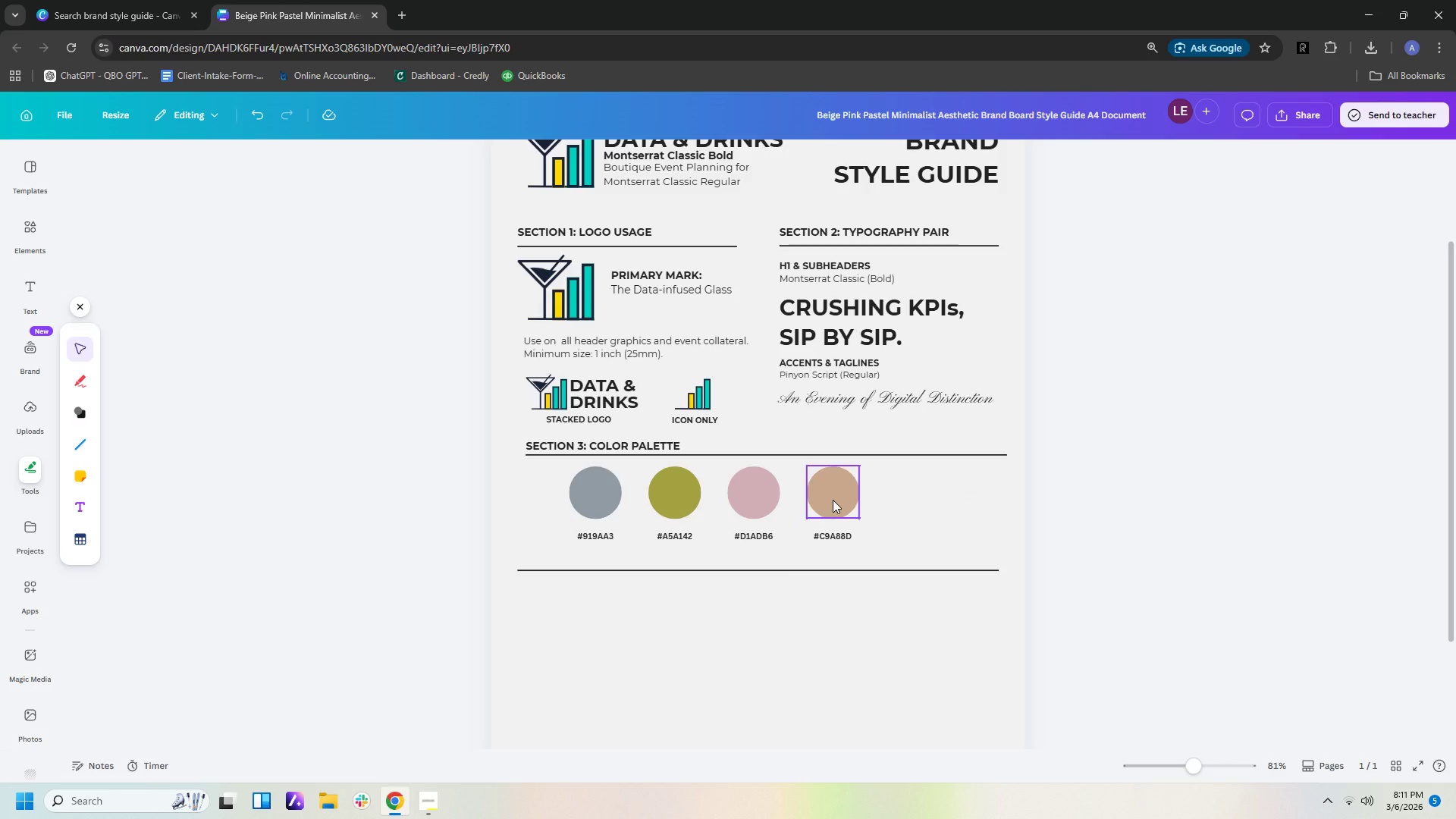 
wait(6.23)
 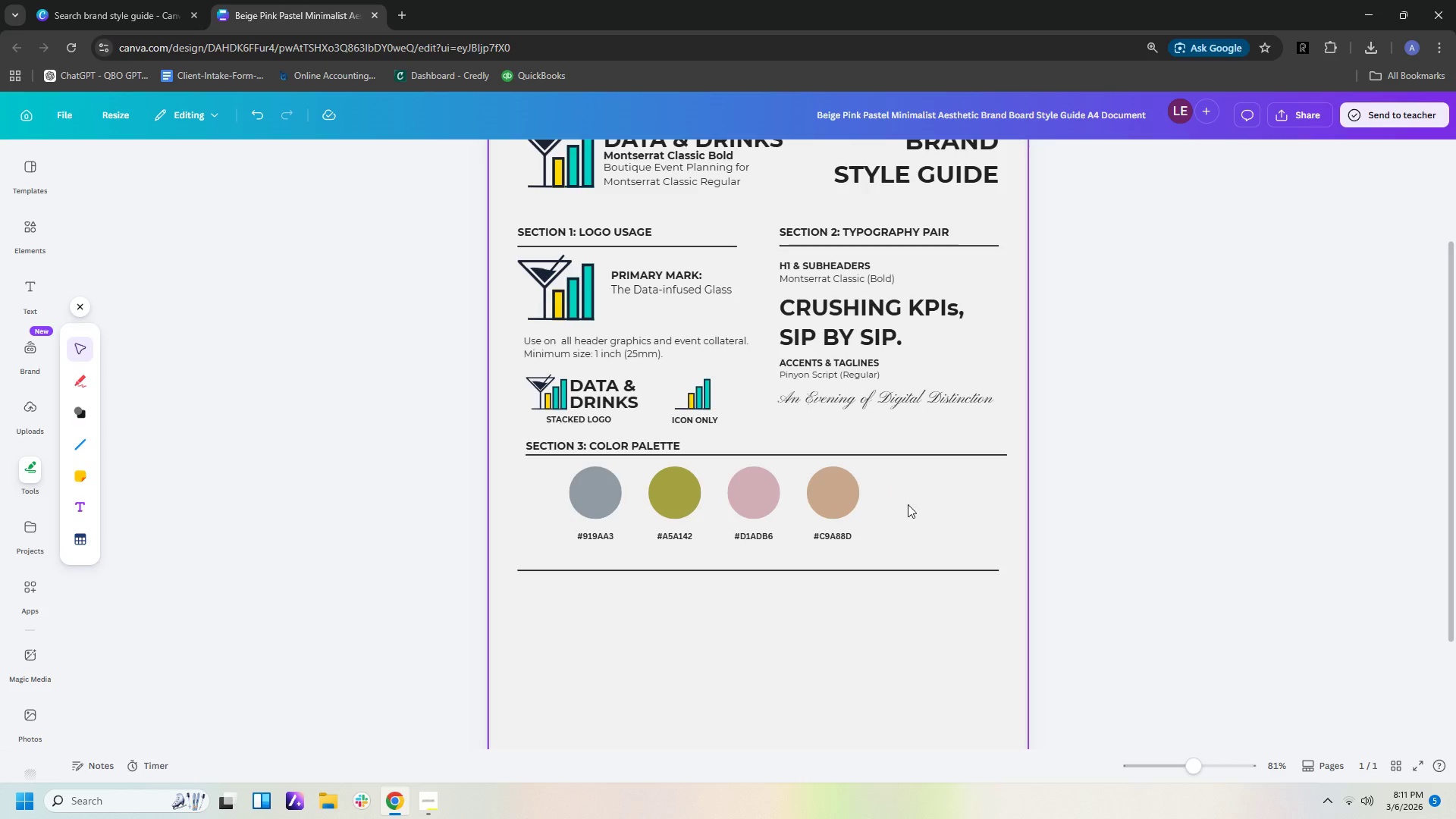 
left_click([601, 491])
 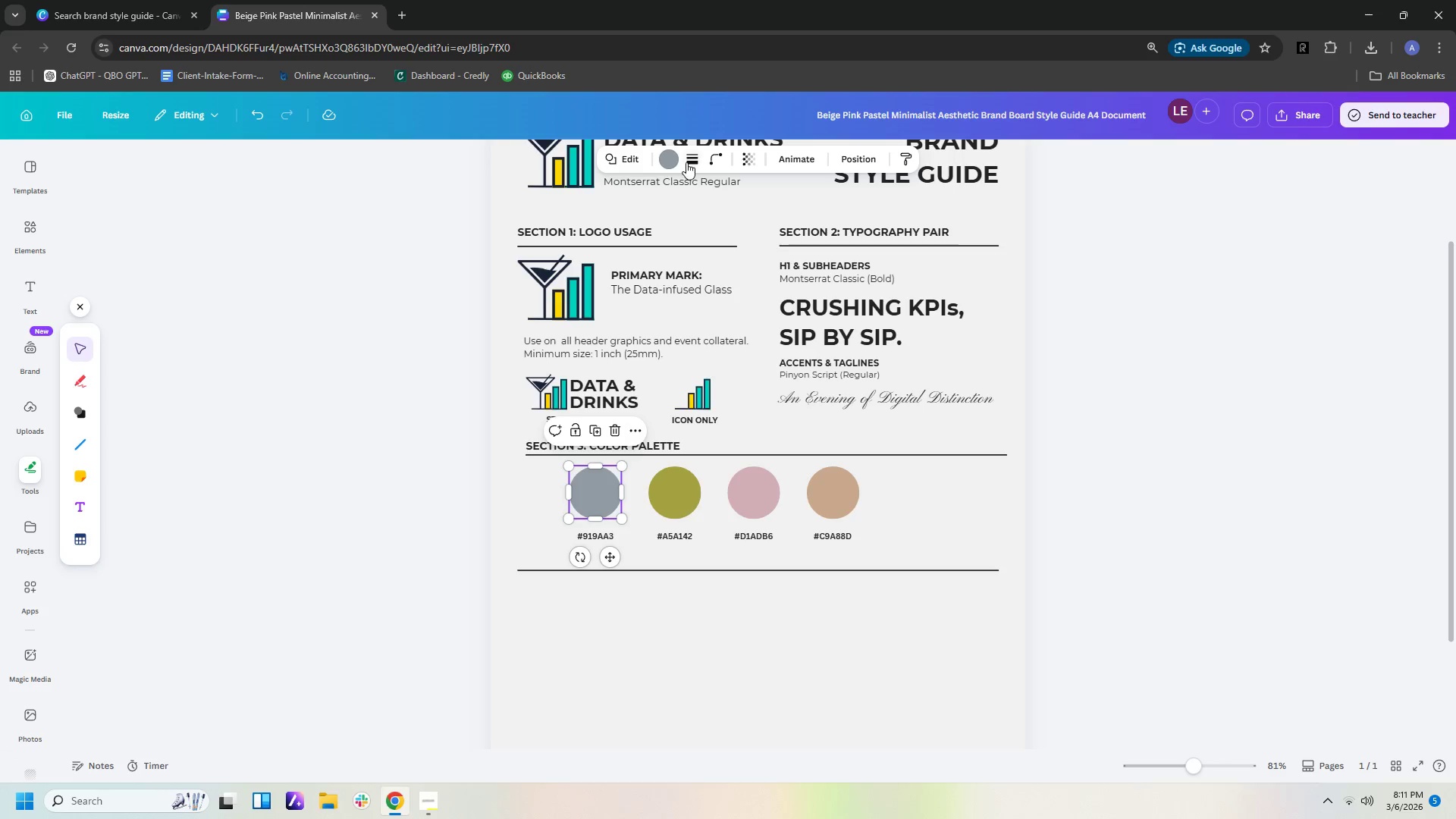 
left_click([673, 162])
 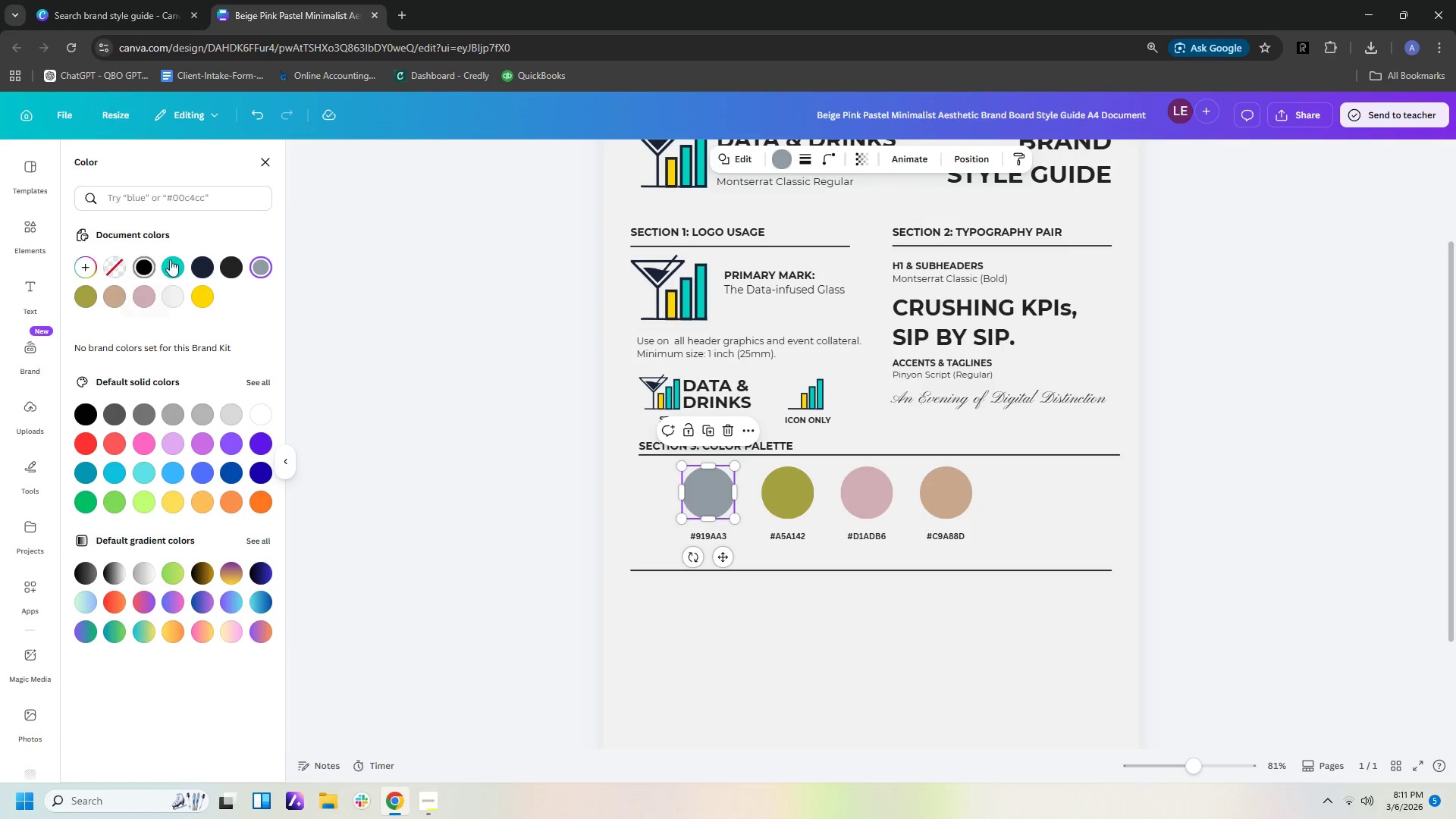 
left_click([206, 265])
 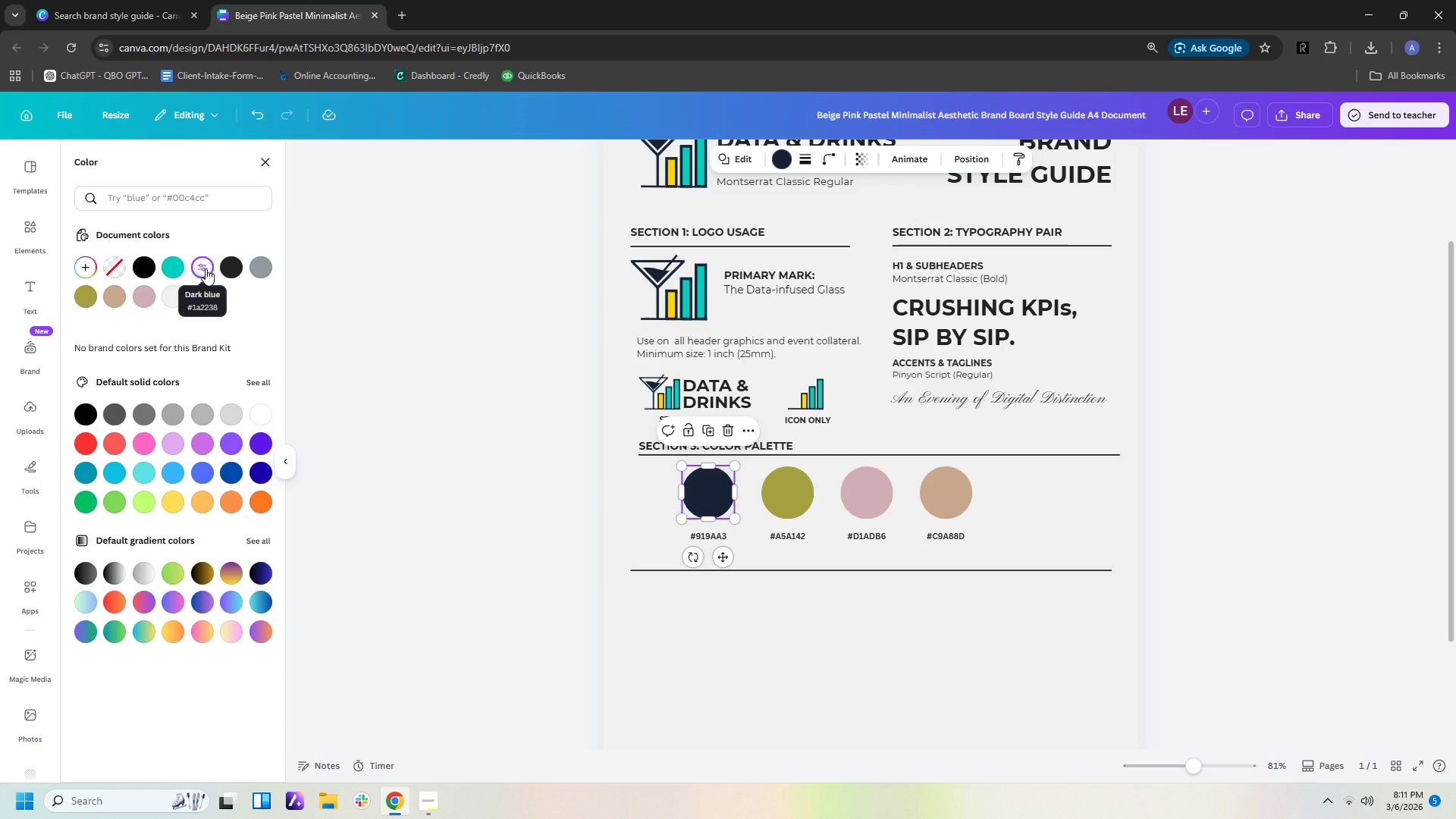 
wait(8.39)
 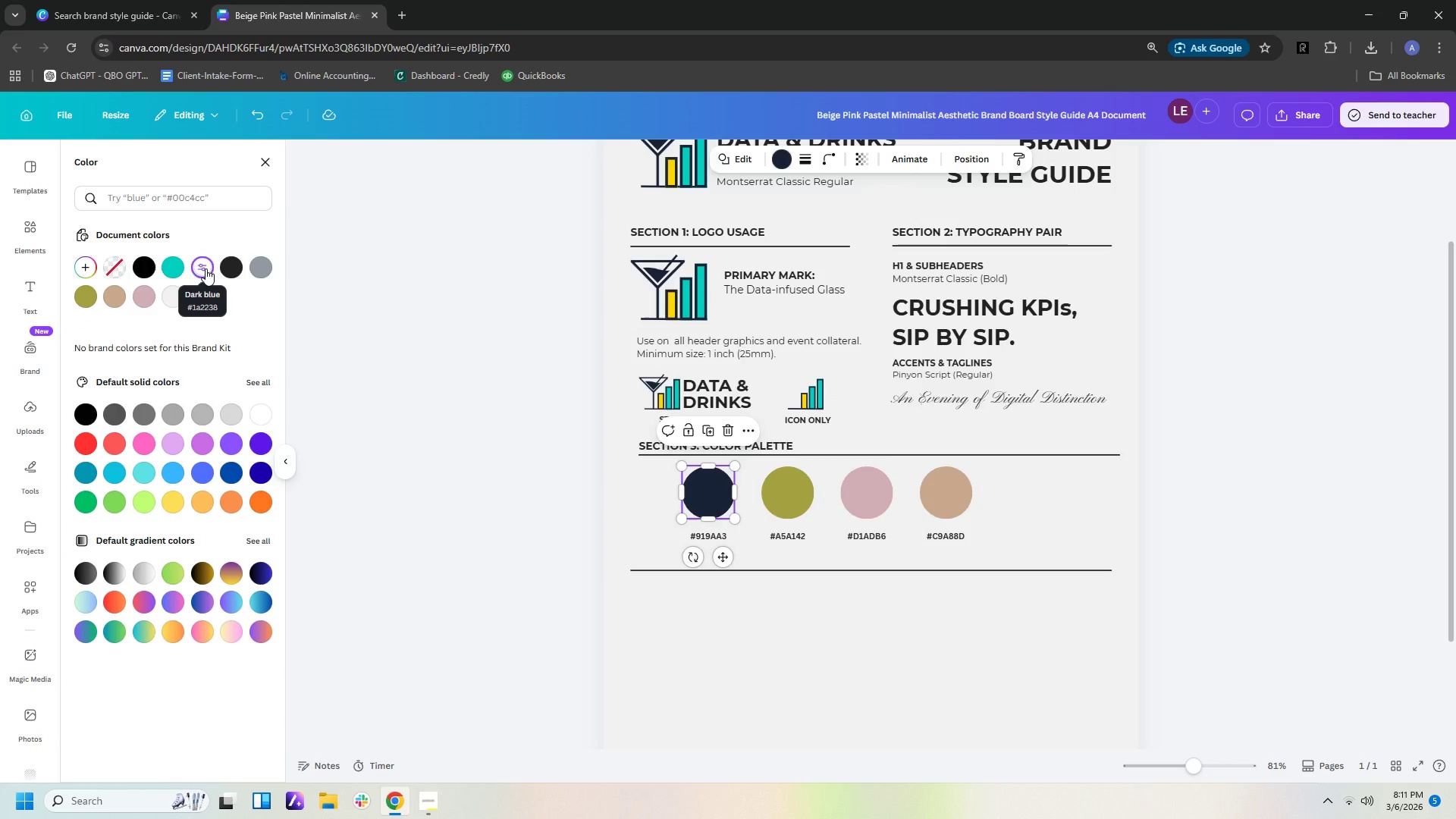 
left_click([711, 533])
 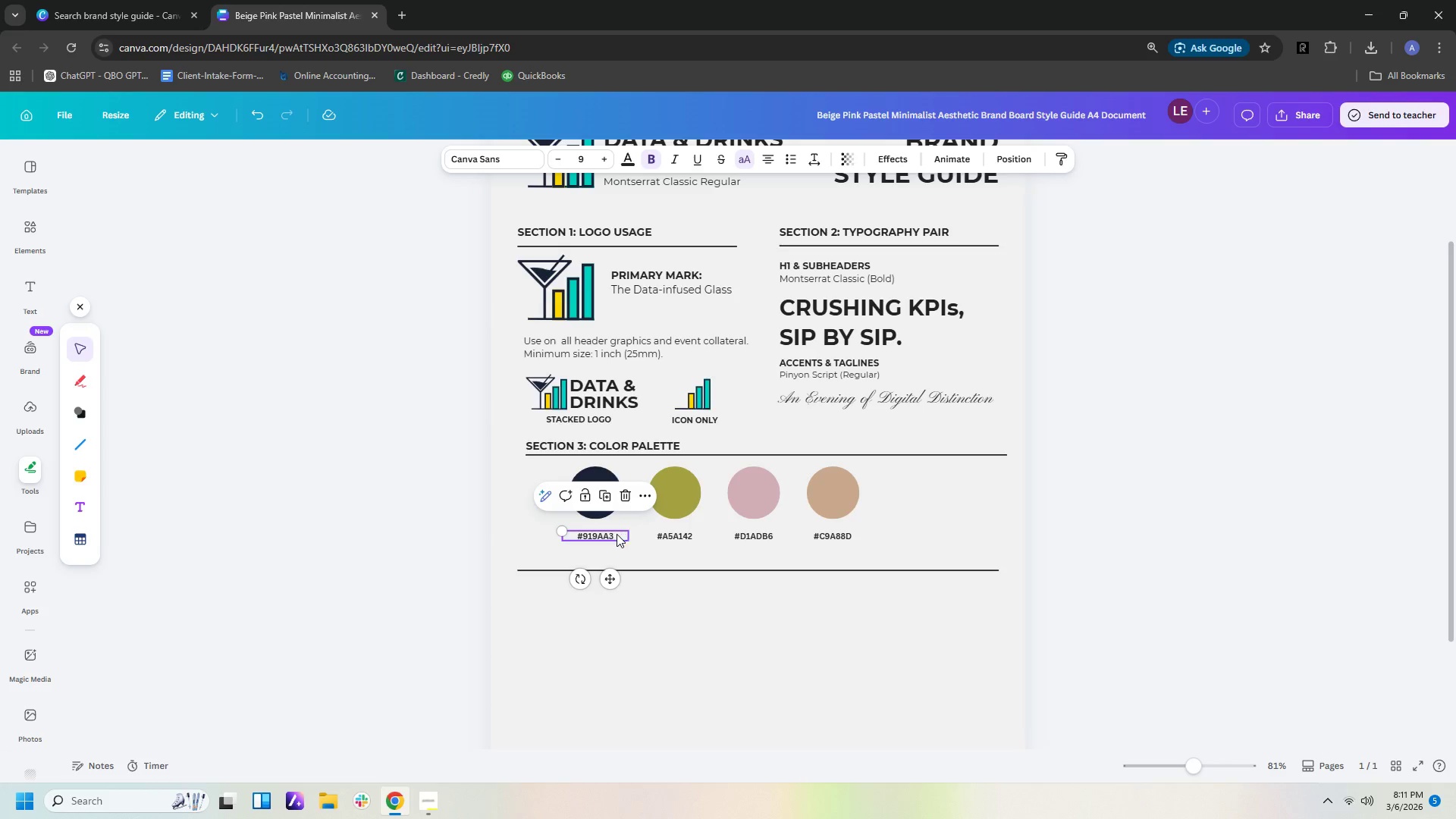 
double_click([614, 535])
 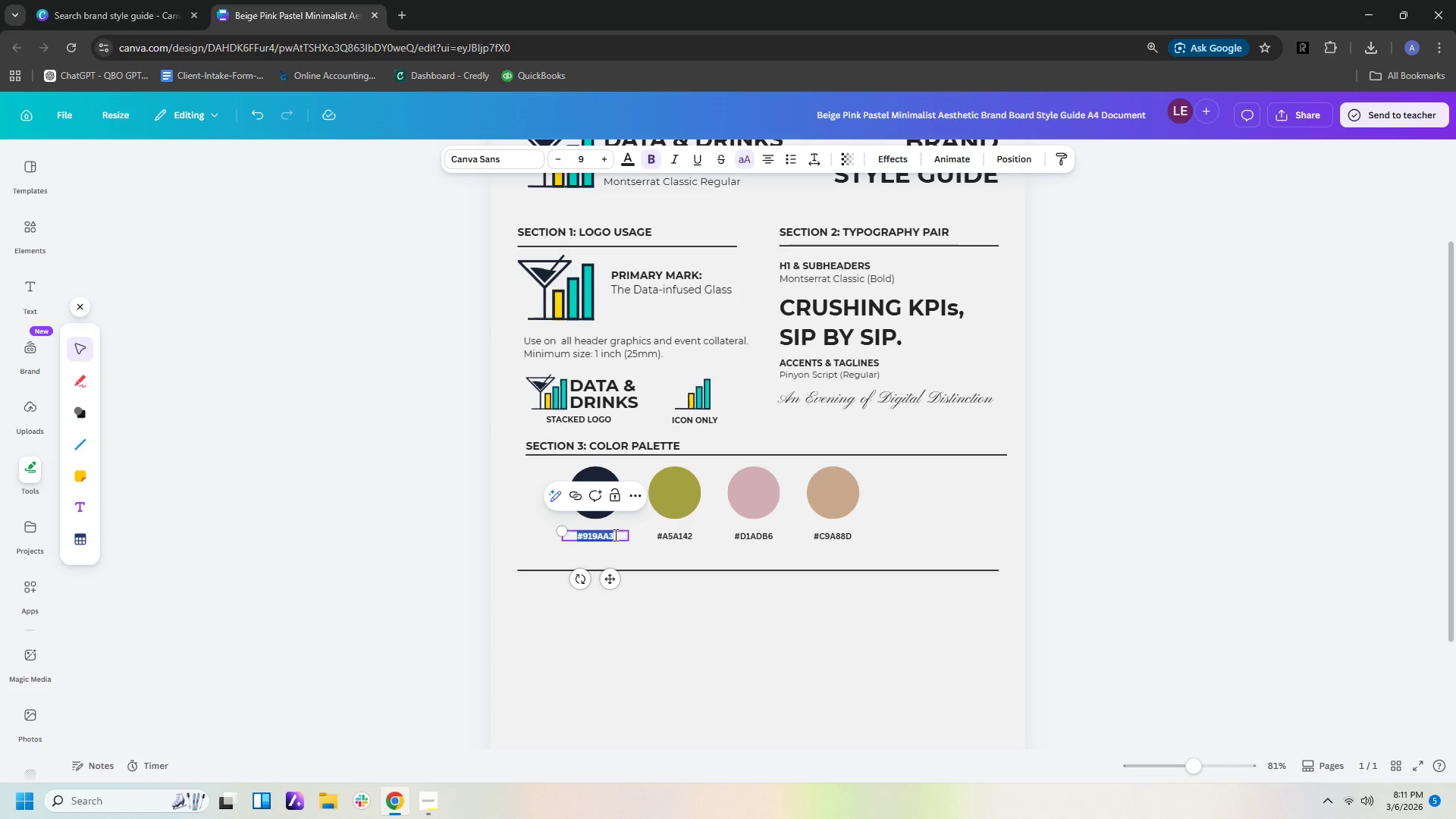 
type(#)
key(Backspace)
type(NI)
key(Backspace)
key(Backspace)
type(MIDNIGHT ANALYTICS)
 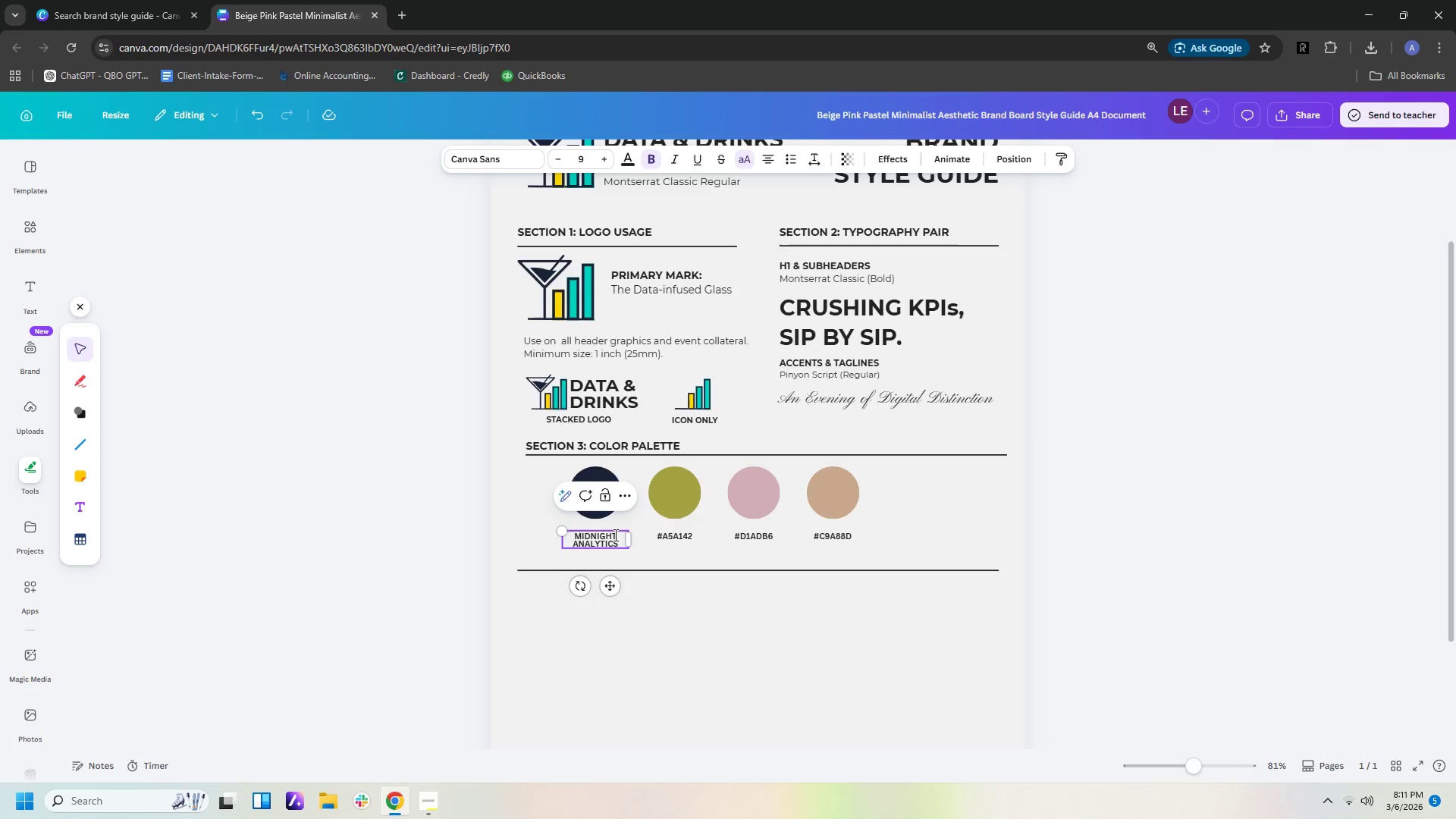 
key(Enter)
 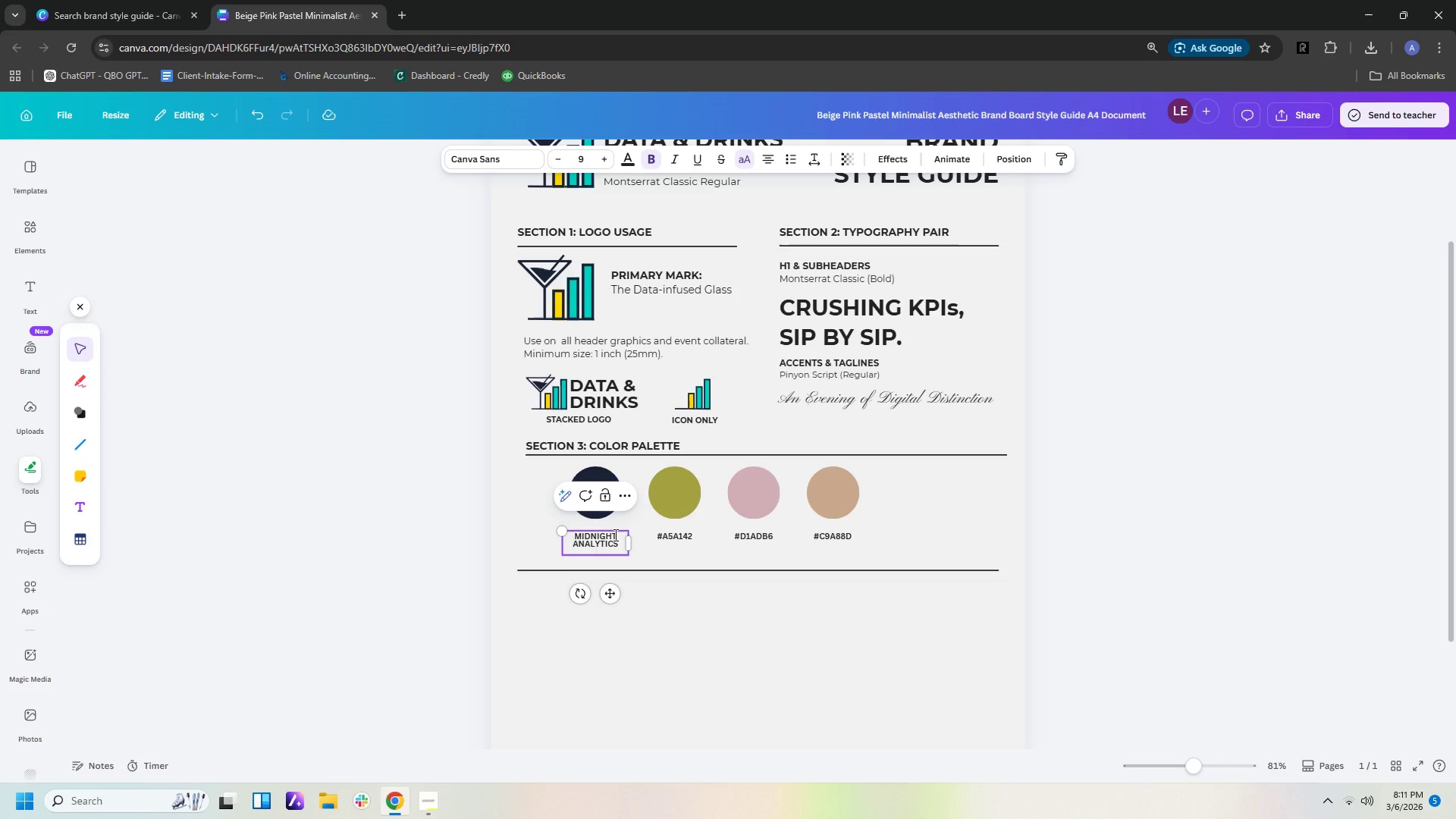 
hold_key(key=ShiftLeft, duration=0.91)
 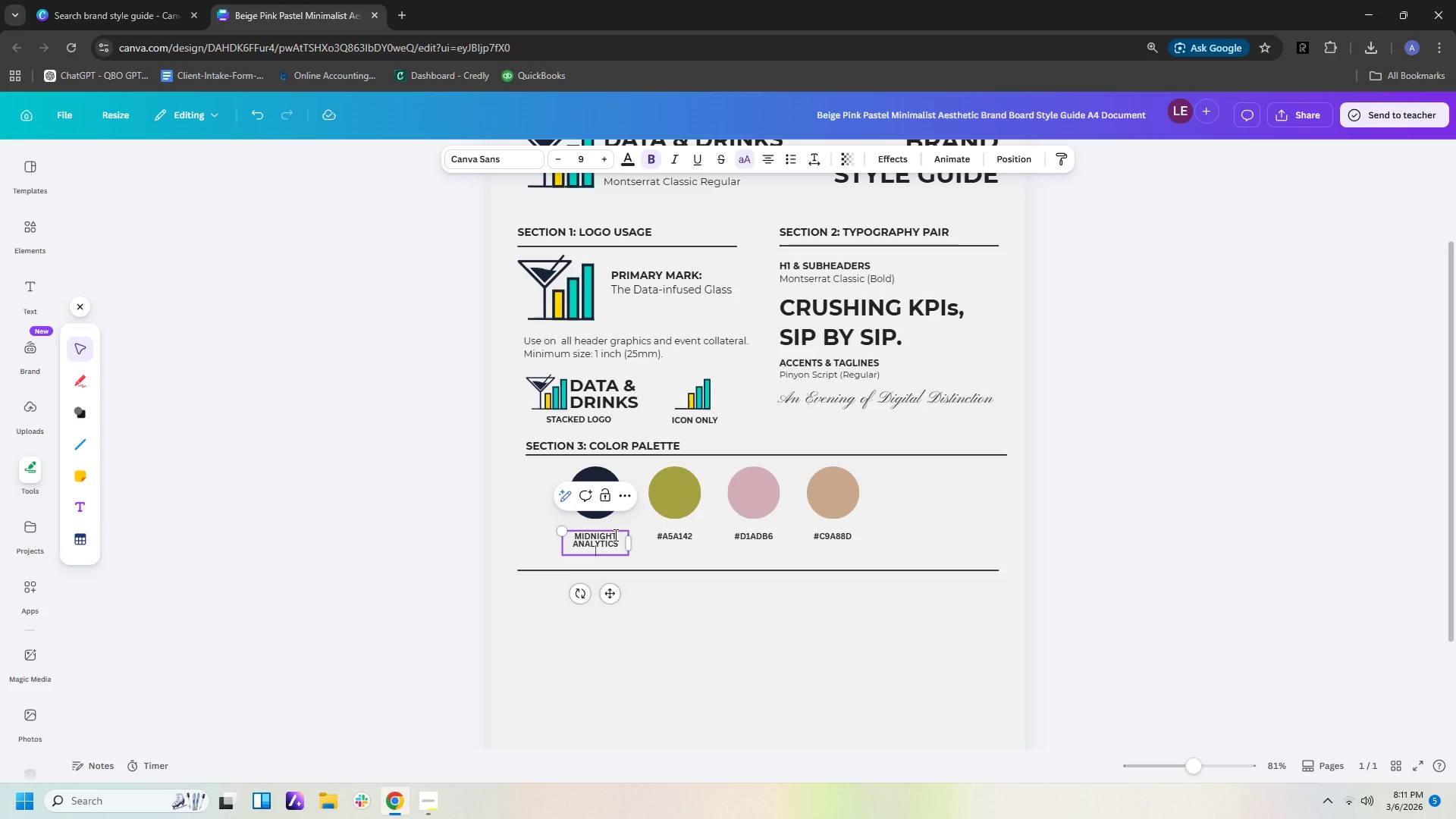 
key(Shift+ShiftLeft)
 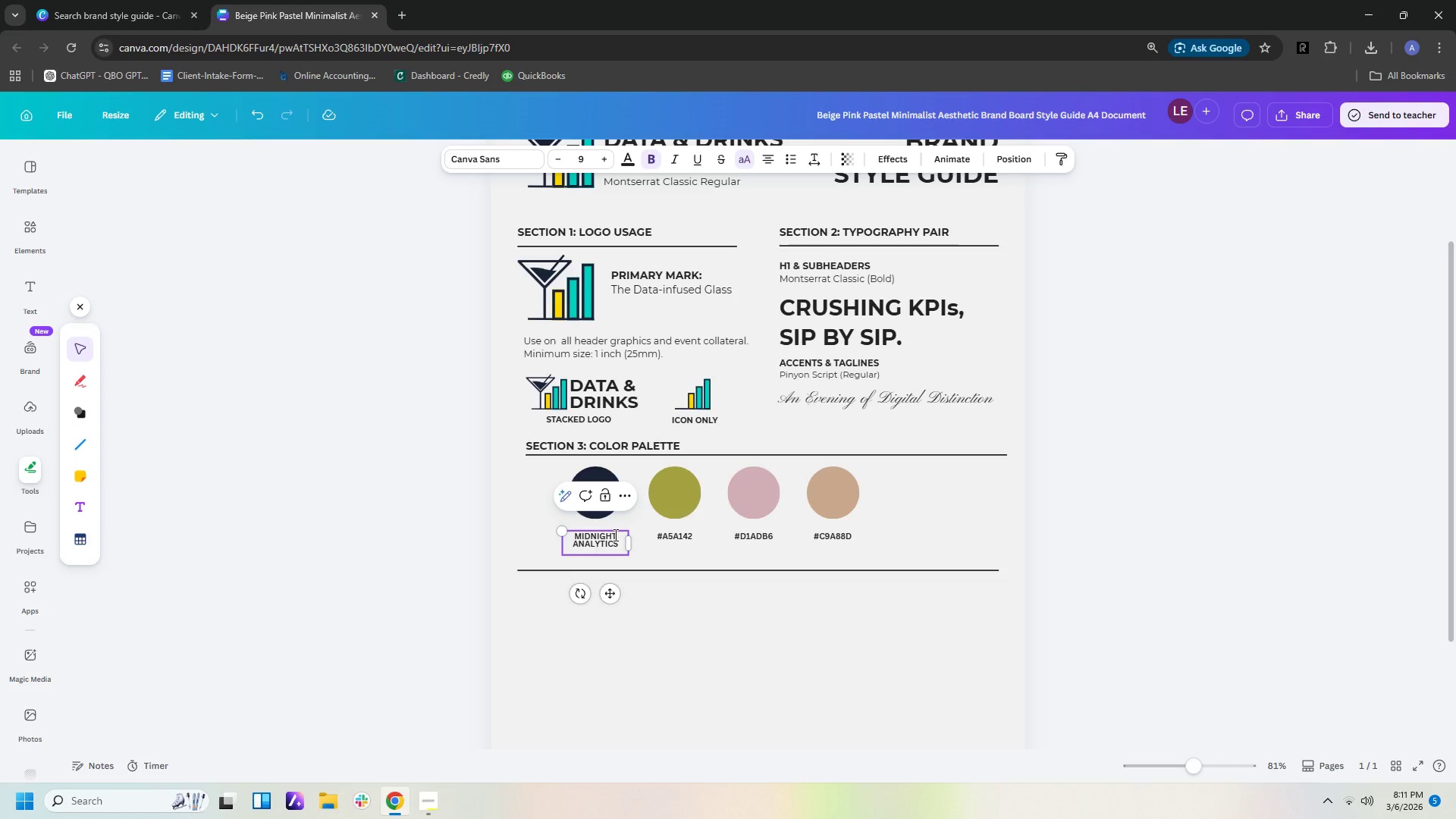 
key(Shift+Backslash)
 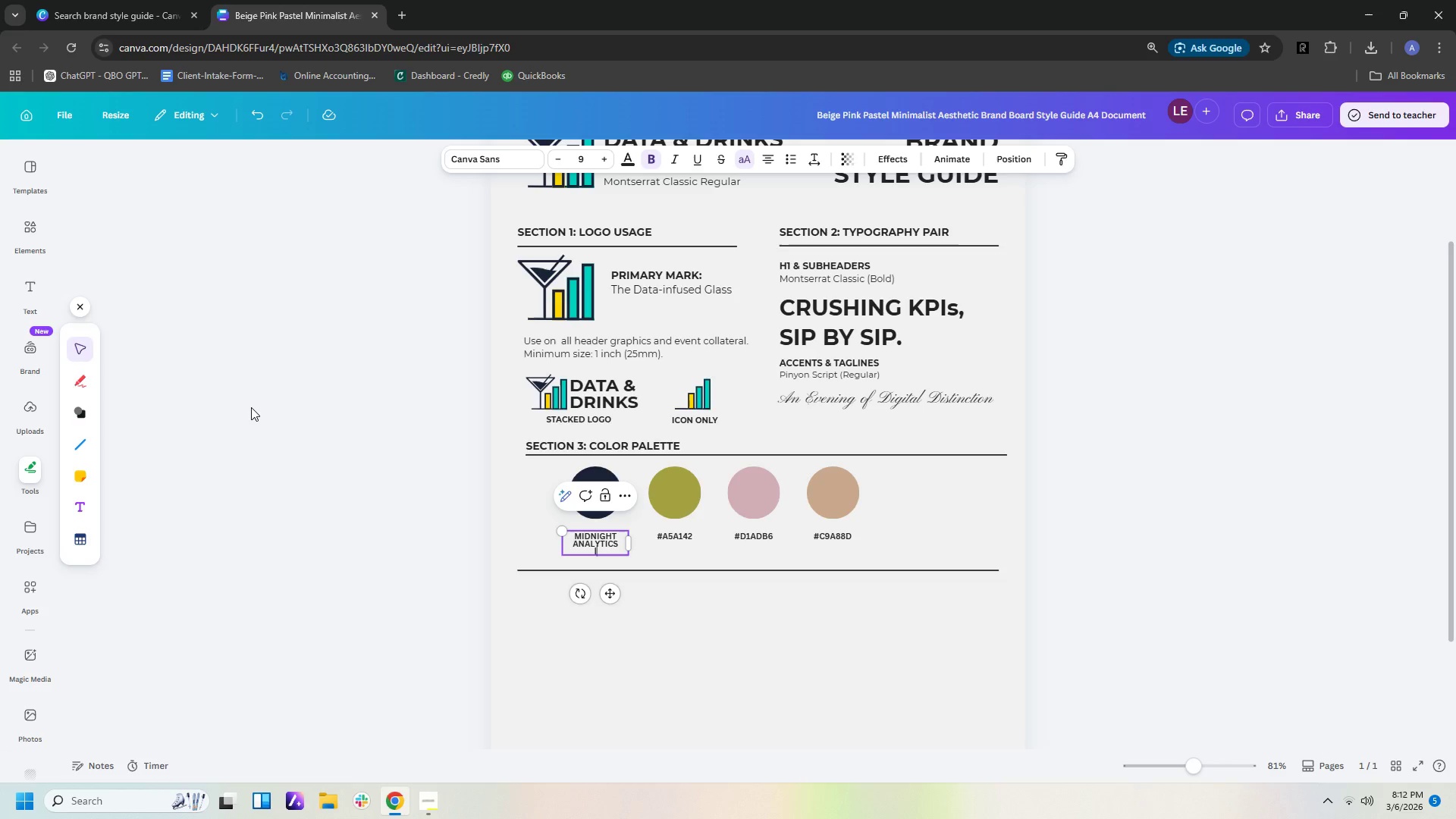 
wait(53.03)
 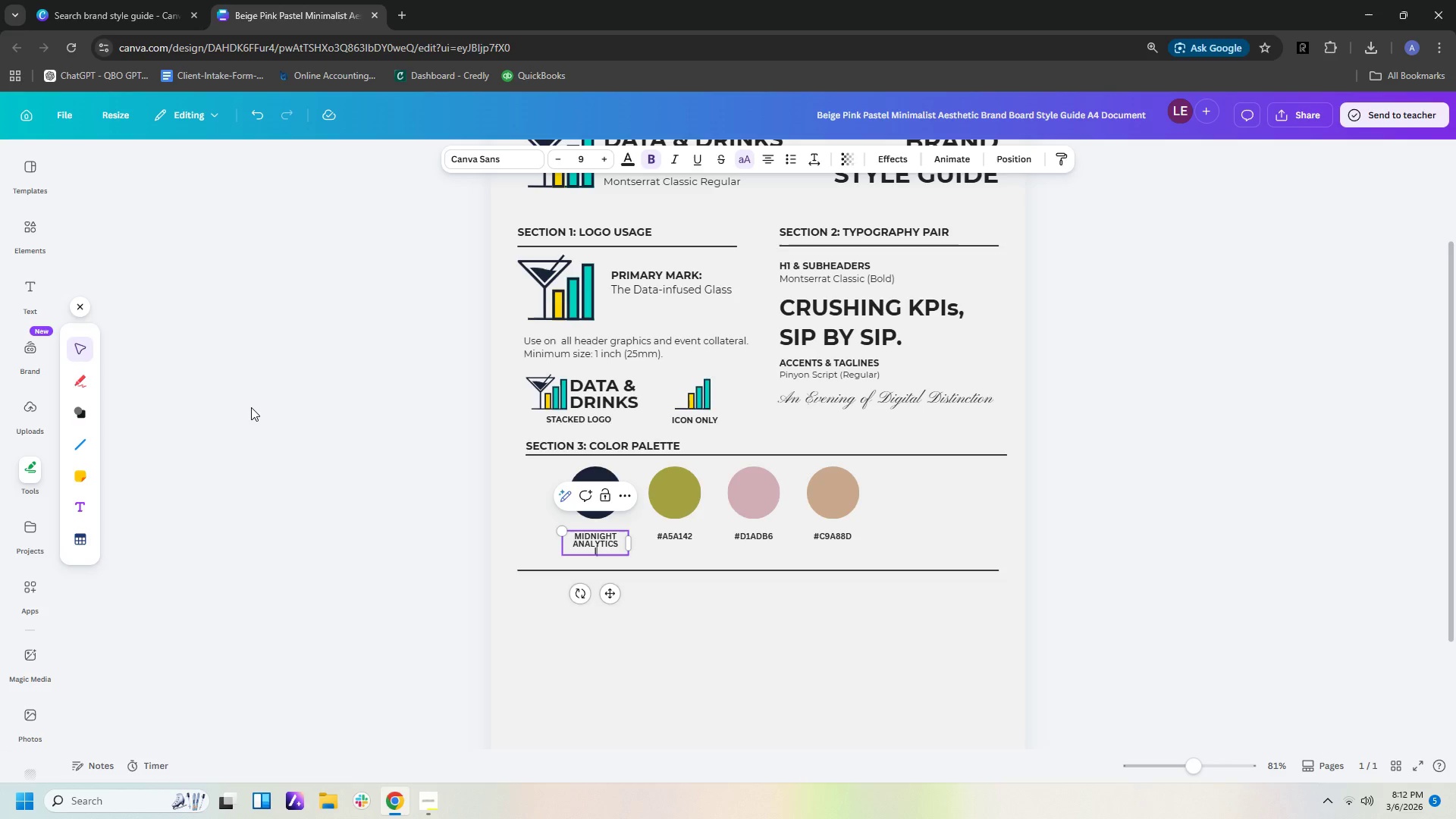 
left_click_drag(start_coordinate=[631, 538], to_coordinate=[664, 542])
 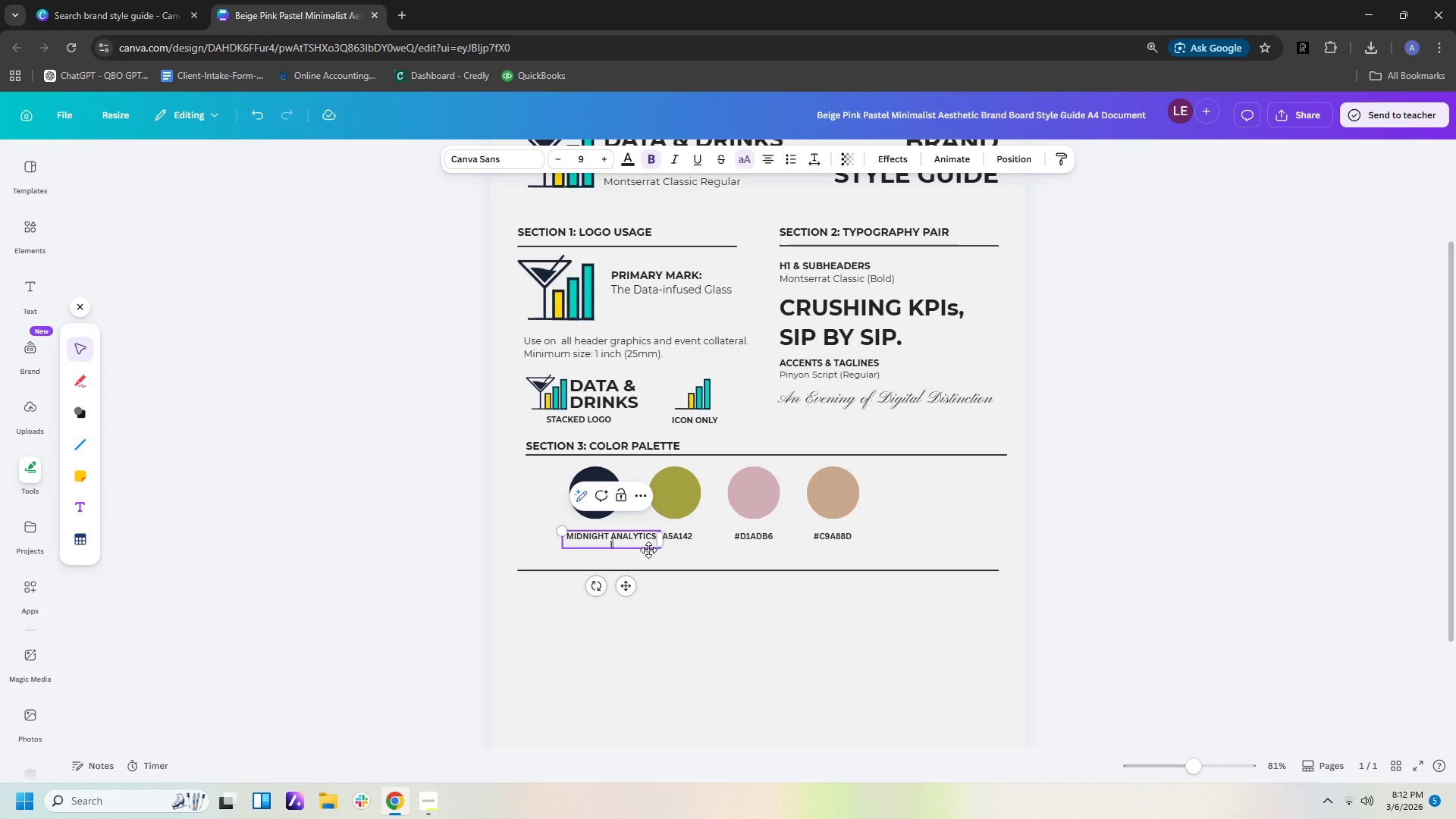 
key(Space)
 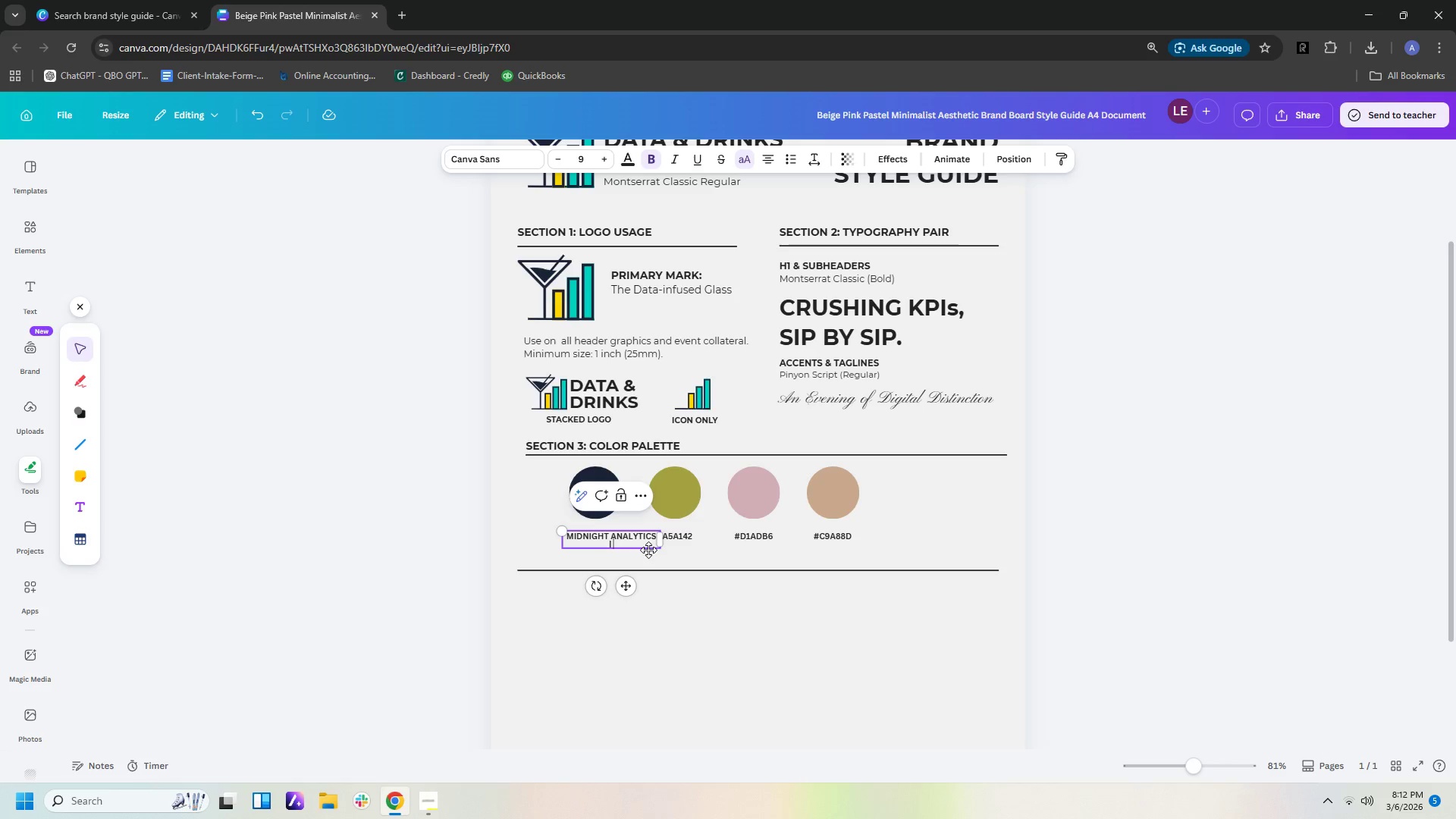 
wait(6.39)
 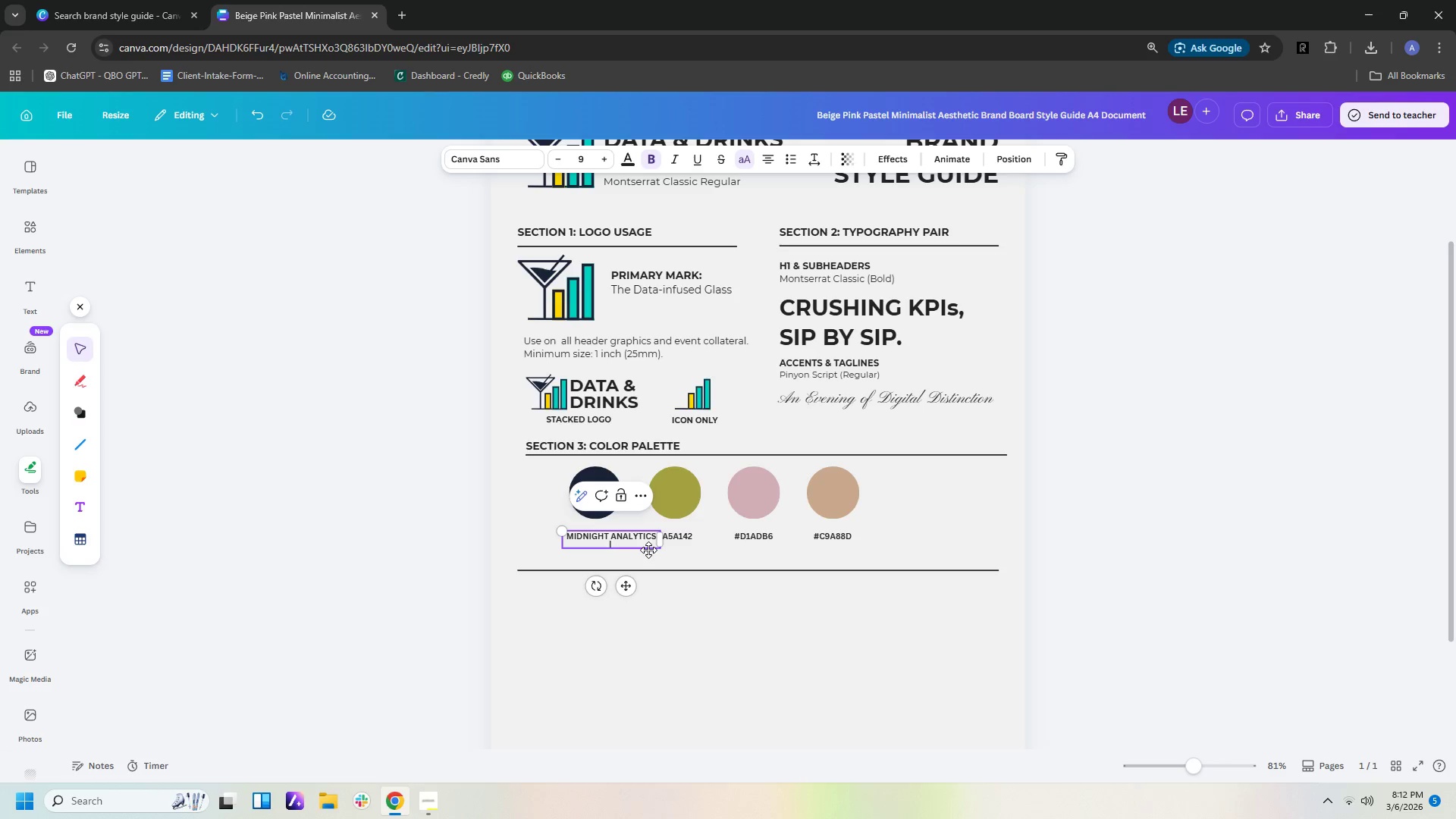 
key(Shift+3)
 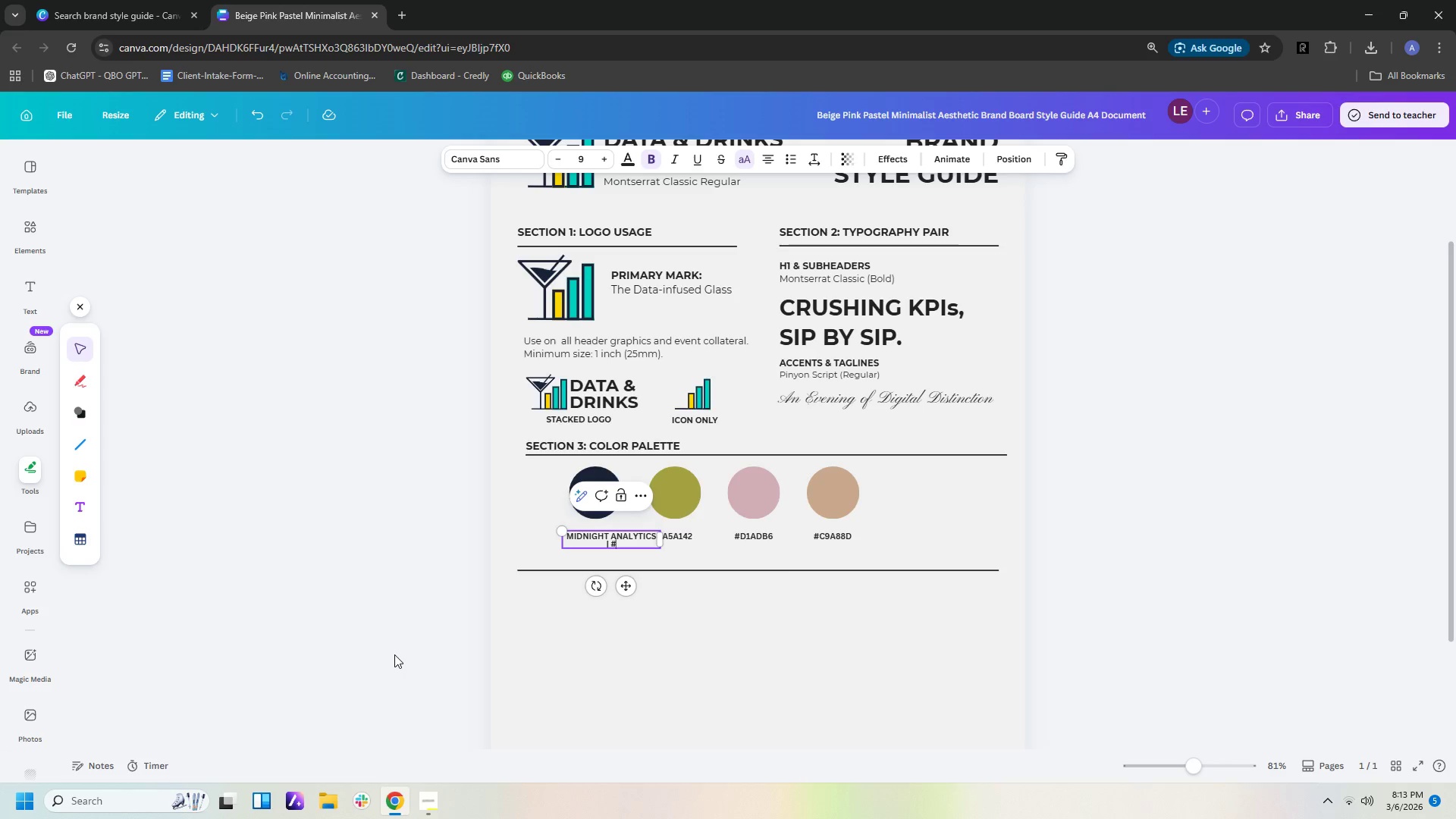 
wait(15.92)
 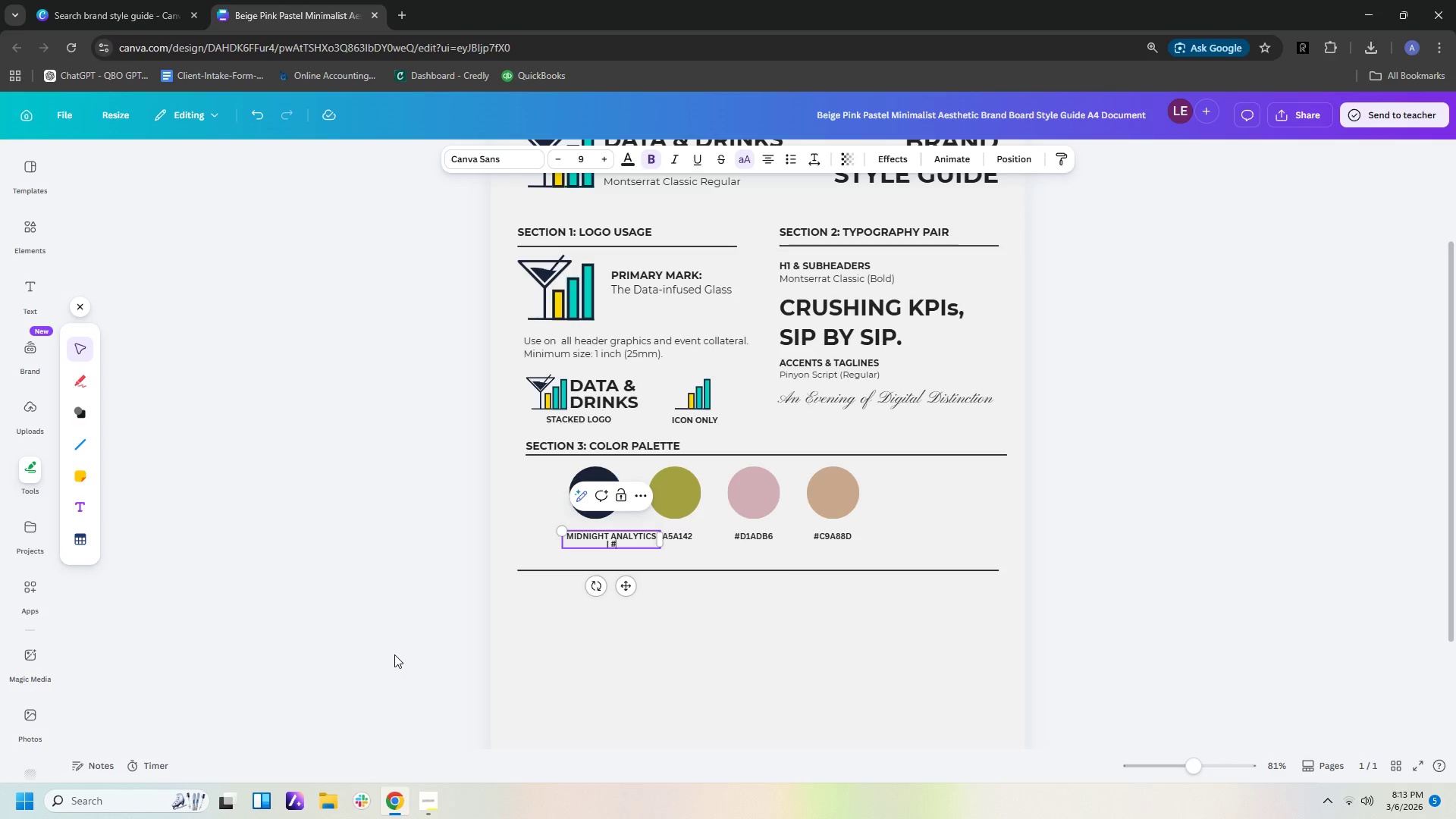 
type(1A)
 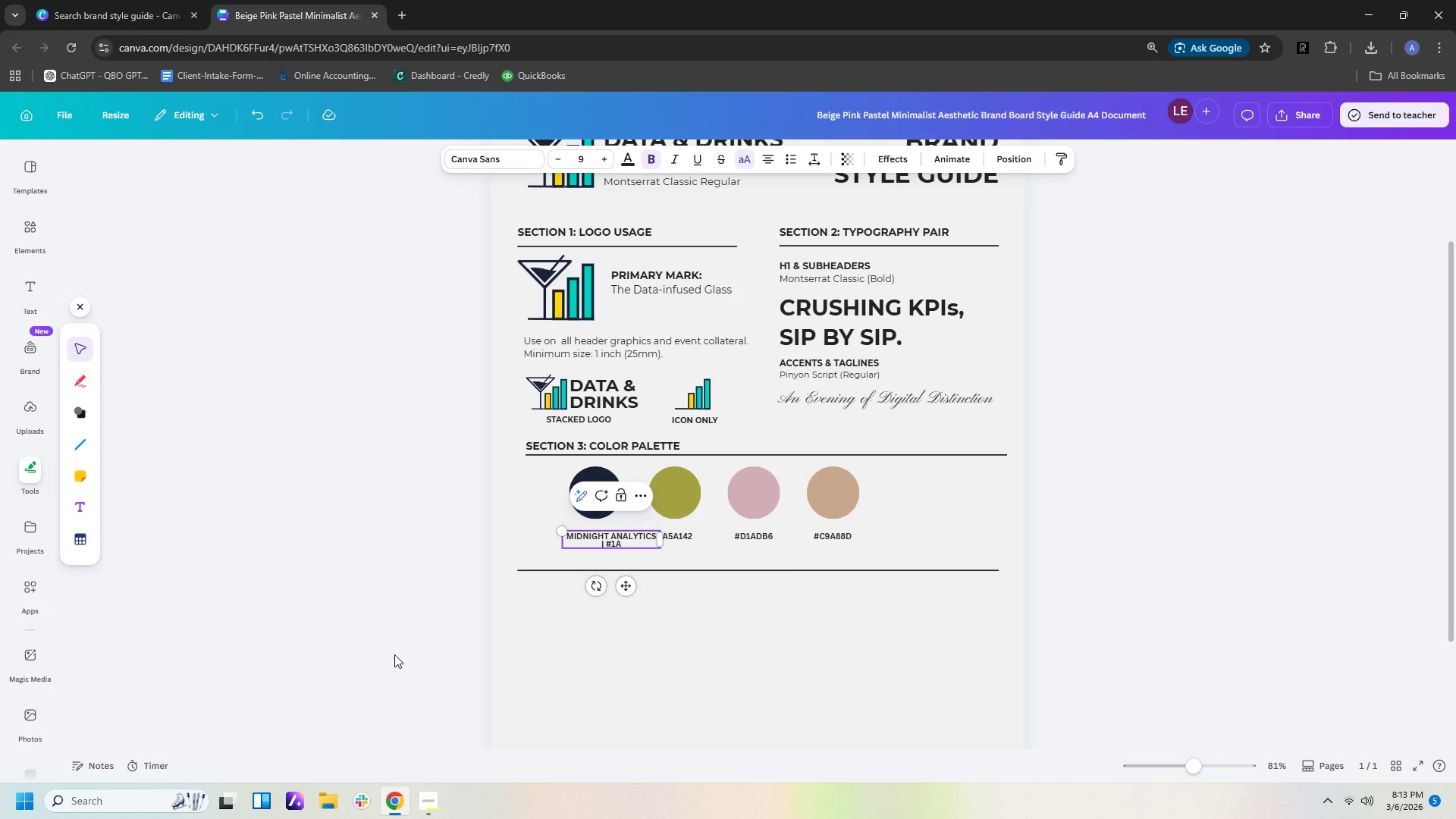 
type(2238)
 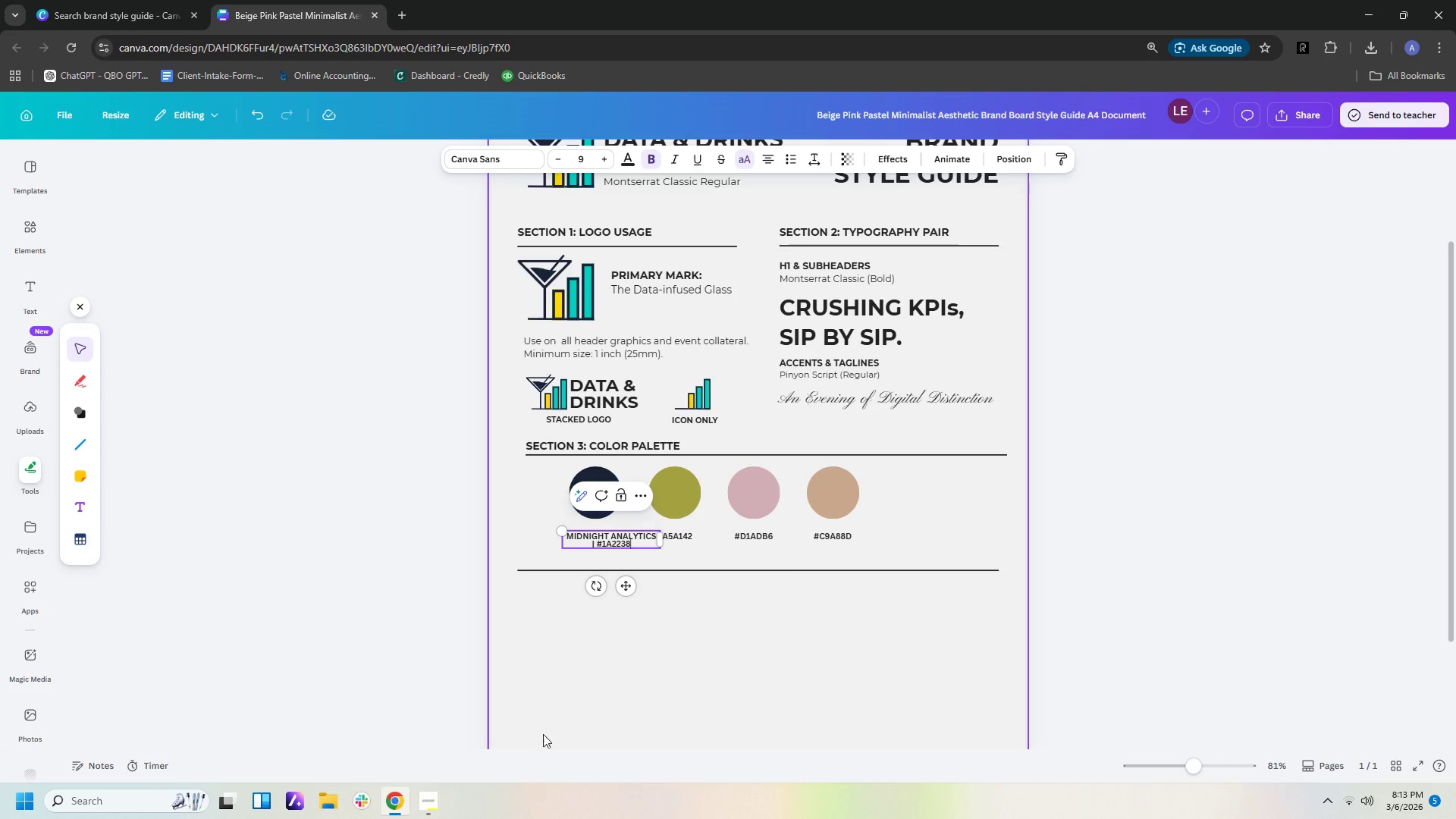 
left_click([697, 704])
 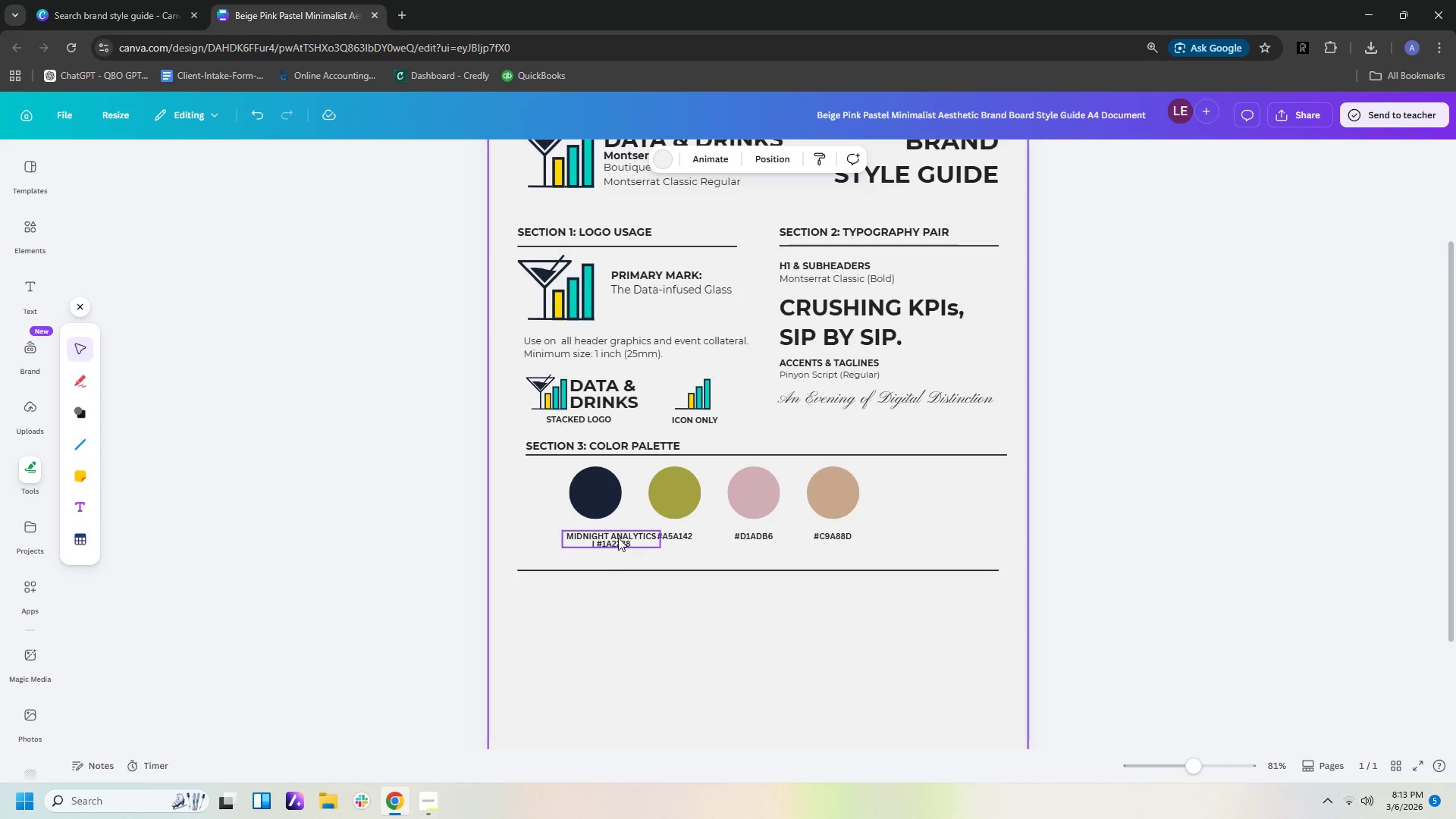 
left_click_drag(start_coordinate=[618, 538], to_coordinate=[598, 538])
 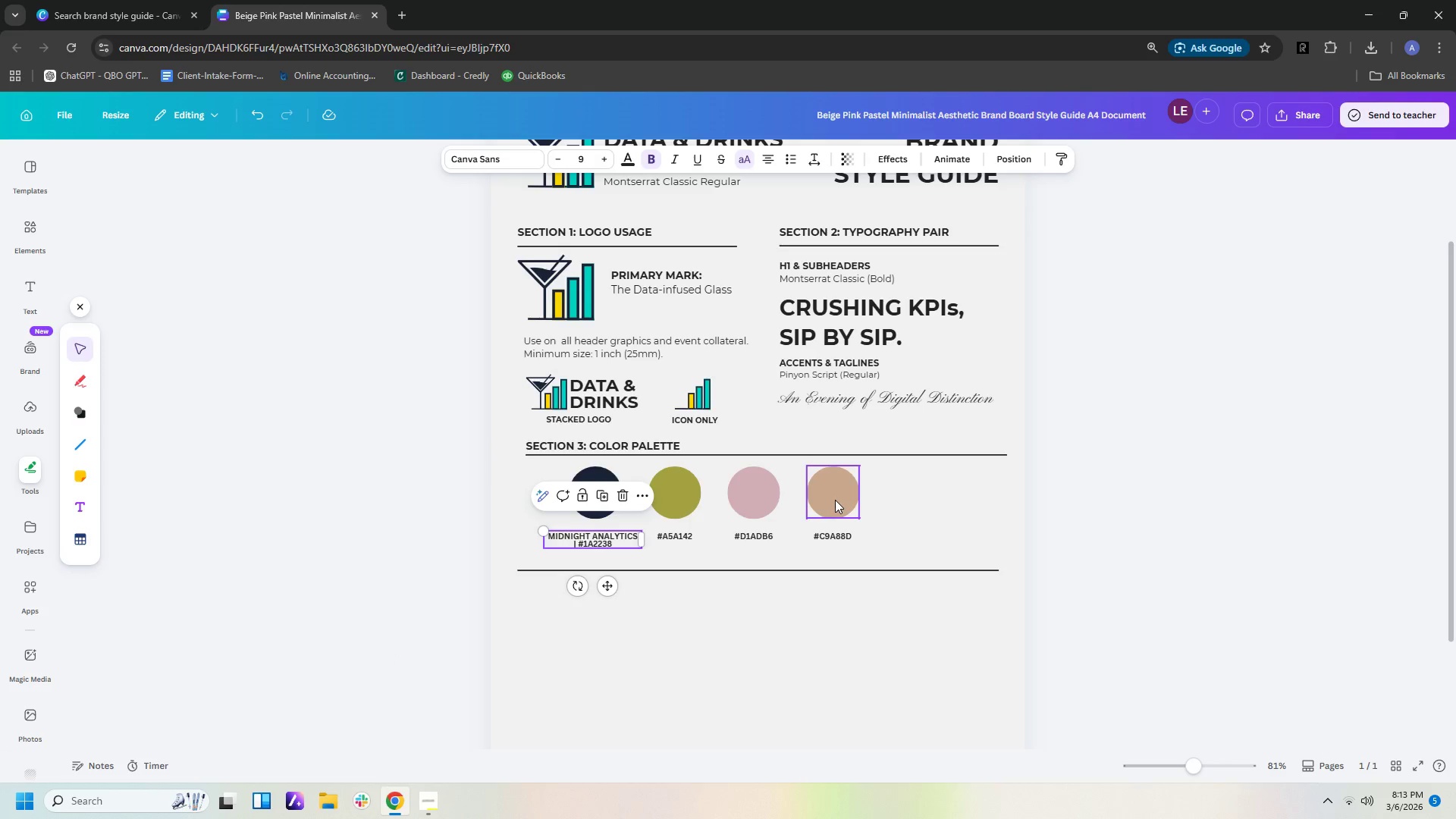 
left_click_drag(start_coordinate=[835, 500], to_coordinate=[954, 500])
 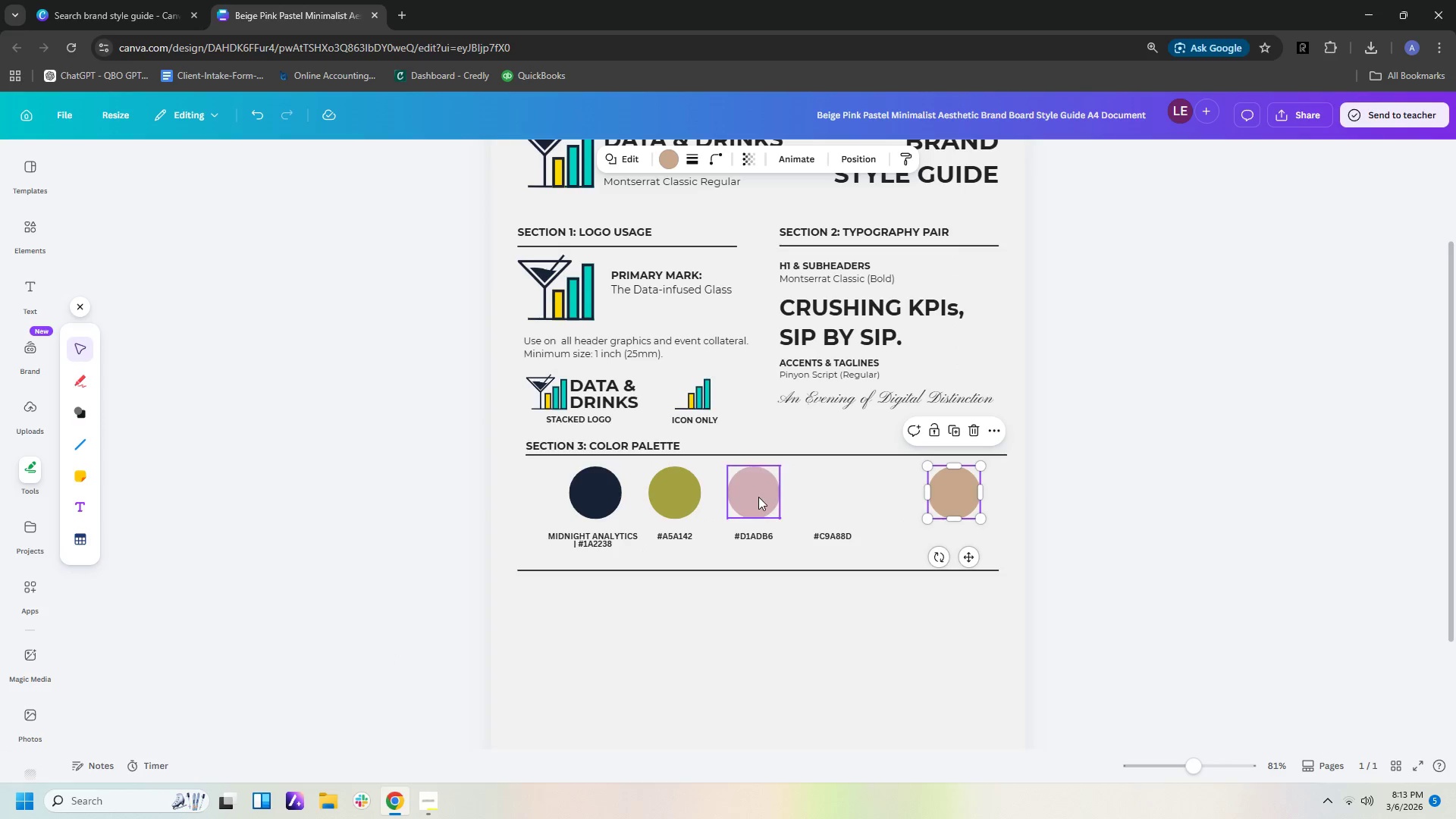 
left_click_drag(start_coordinate=[758, 497], to_coordinate=[839, 497])
 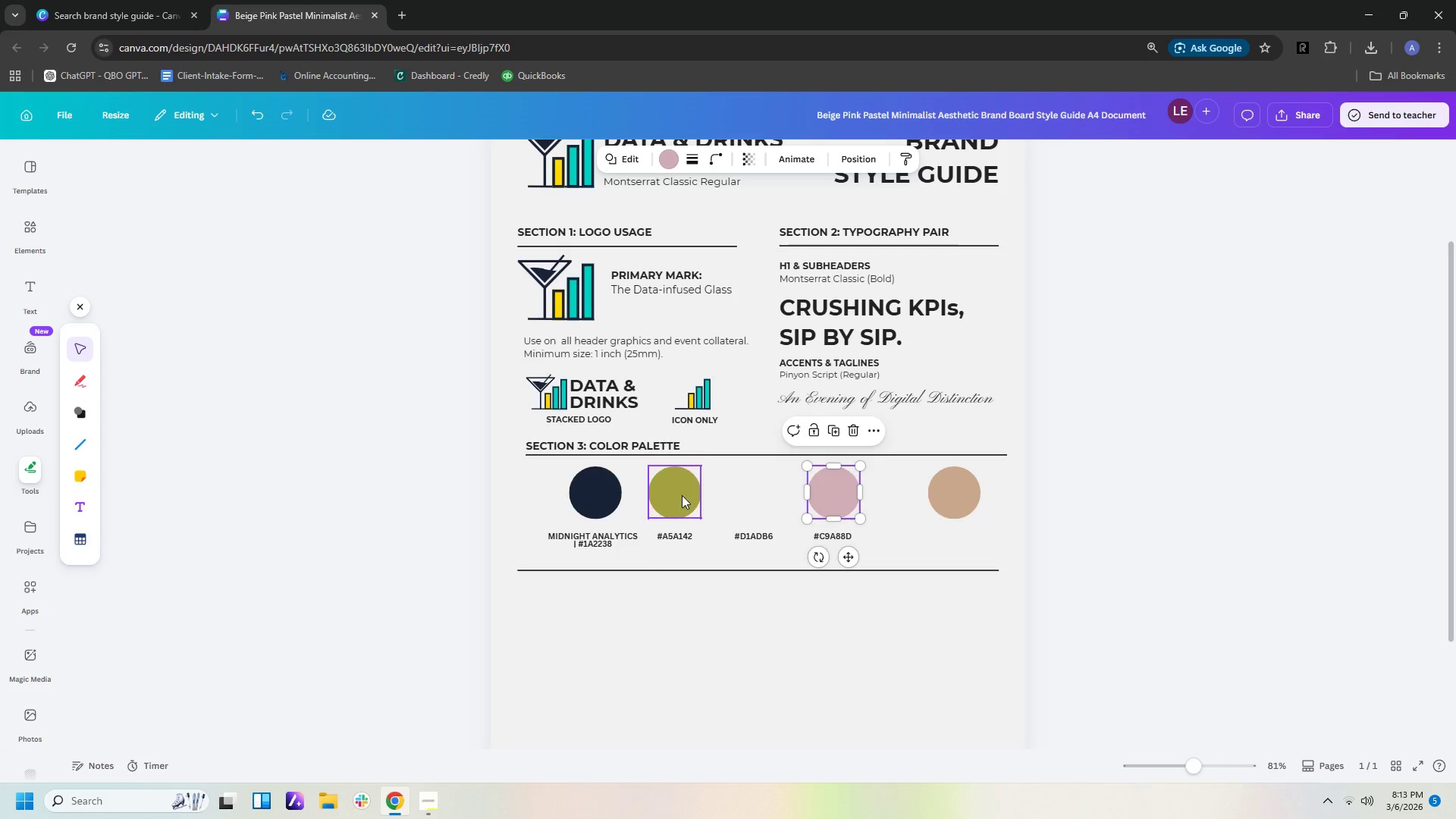 
left_click_drag(start_coordinate=[682, 495], to_coordinate=[709, 496])
 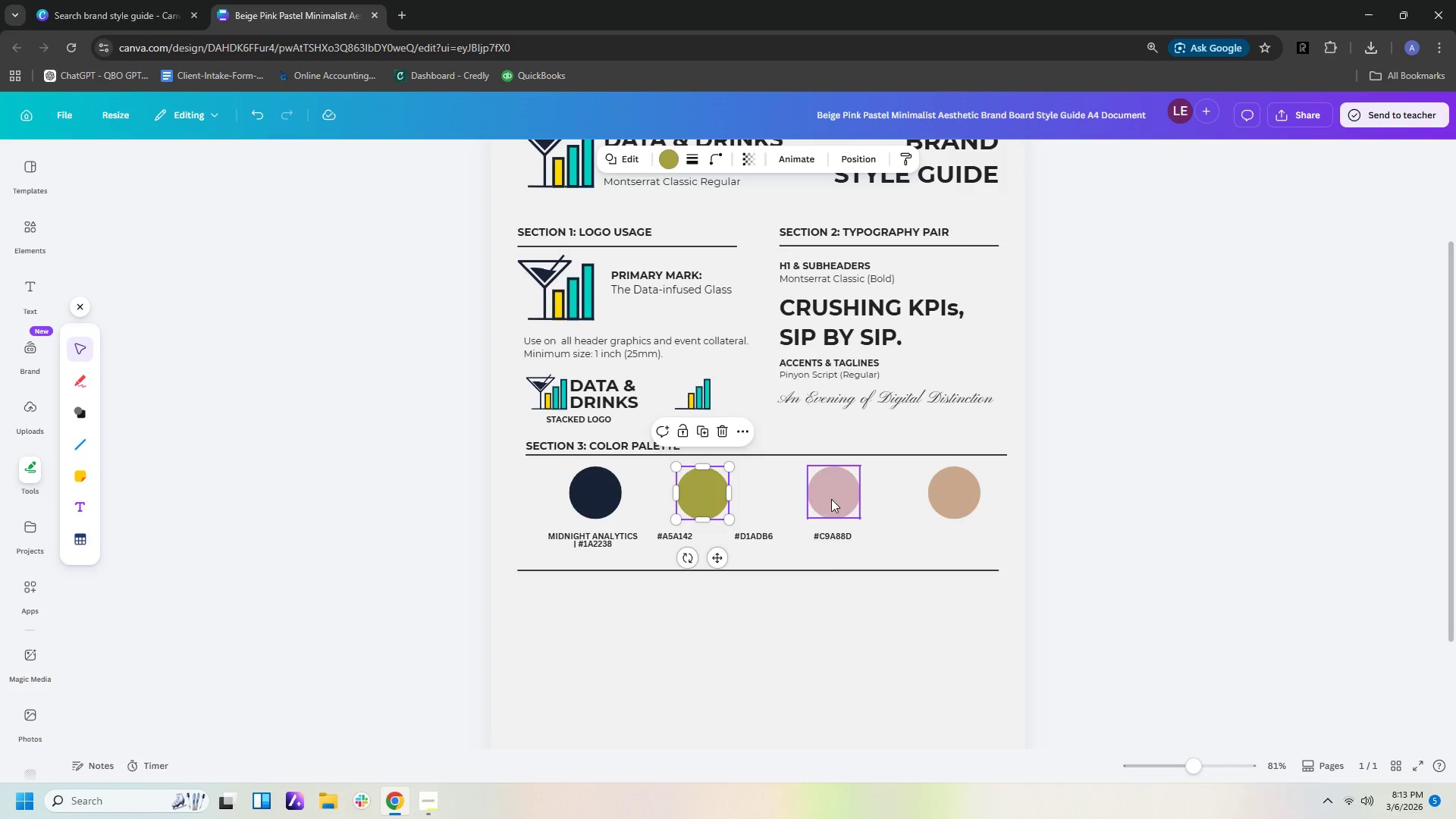 
left_click_drag(start_coordinate=[831, 499], to_coordinate=[821, 500])
 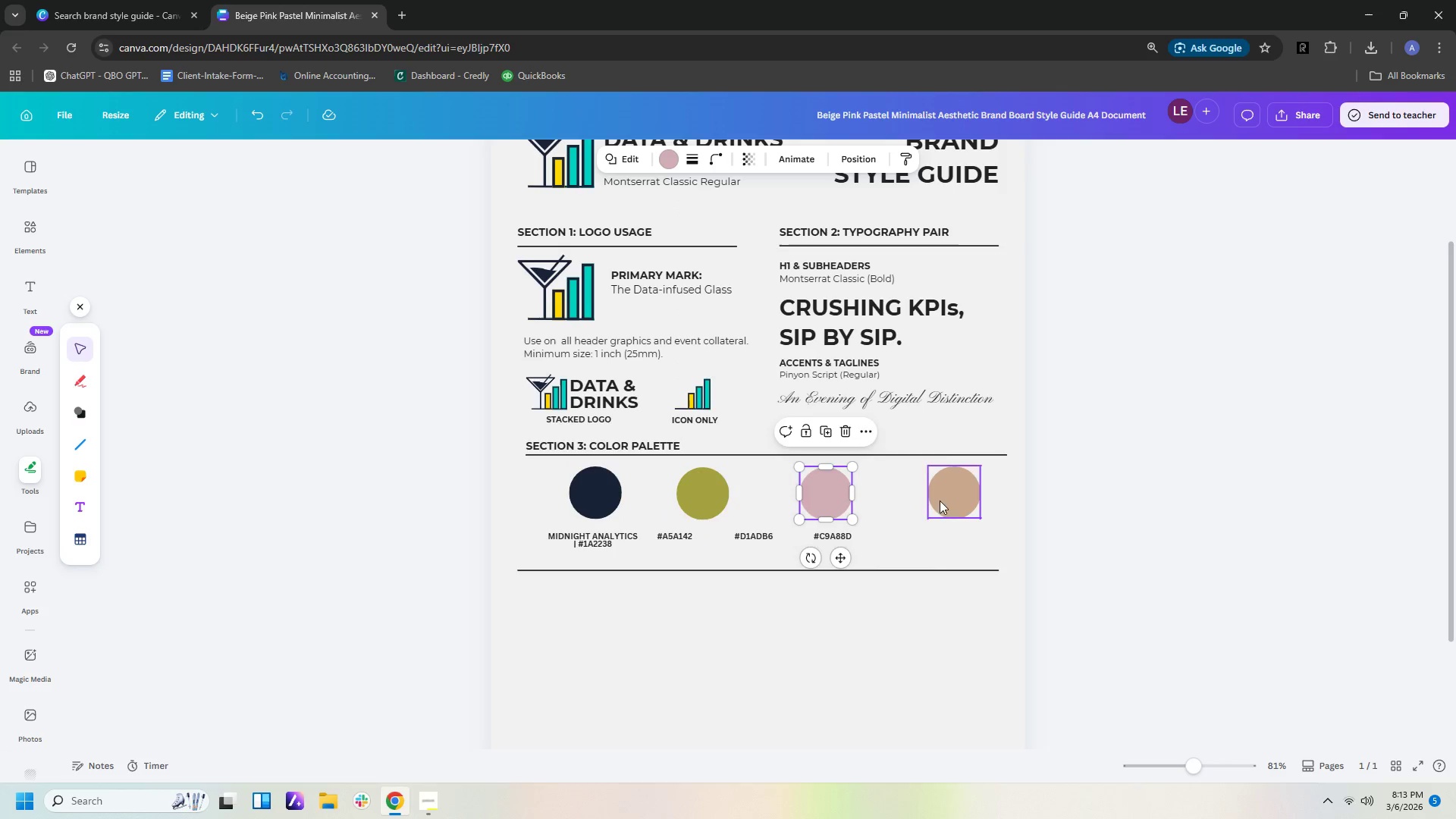 
left_click_drag(start_coordinate=[945, 500], to_coordinate=[935, 504])
 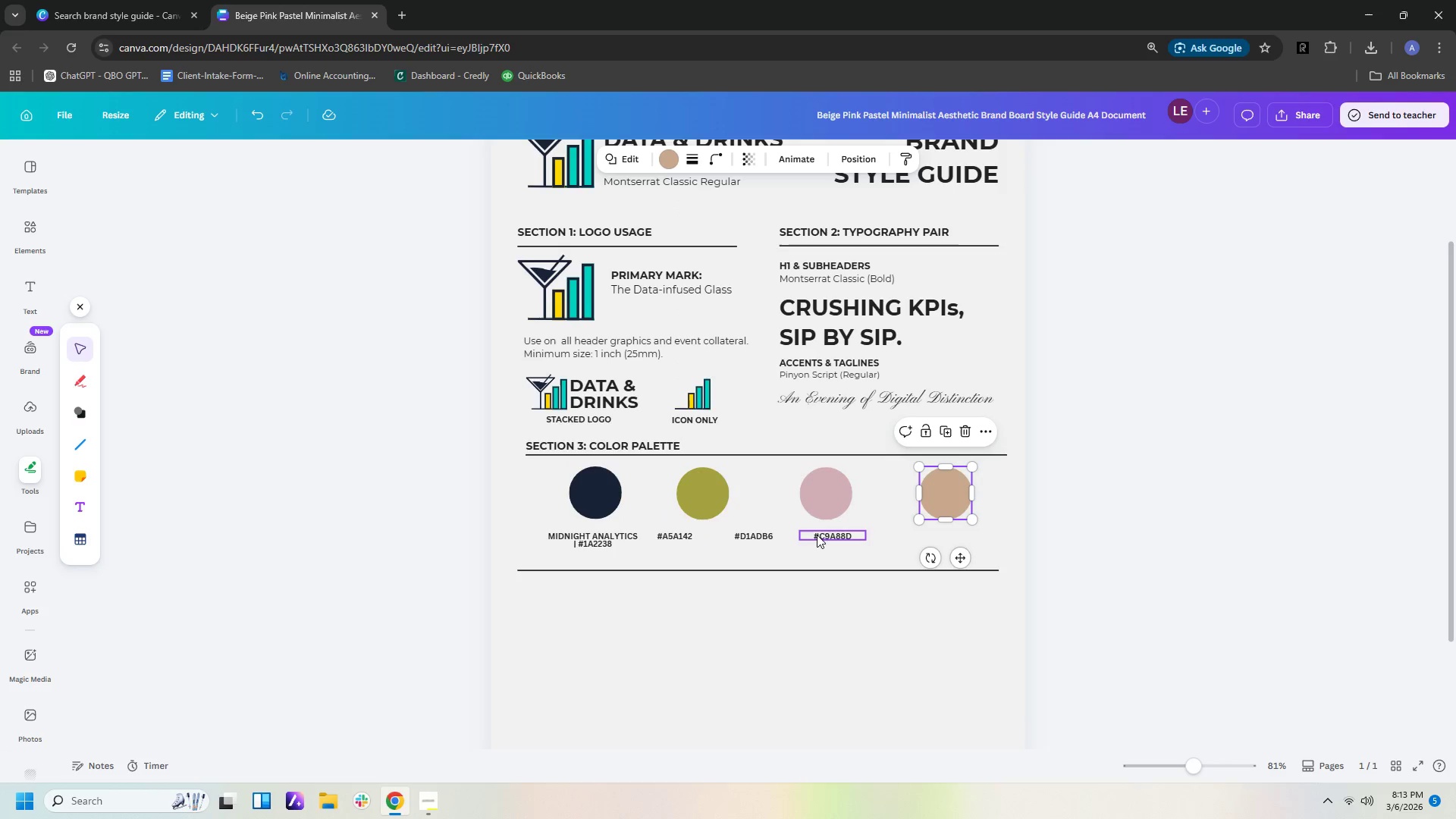 
left_click_drag(start_coordinate=[829, 535], to_coordinate=[940, 533])
 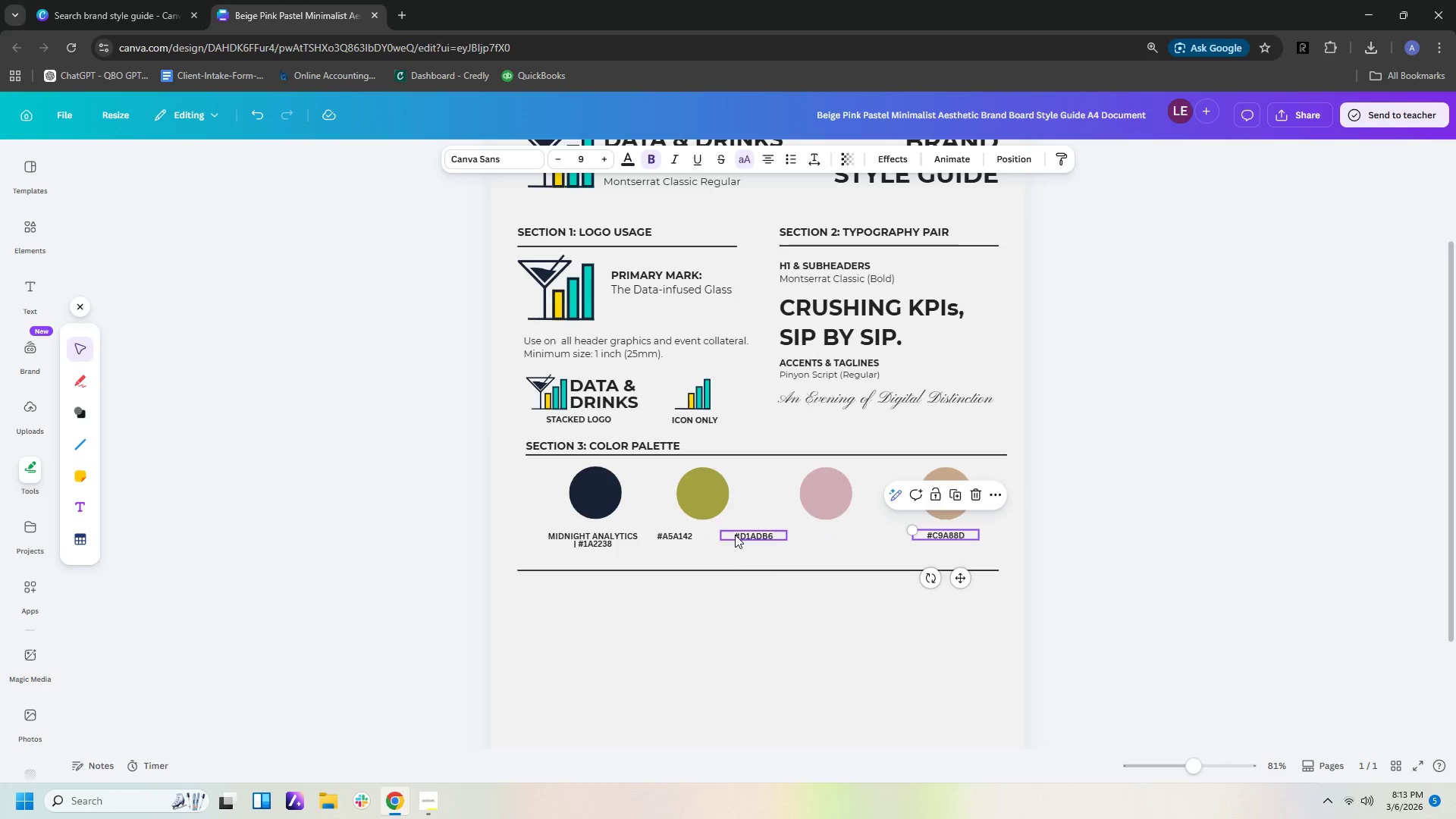 
left_click_drag(start_coordinate=[735, 535], to_coordinate=[819, 535])
 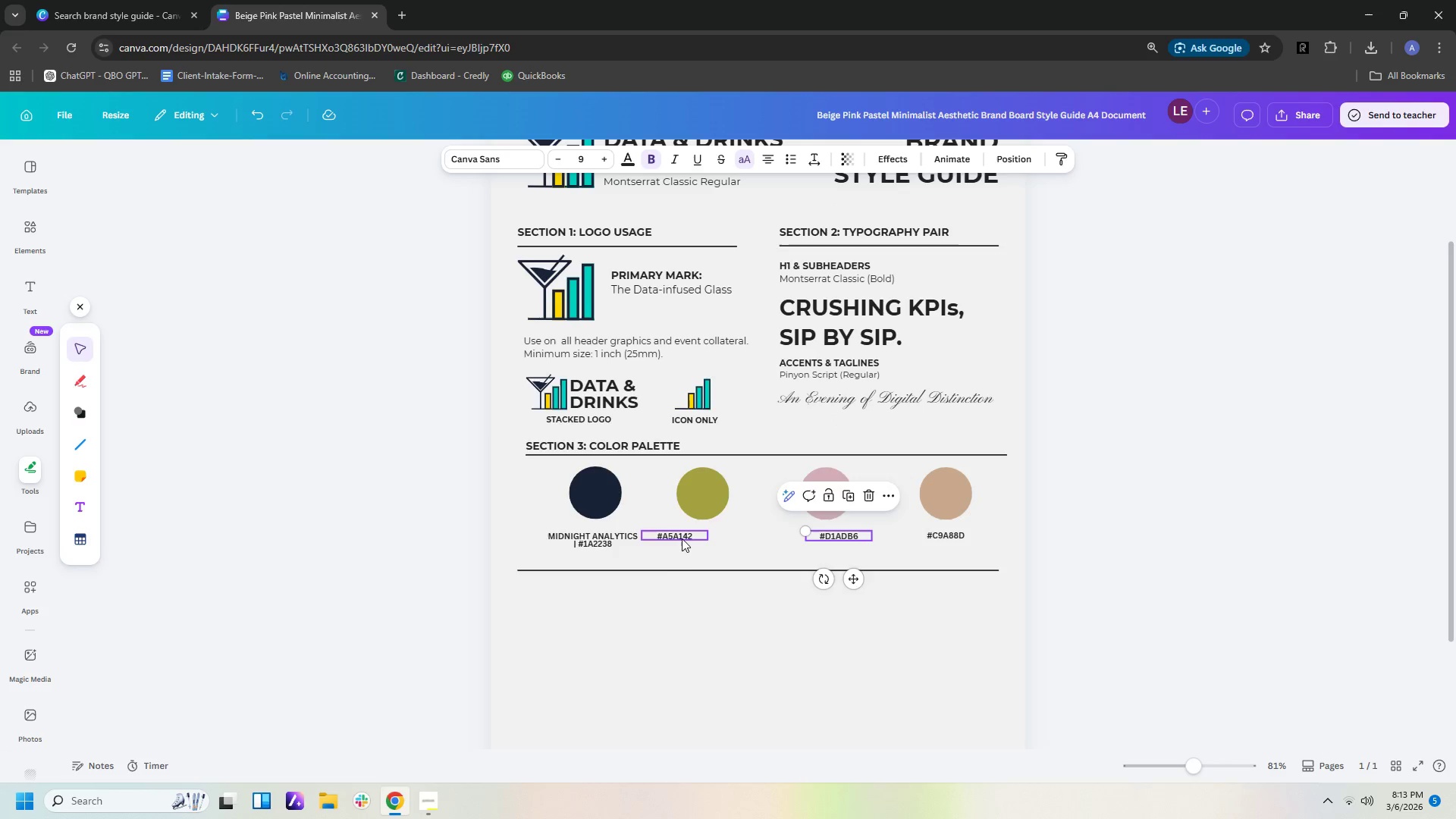 
left_click_drag(start_coordinate=[680, 538], to_coordinate=[709, 537])
 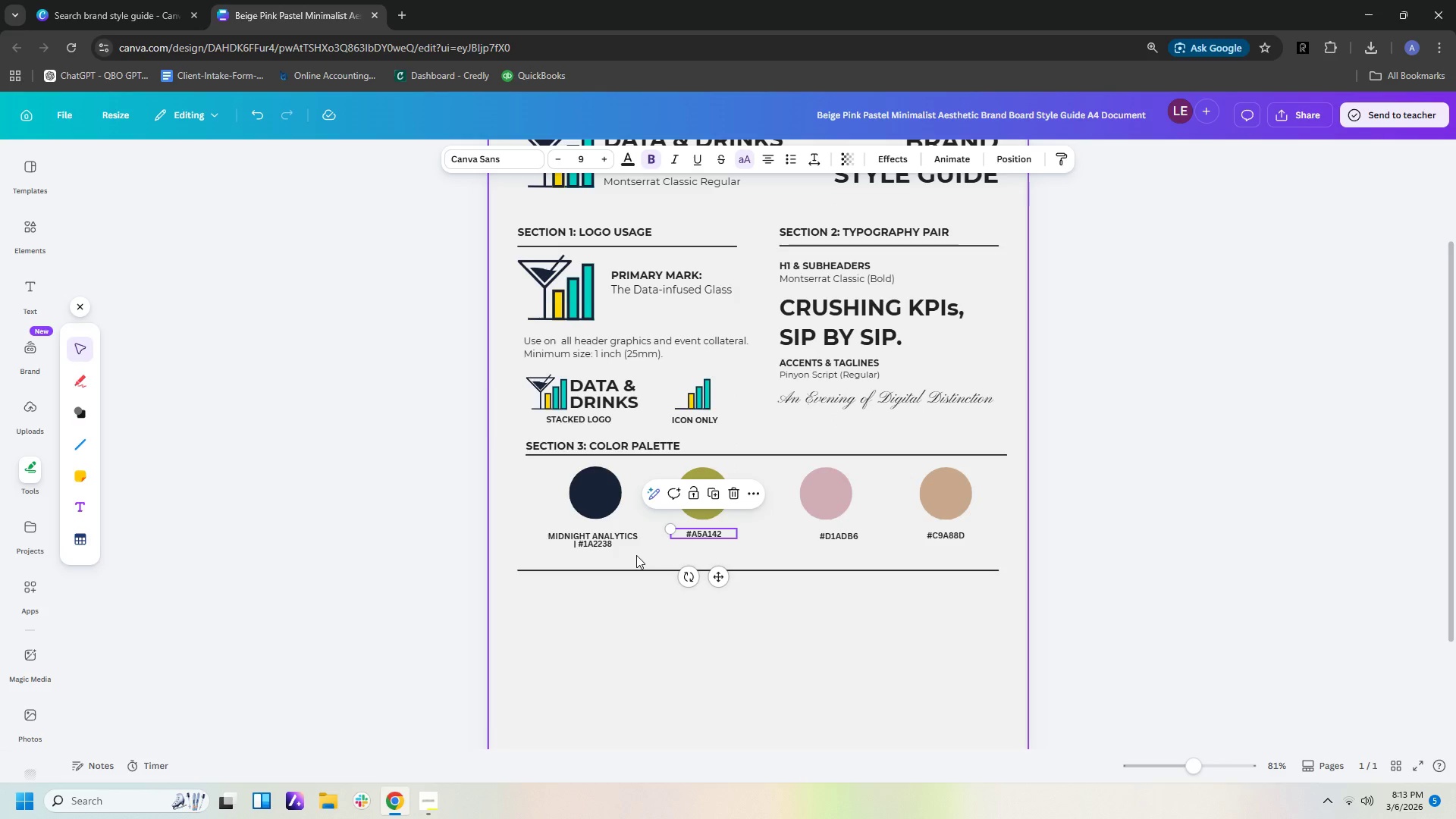 
left_click([635, 555])
 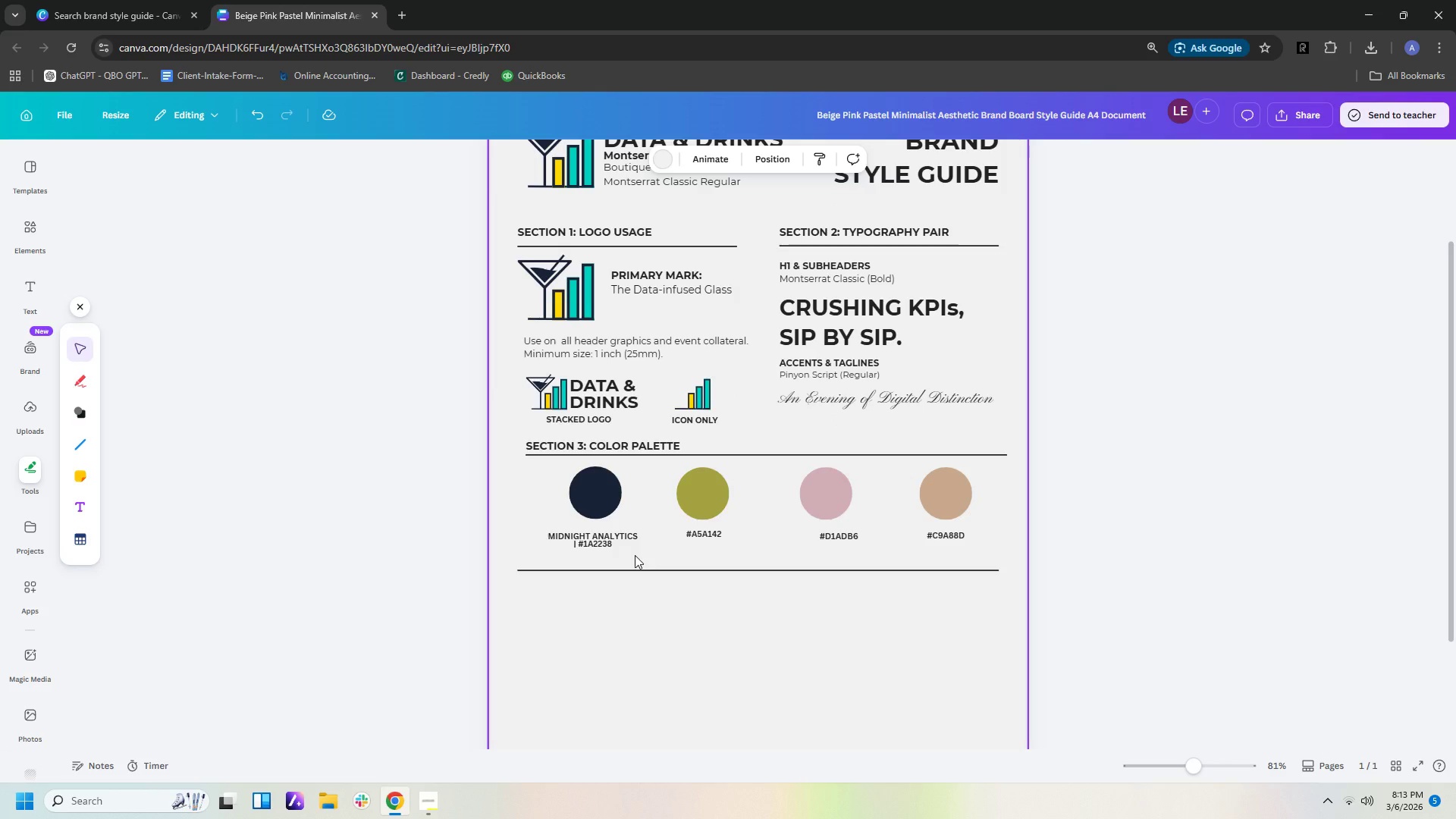 
wait(5.77)
 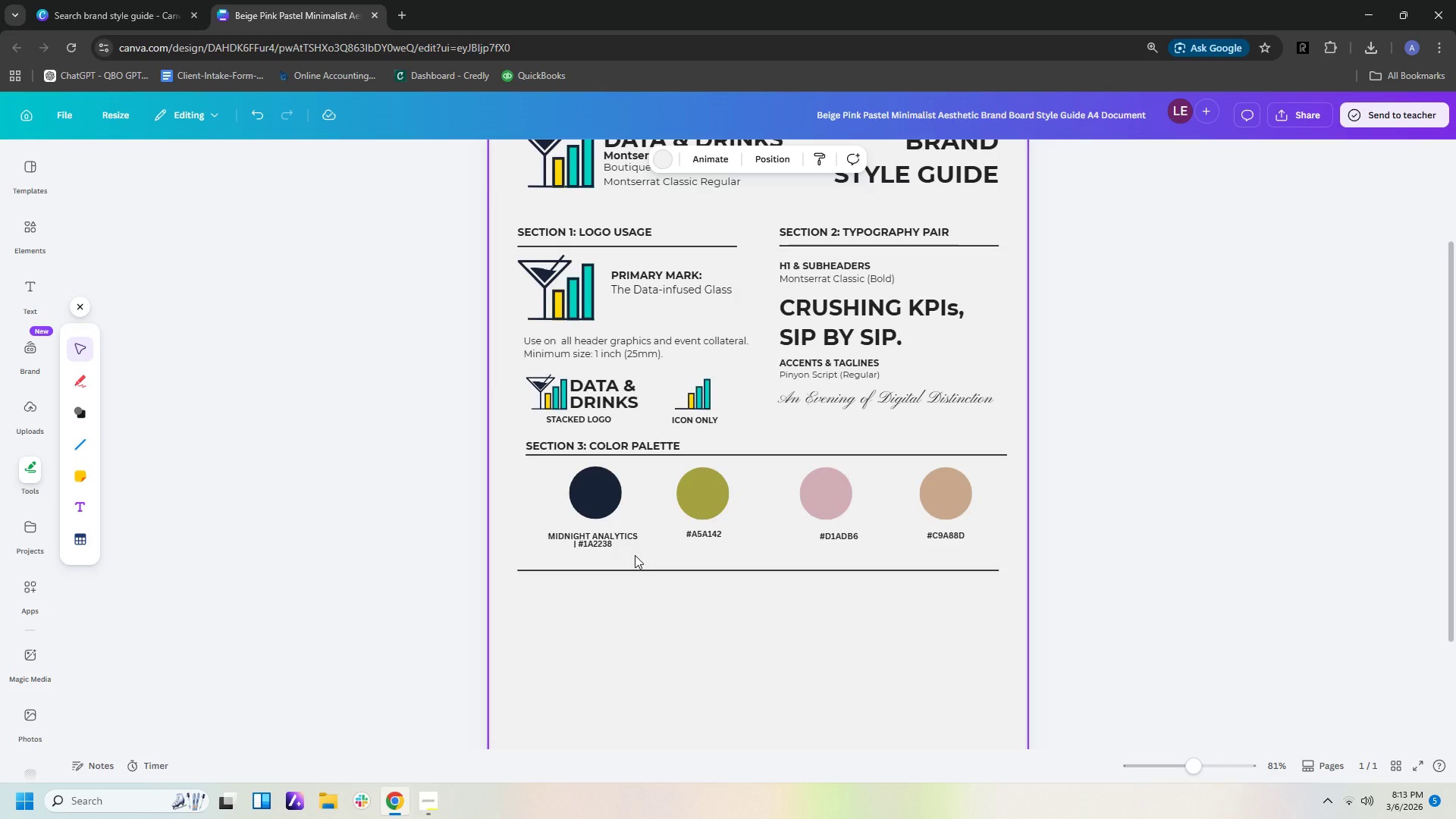 
left_click([720, 534])
 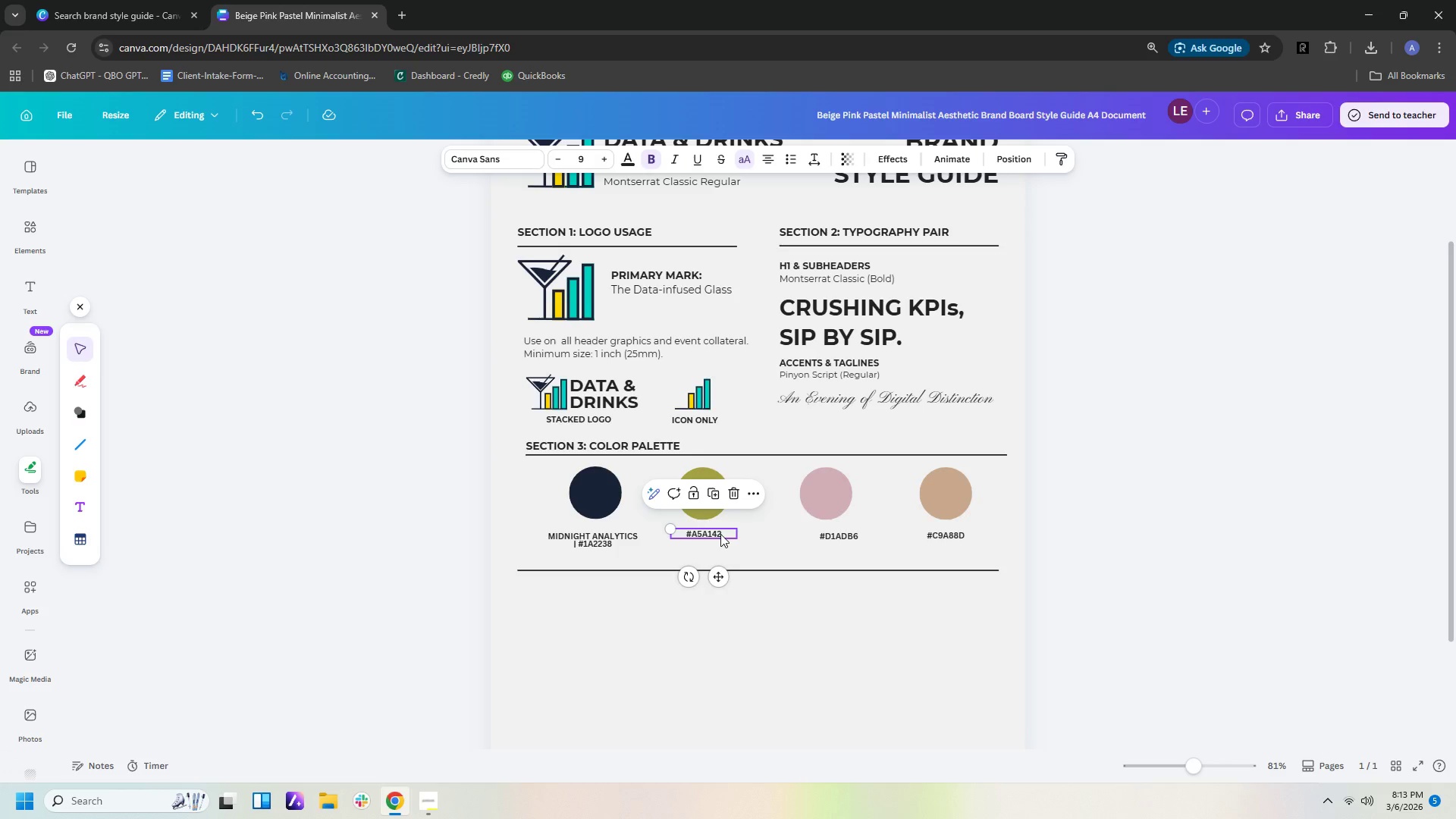 
double_click([720, 534])
 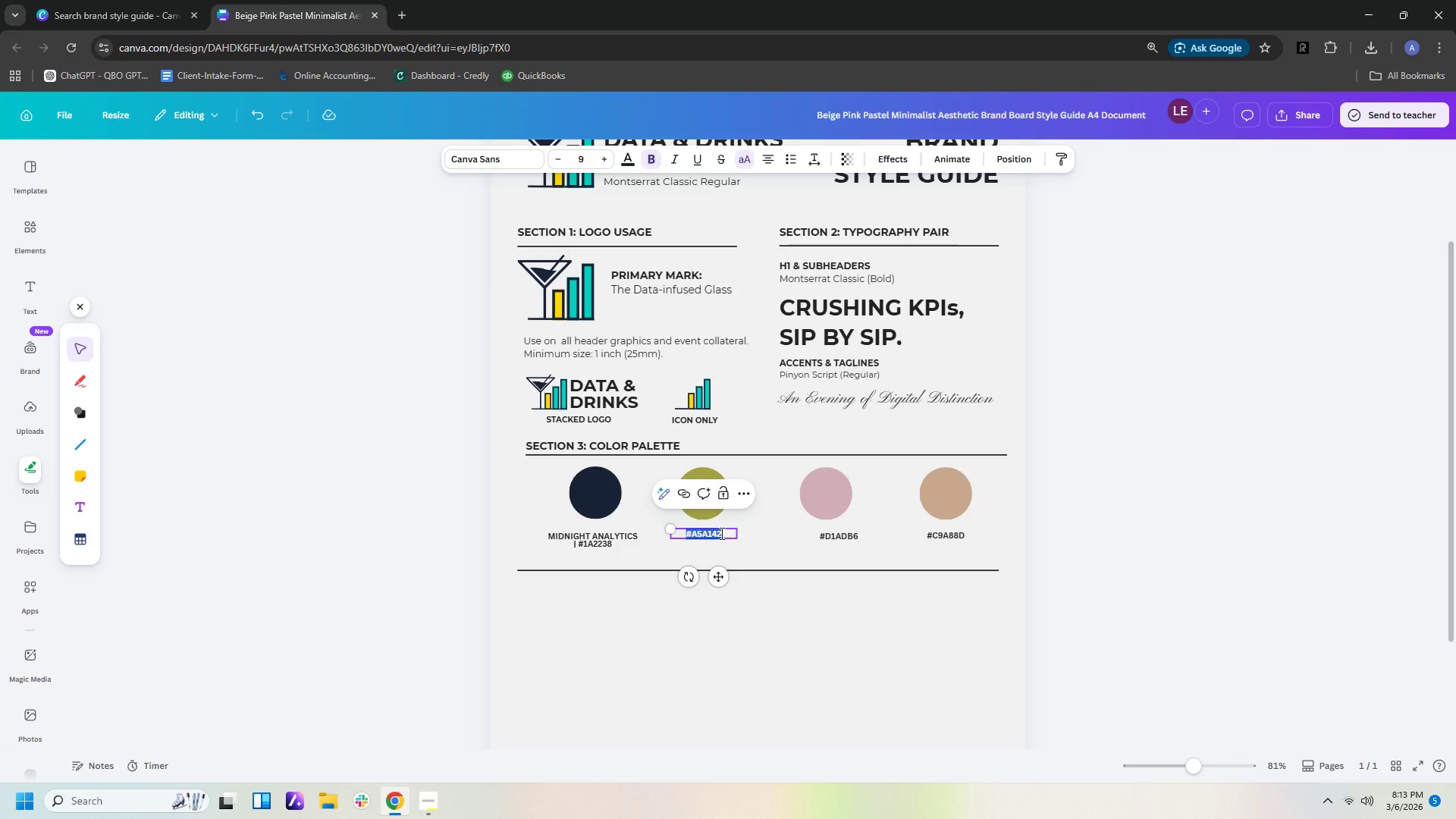 
type(teal innovation )
key(Backspace)
 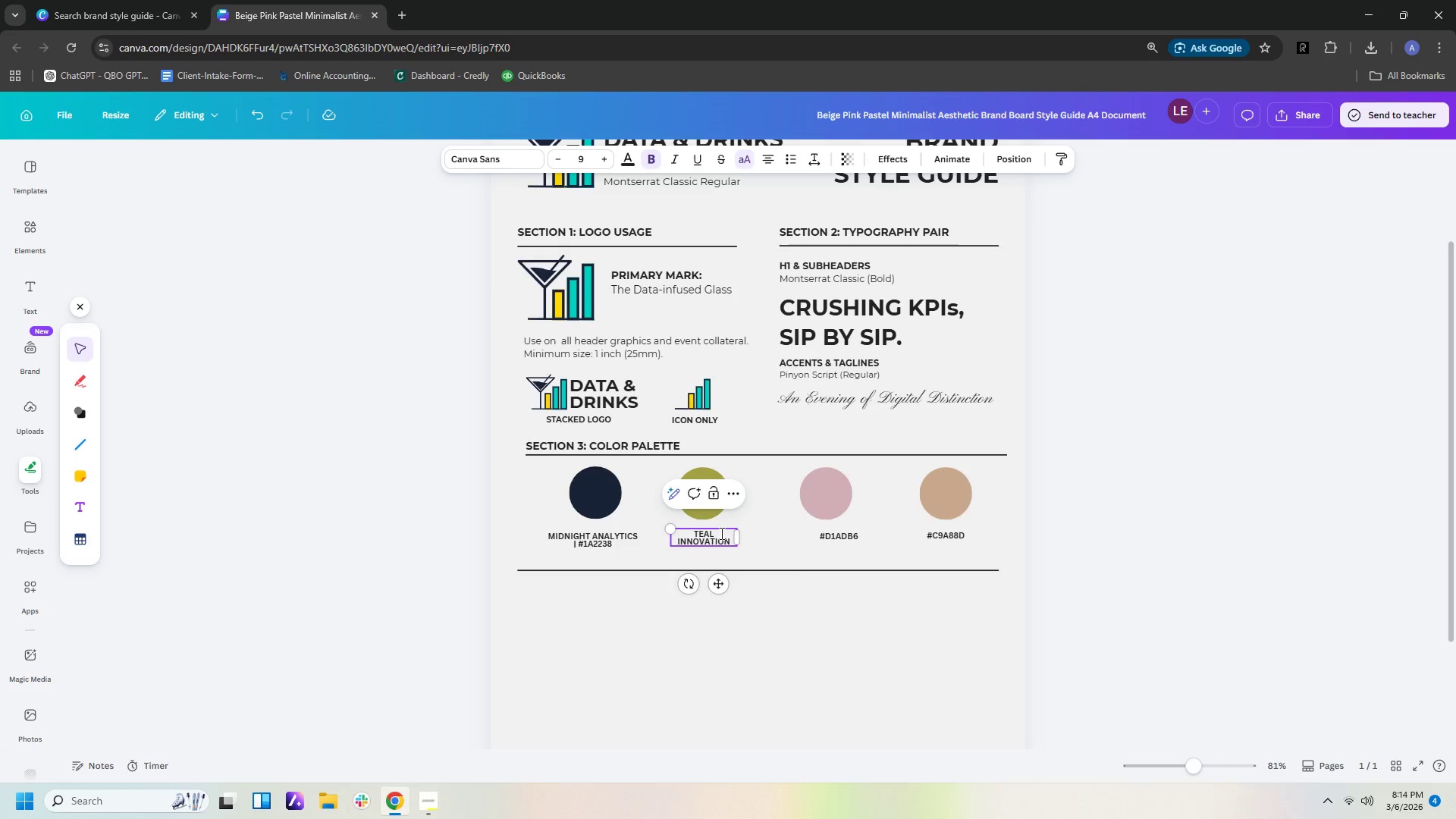 
key(Enter)
 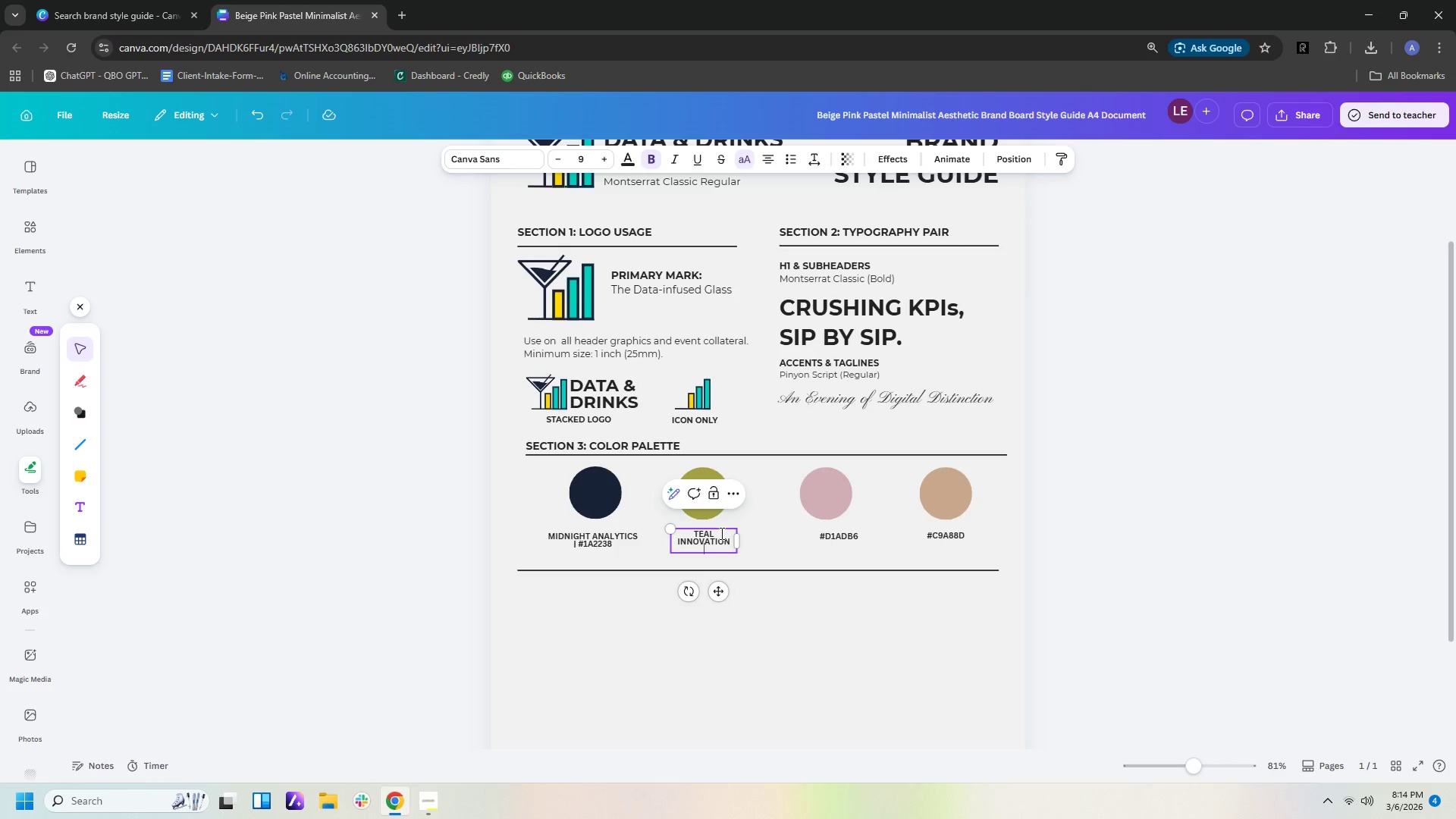 
key(Shift+ShiftLeft)
 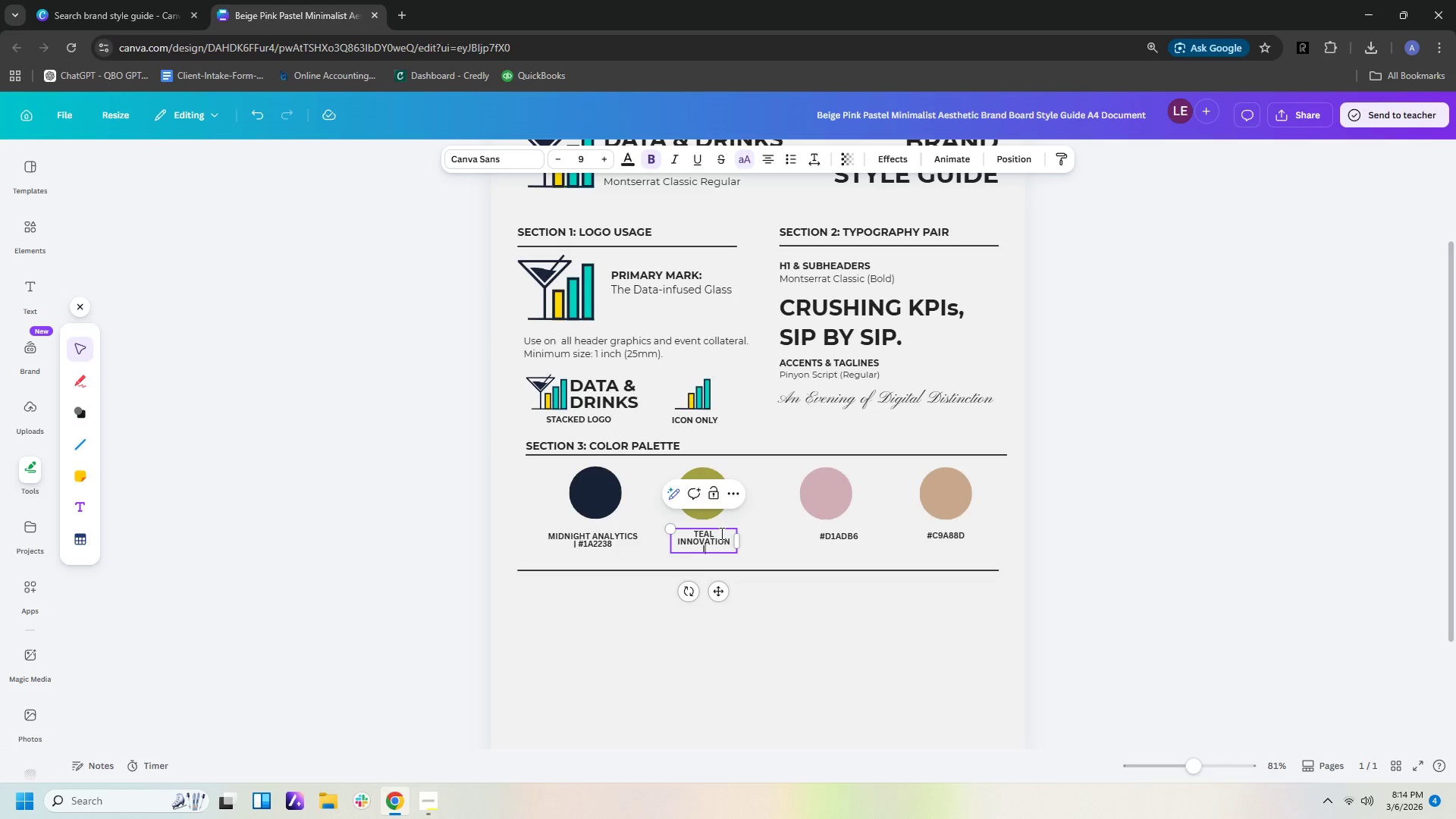 
key(Shift+Backslash)
 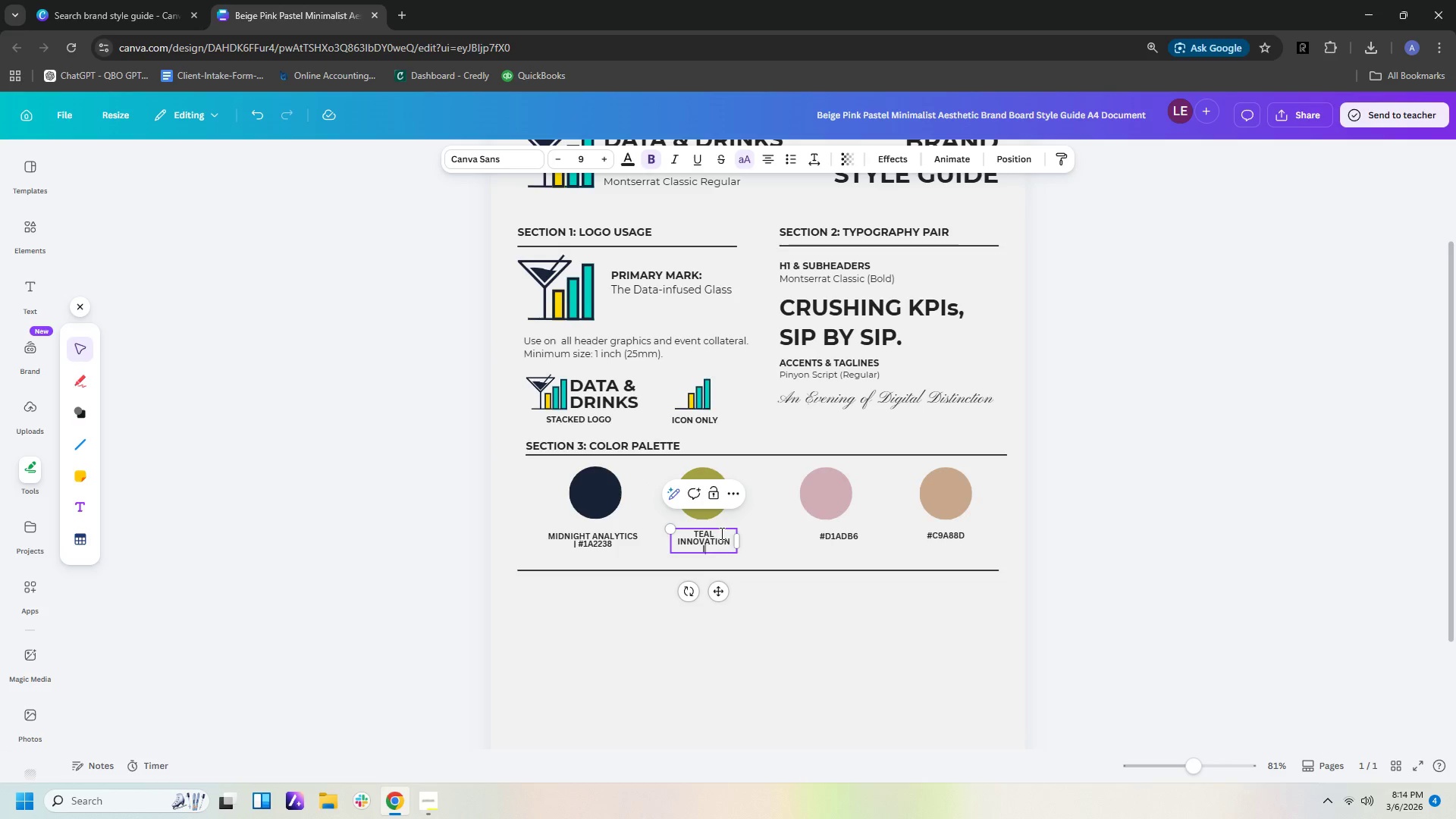 
key(Space)
 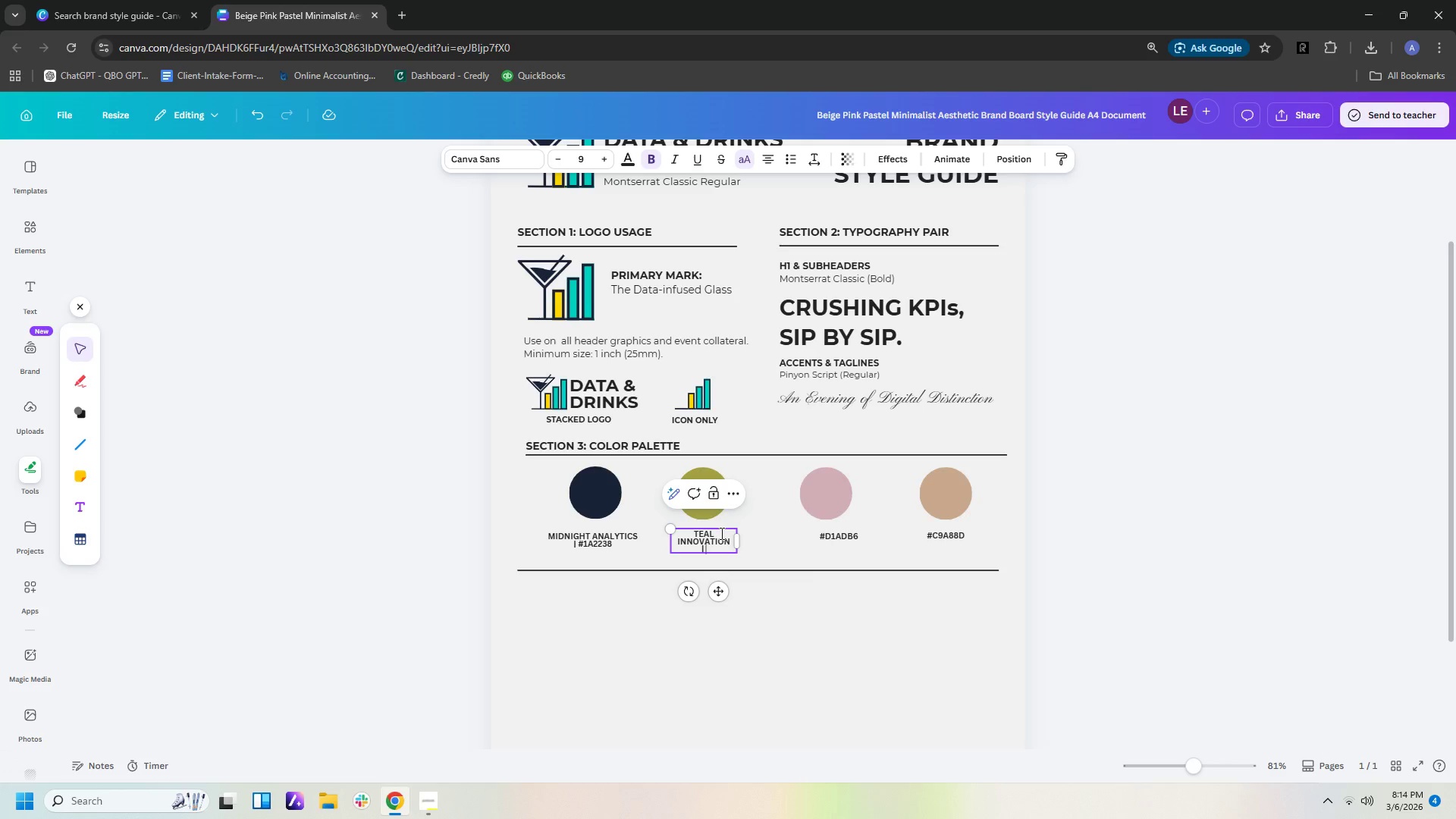 
type(#00D1C1)
 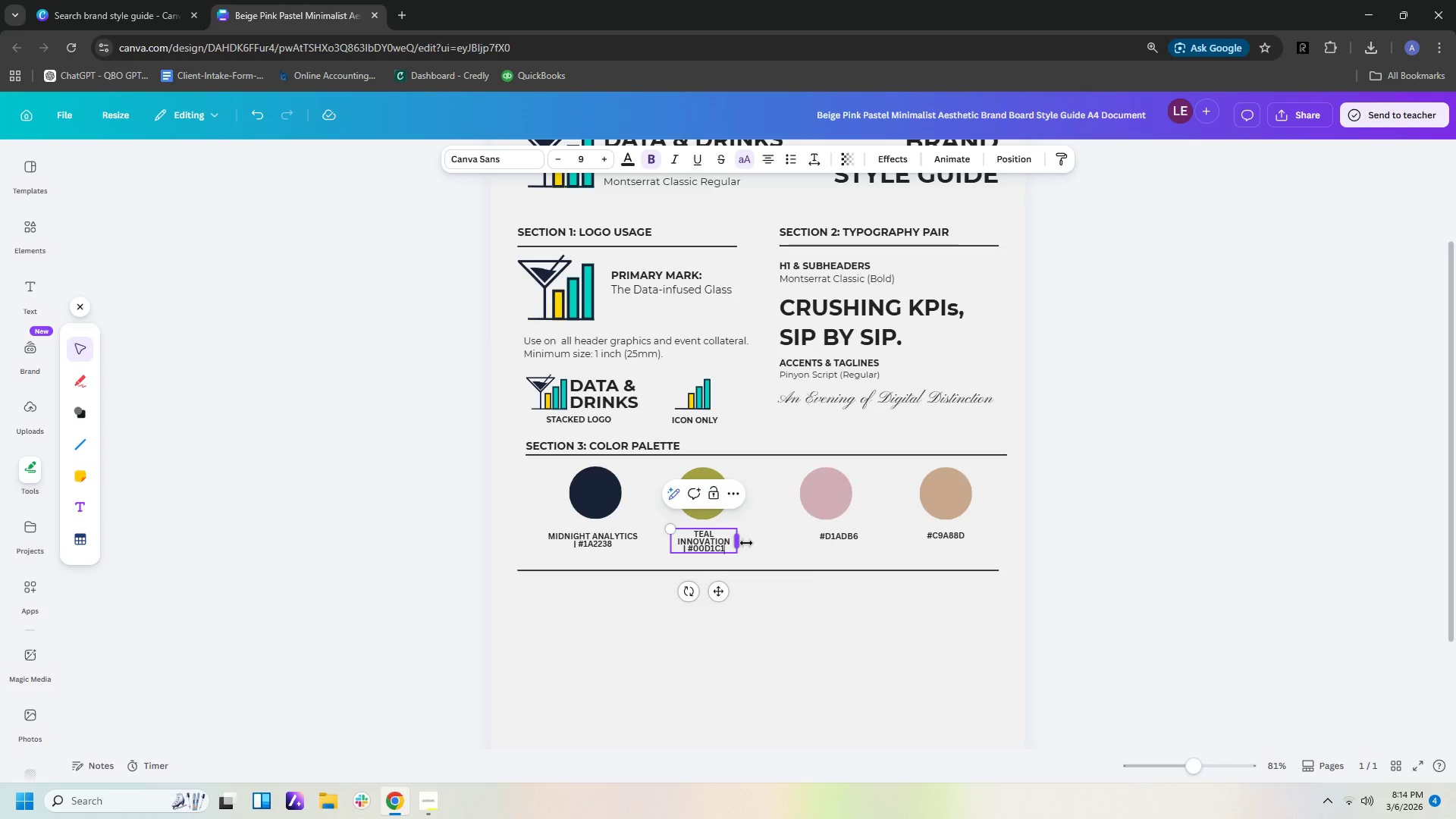 
left_click_drag(start_coordinate=[738, 543], to_coordinate=[751, 542])
 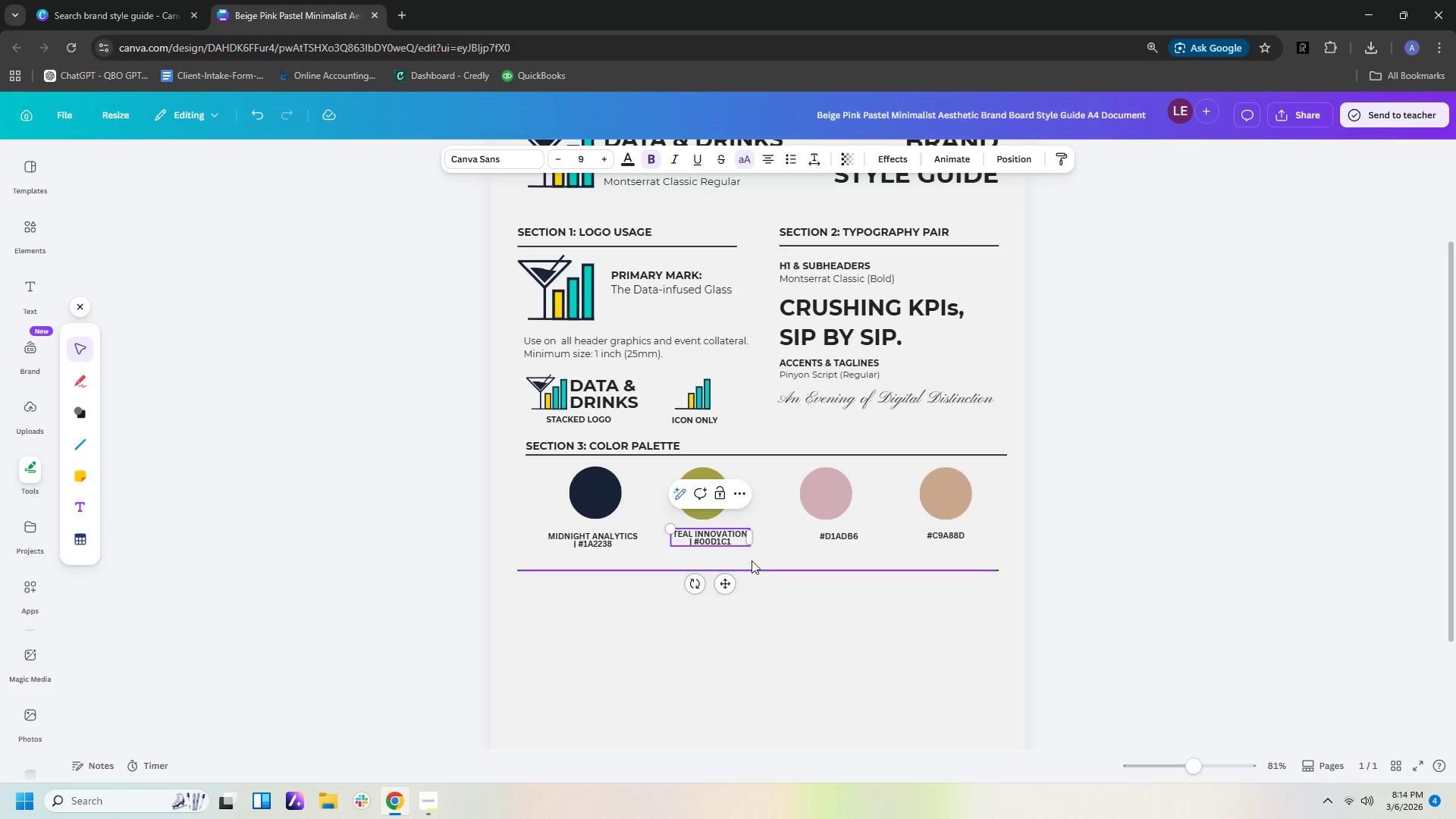 
left_click([752, 561])
 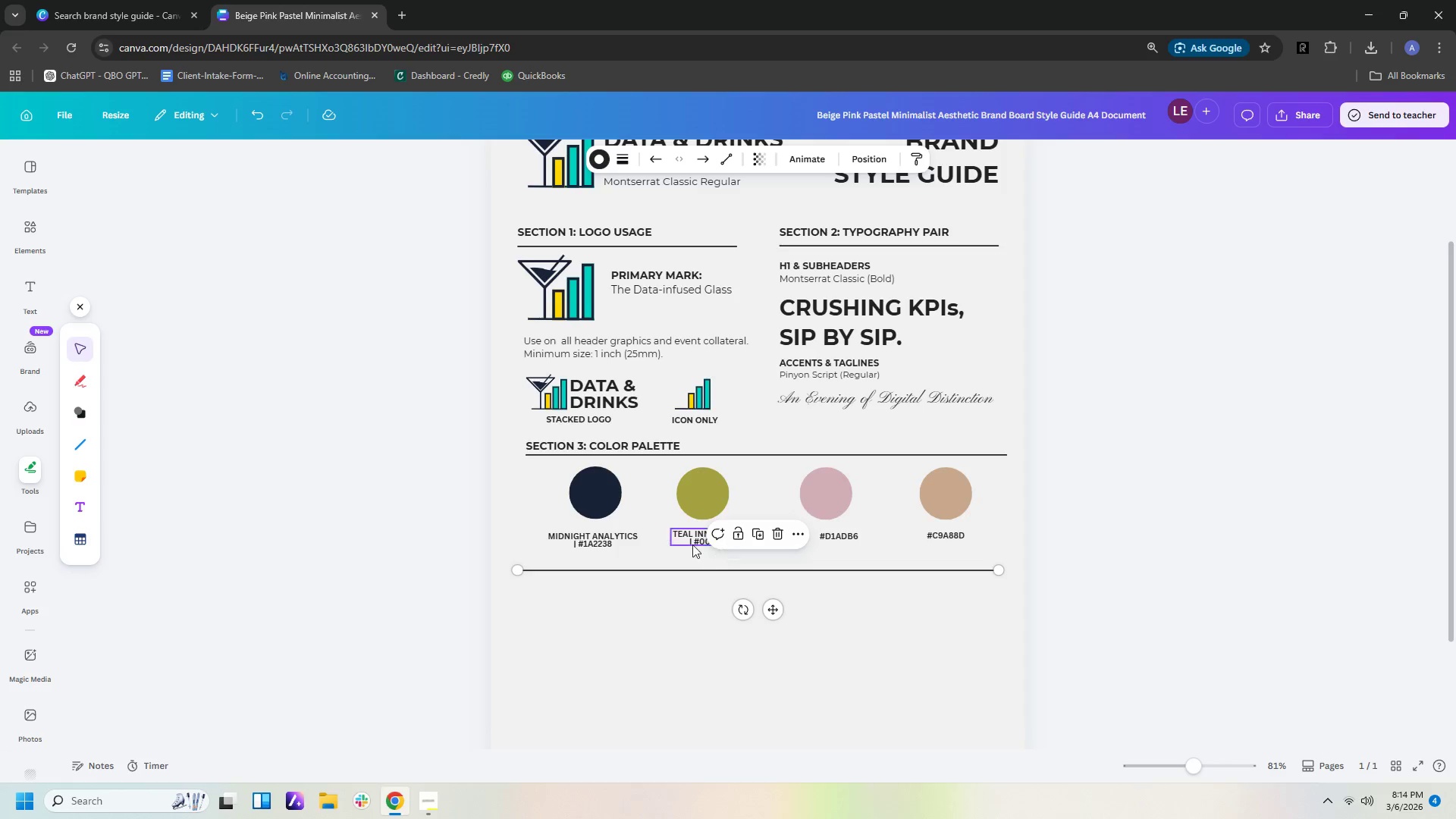 
left_click([687, 544])
 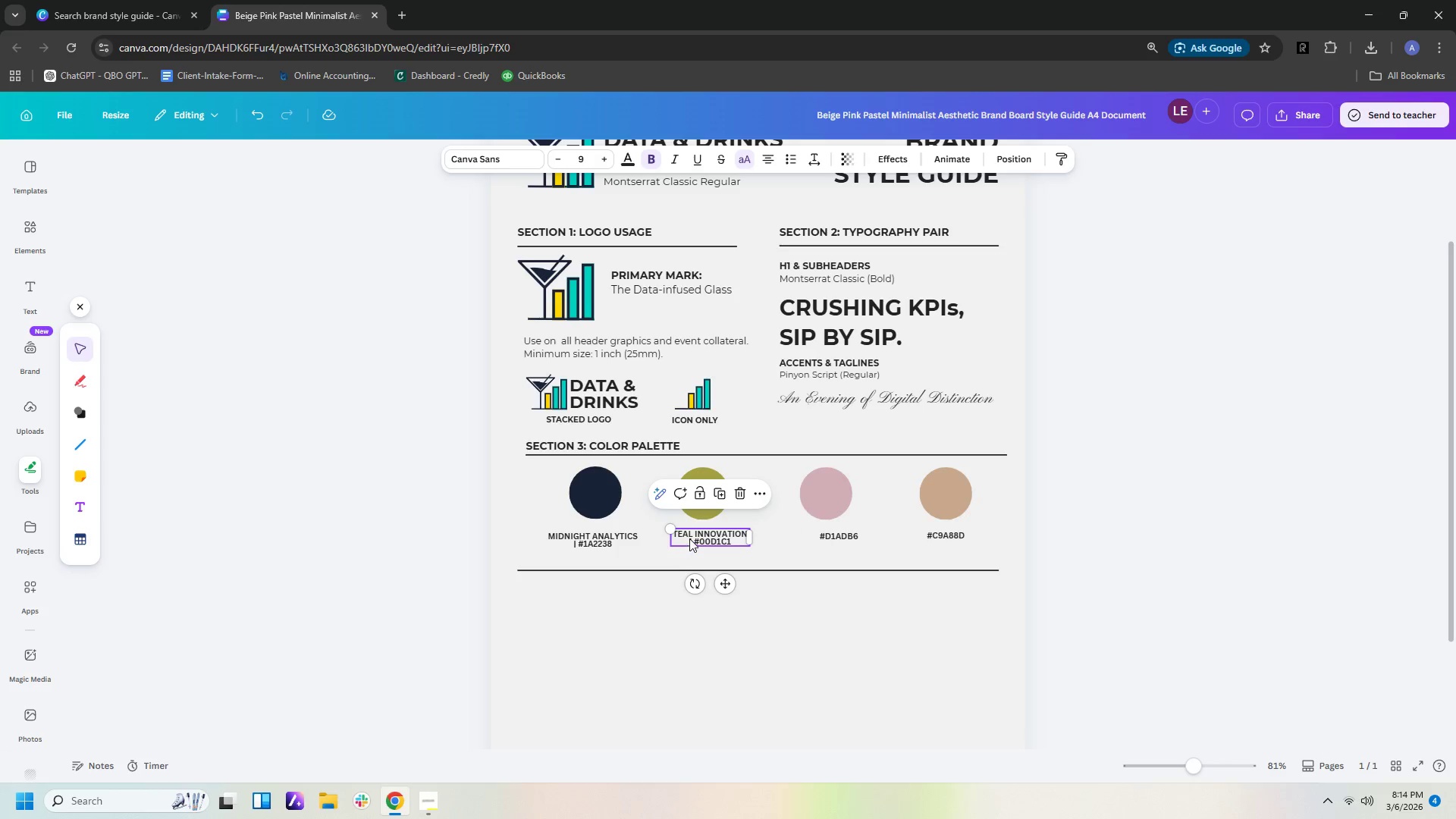 
left_click_drag(start_coordinate=[691, 538], to_coordinate=[685, 541])
 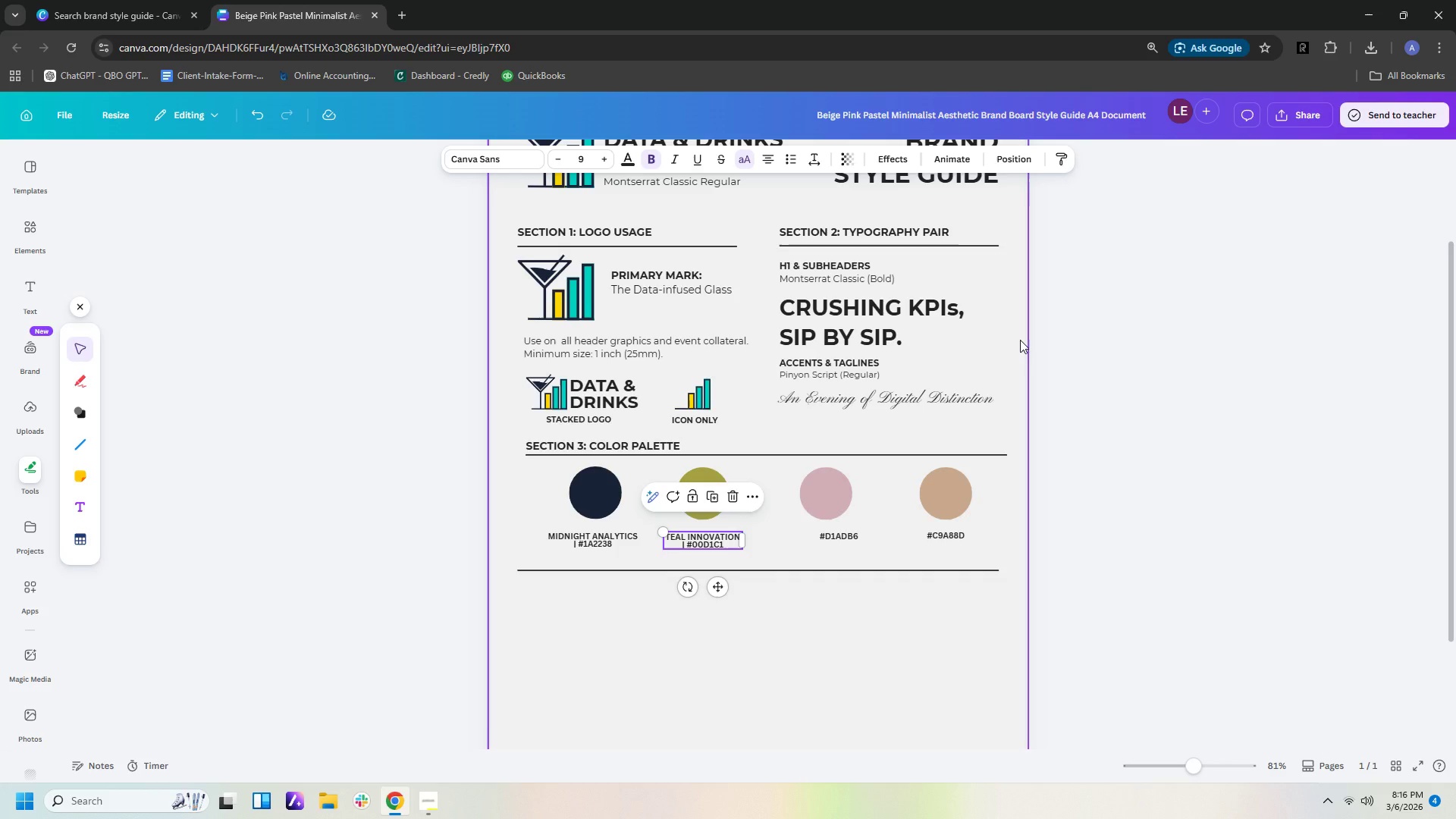 
wait(164.22)
 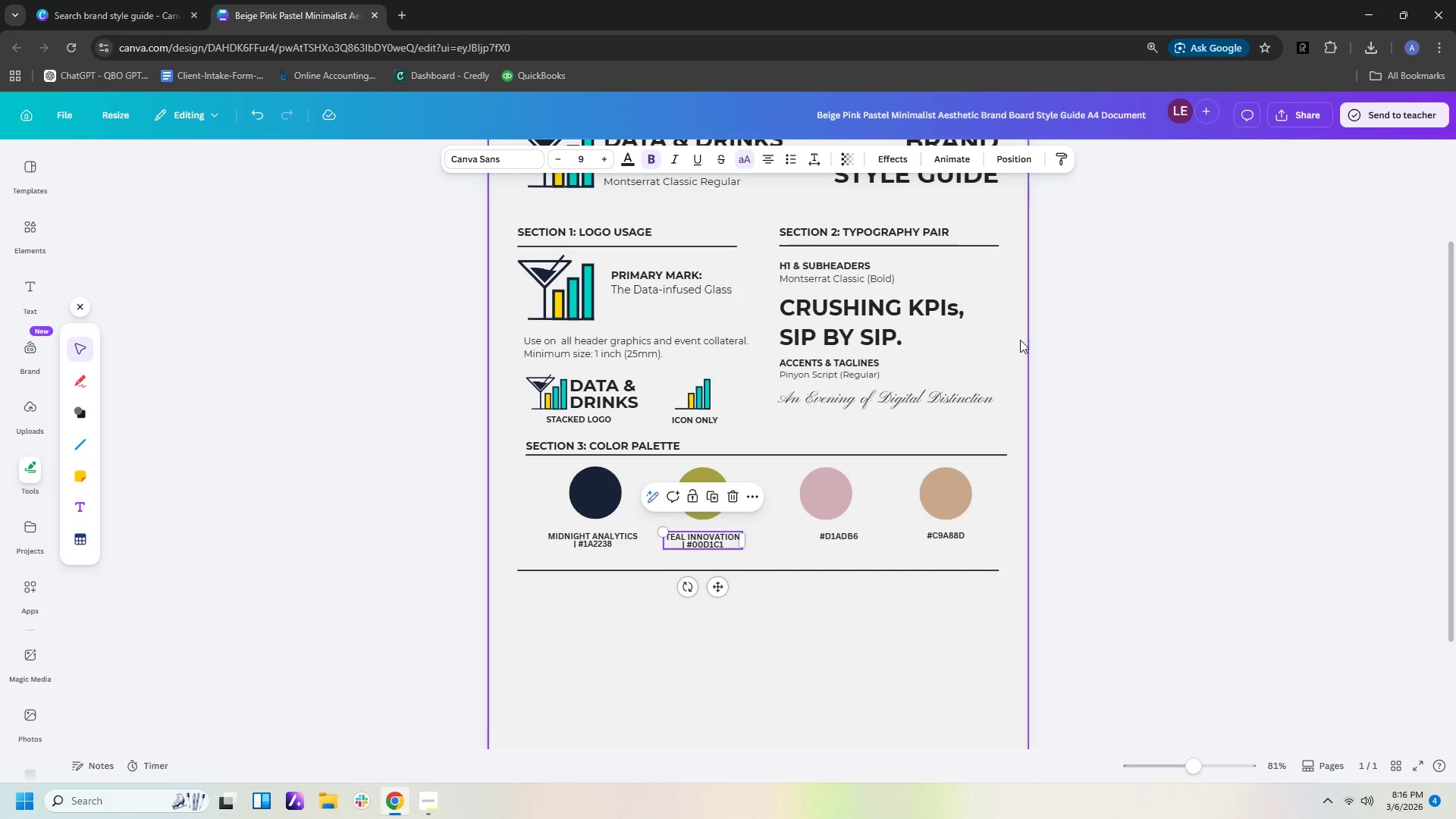 
left_click([710, 472])
 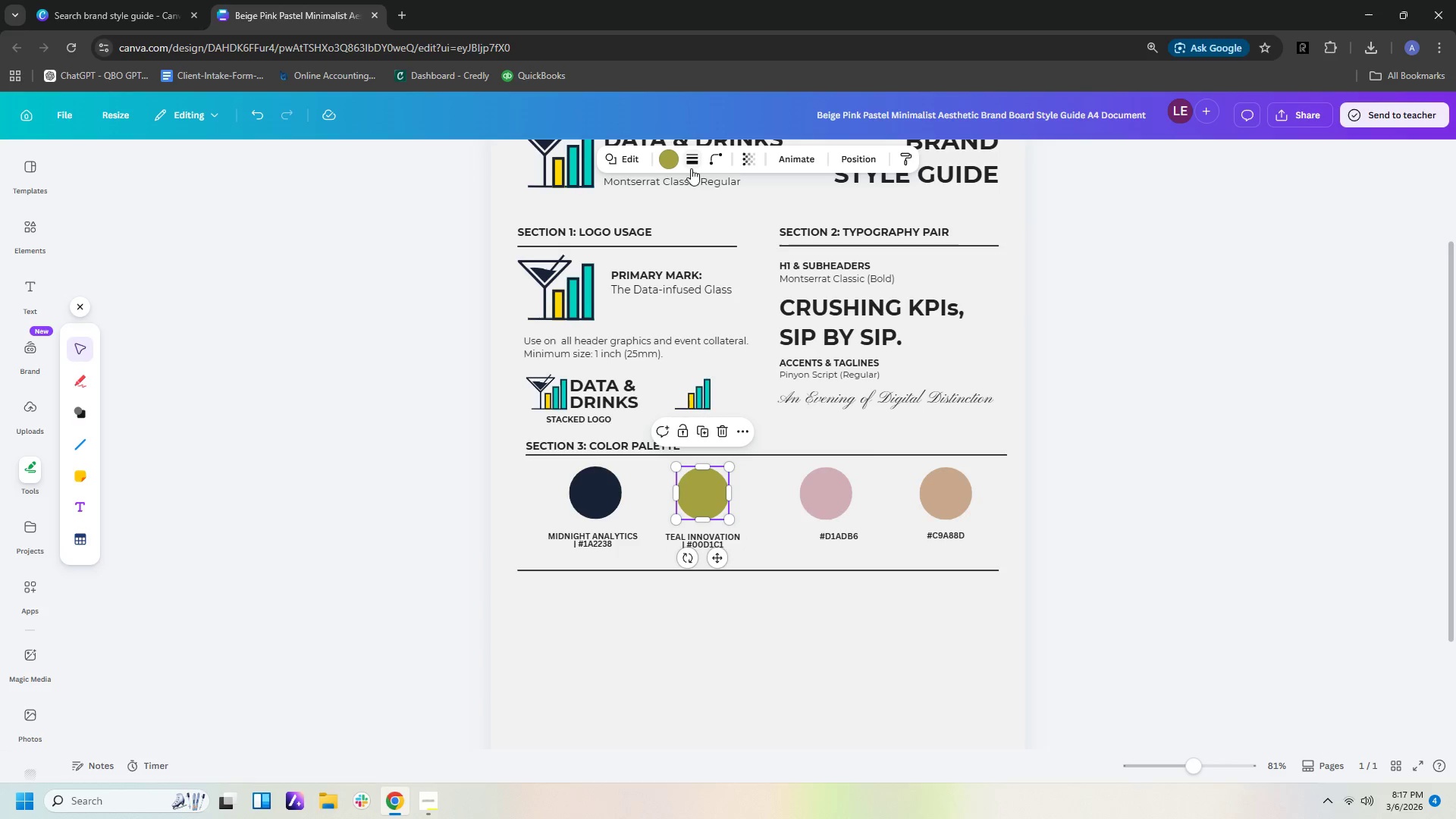 
left_click([668, 162])
 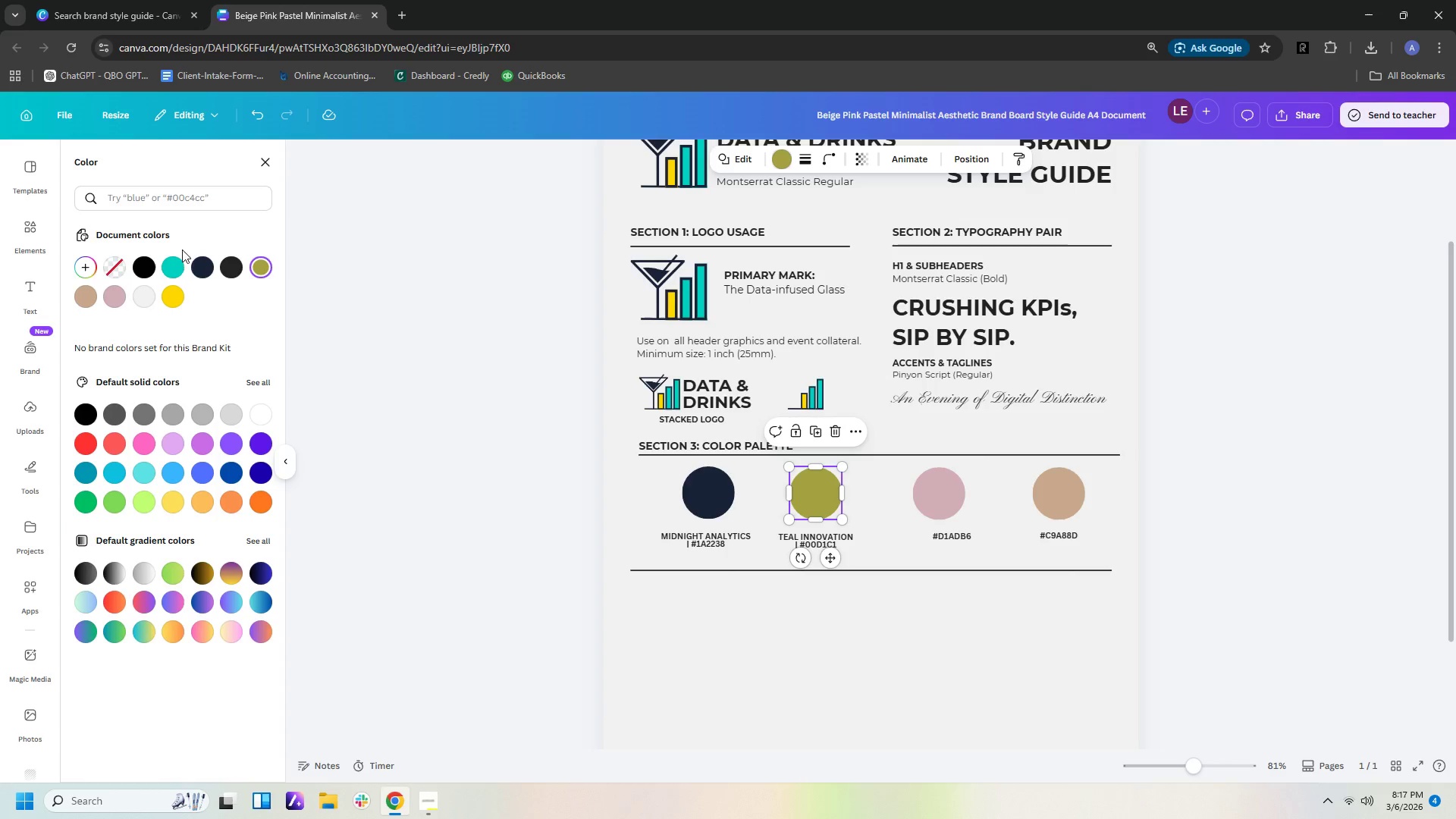 
left_click([177, 266])
 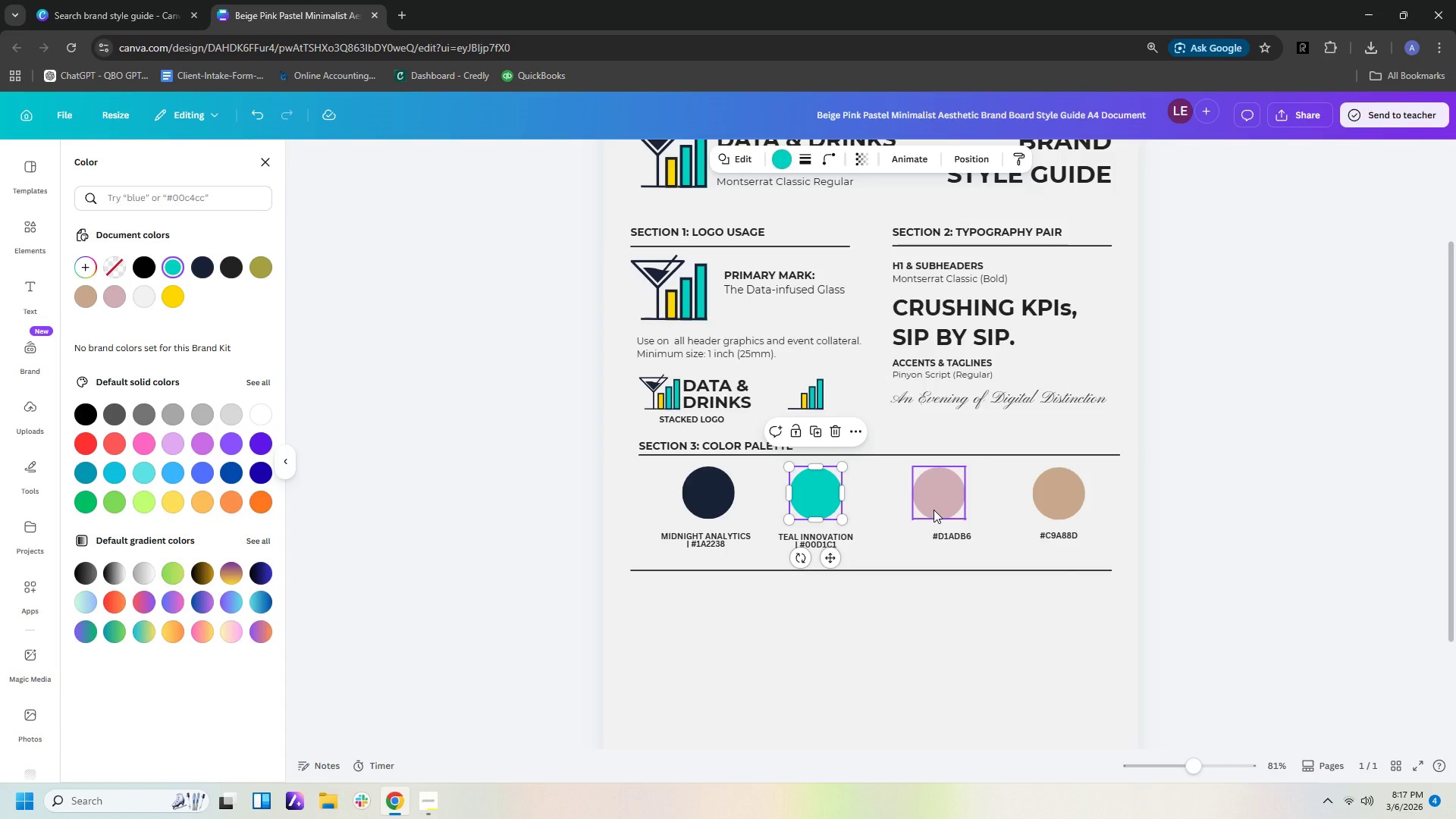 
left_click([934, 510])
 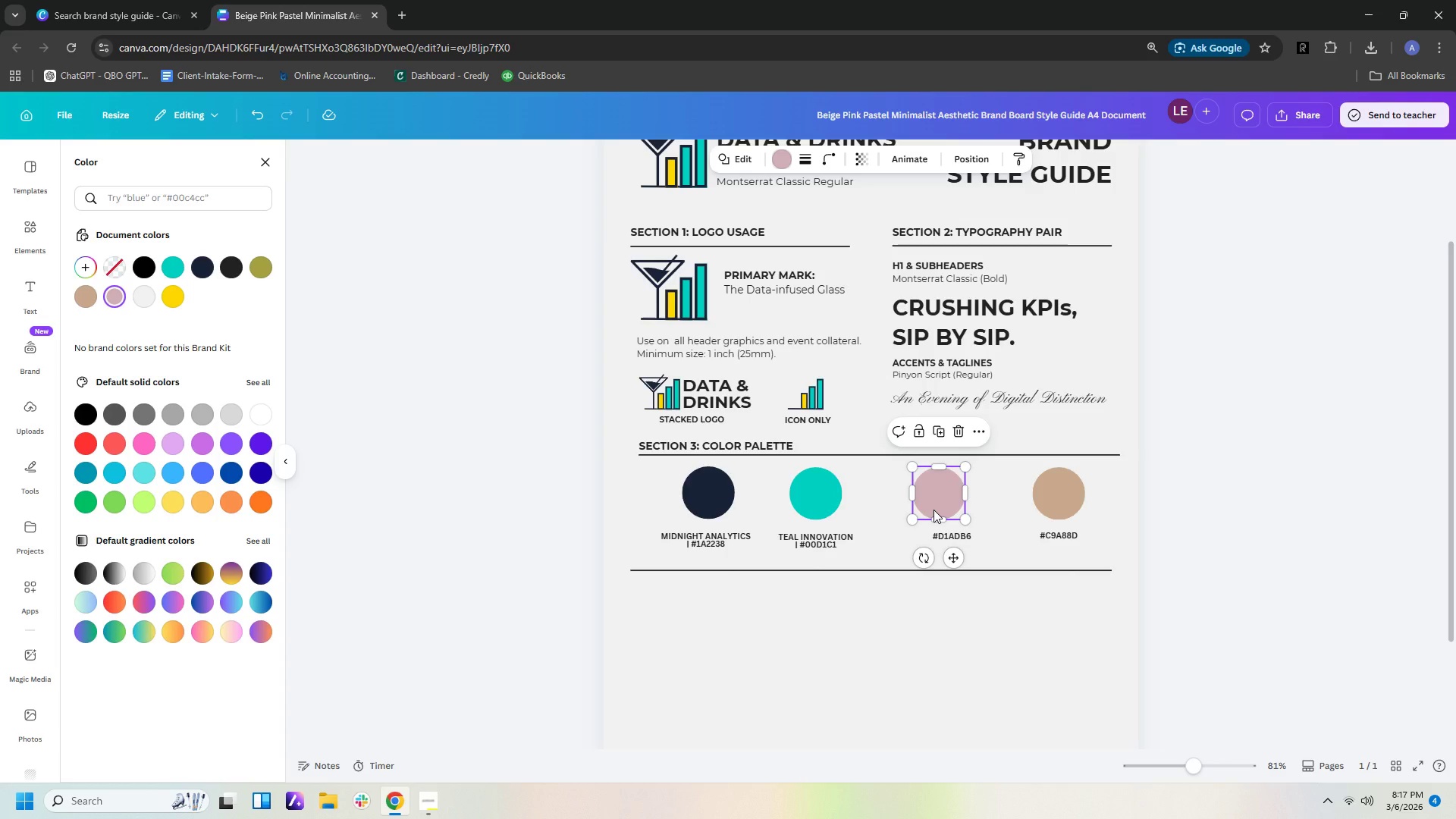 
wait(10.86)
 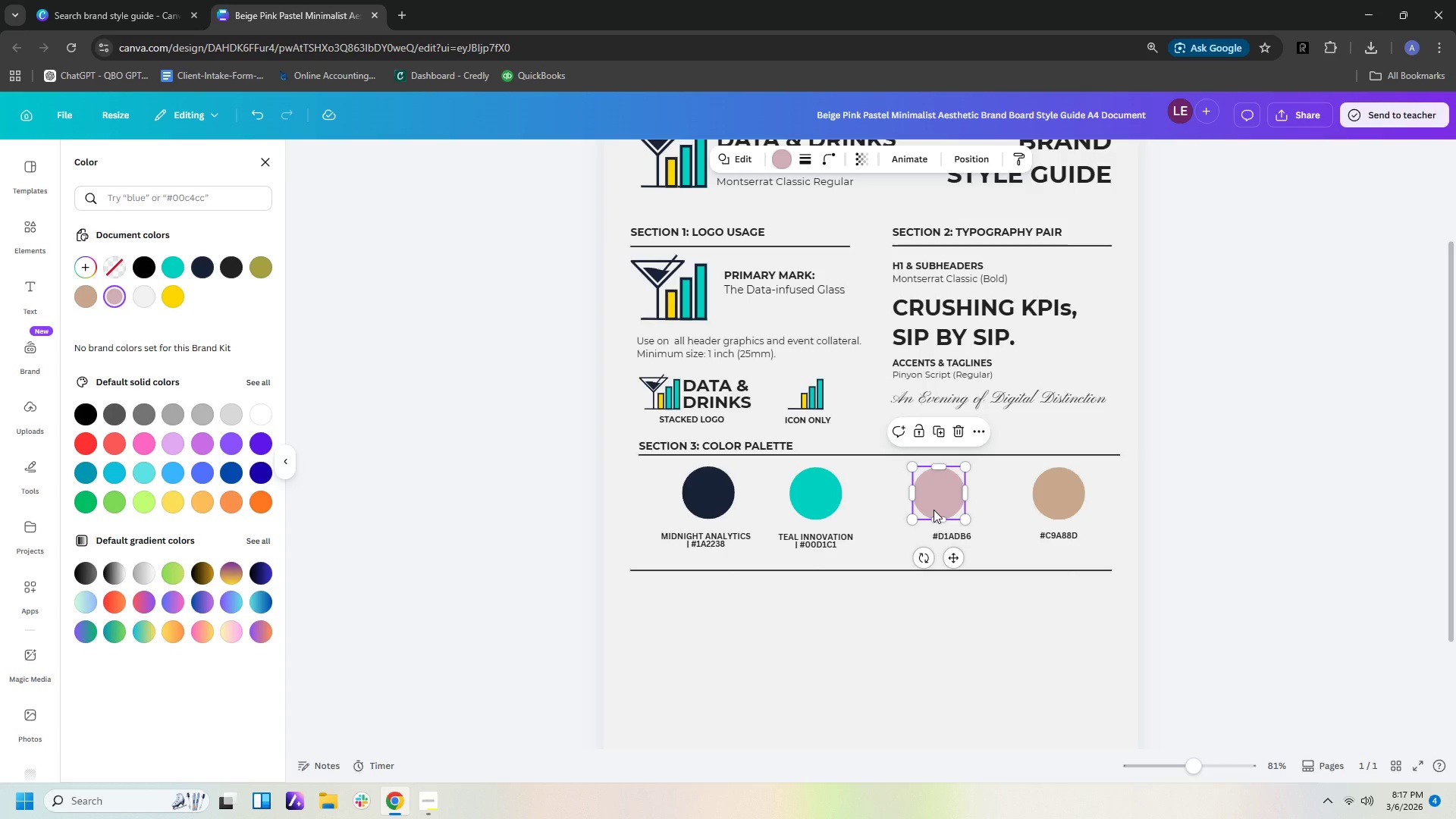 
left_click([777, 158])
 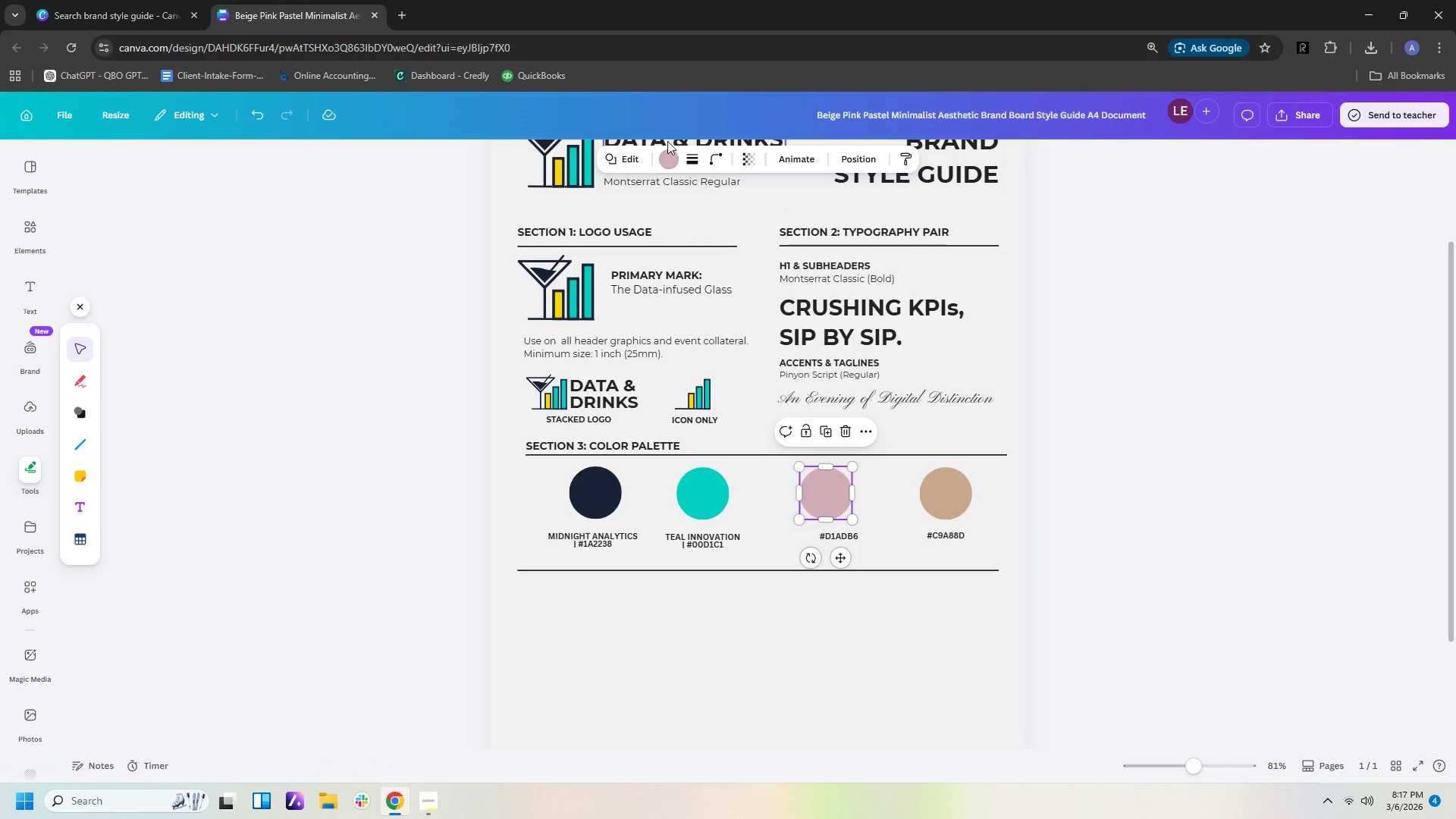 
left_click([662, 159])
 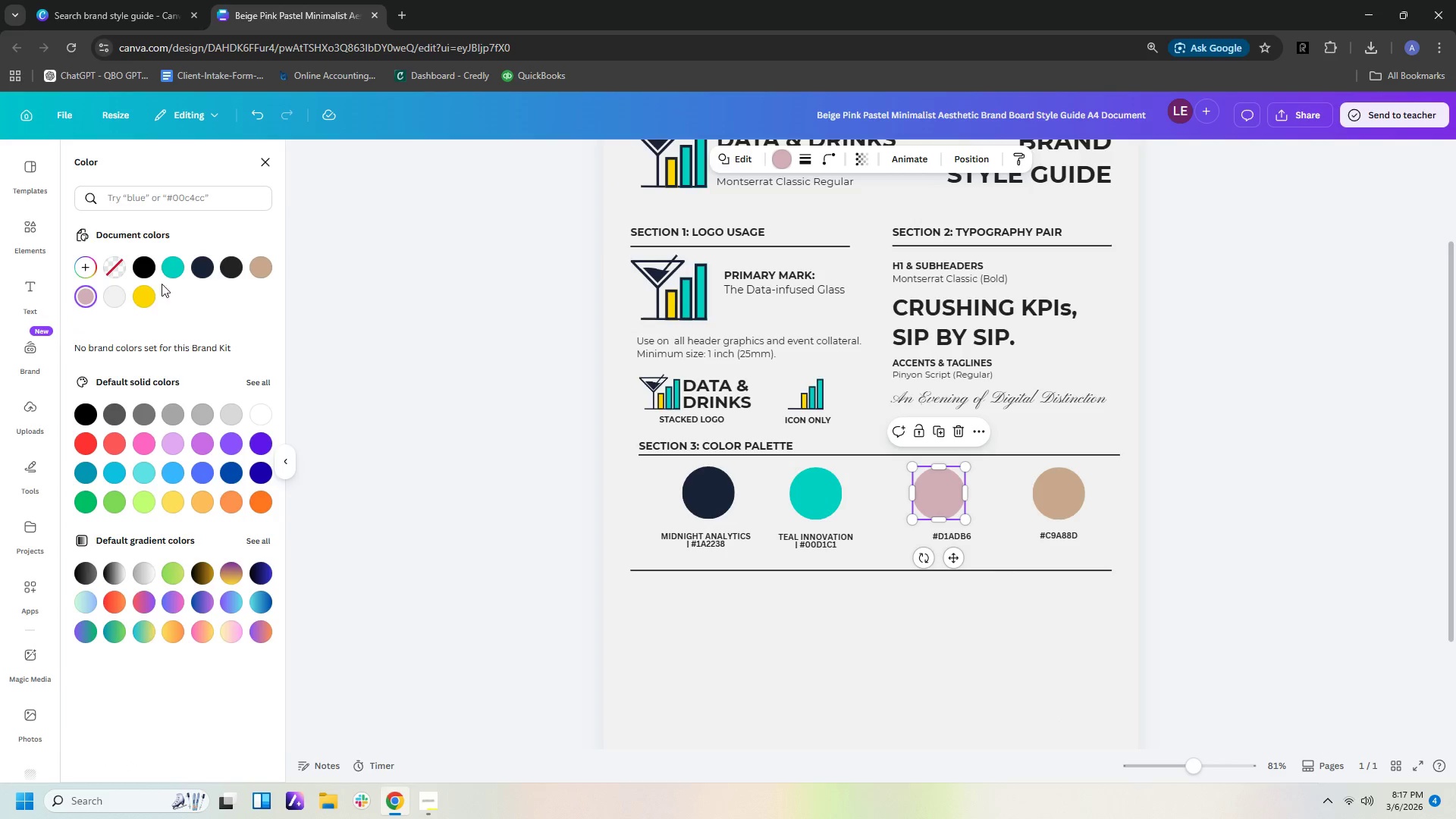 
left_click([138, 295])
 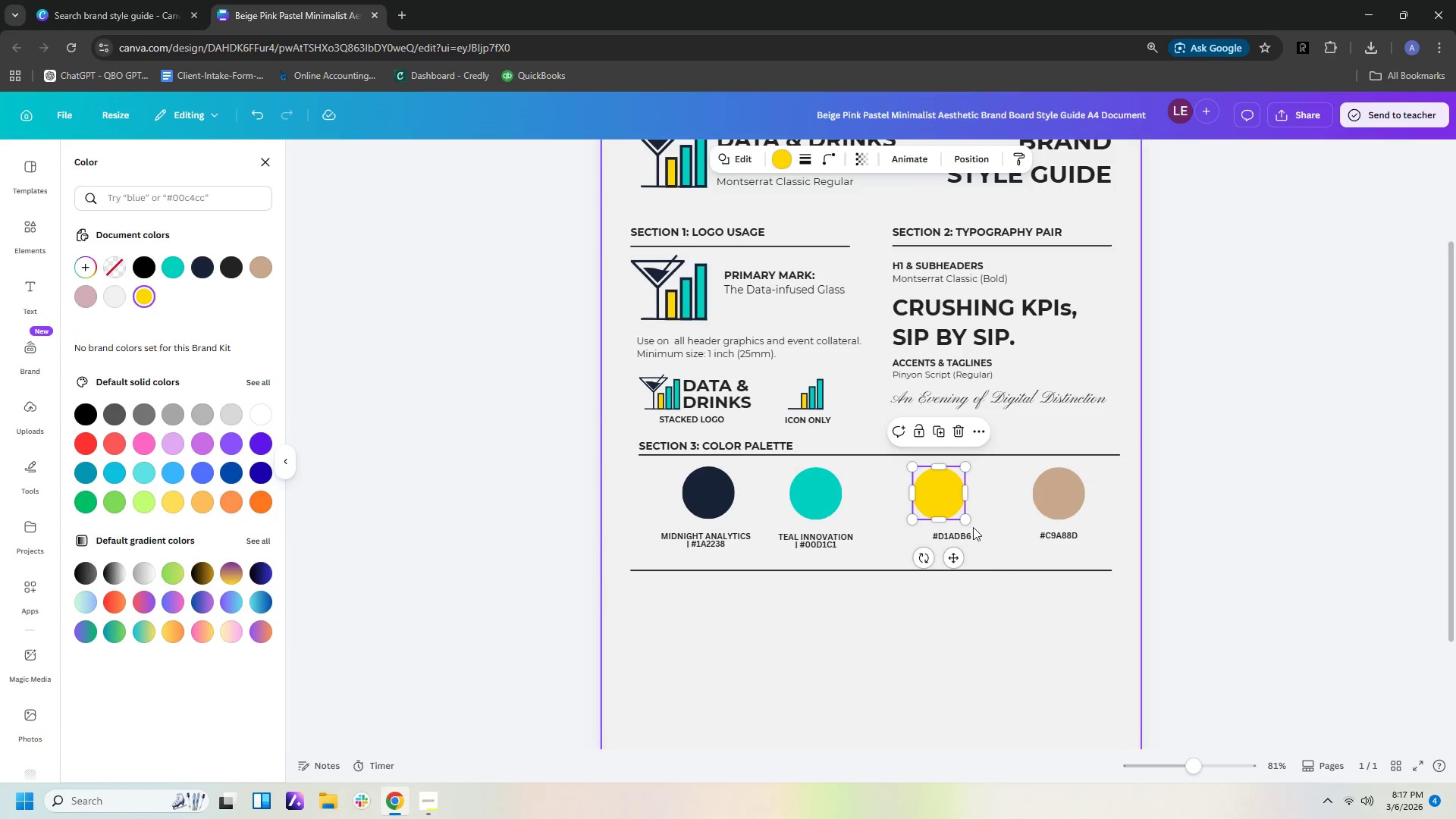 
left_click([962, 536])
 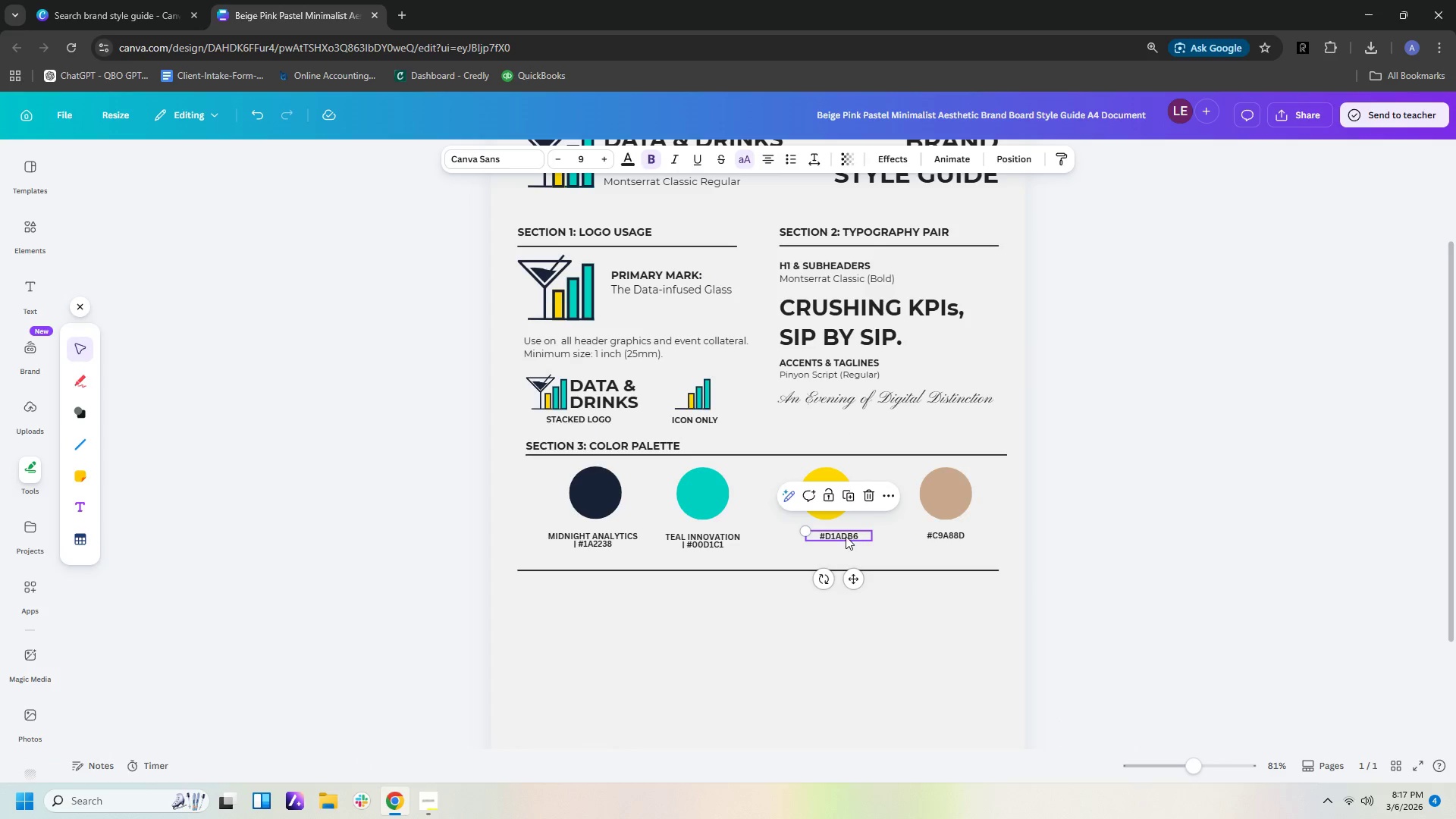 
double_click([846, 536])
 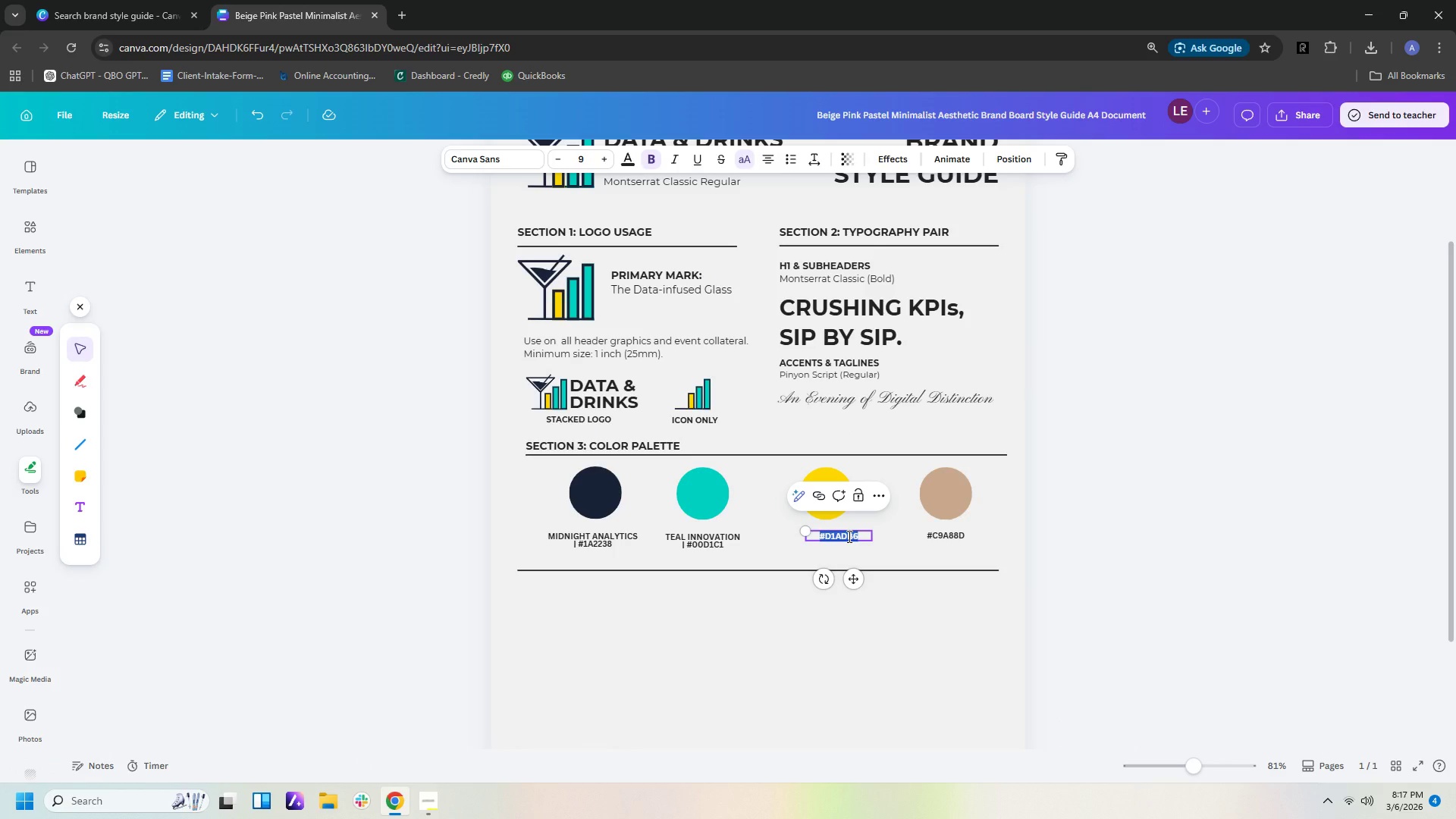 
type(gold standard)
 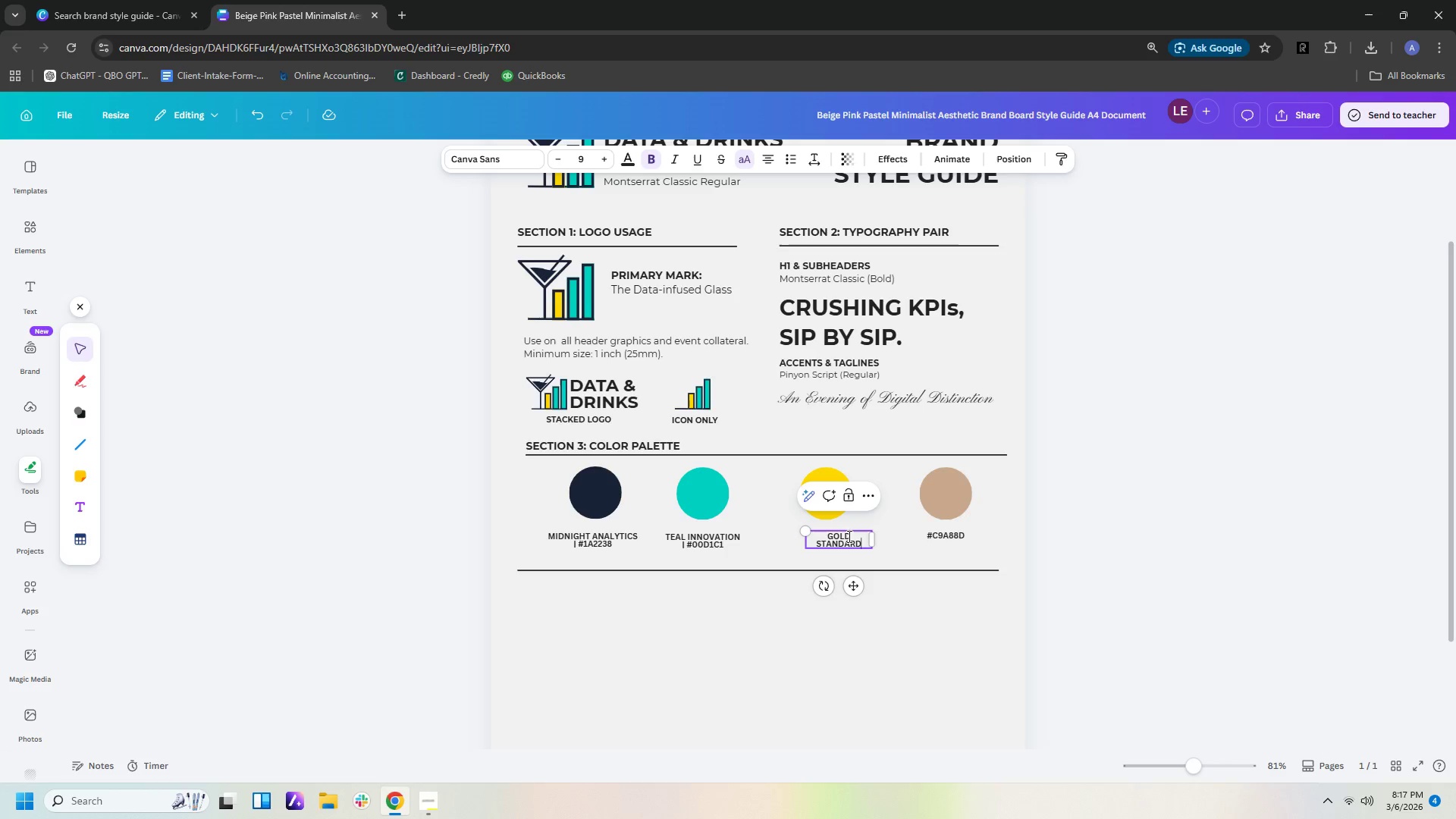 
key(Enter)
 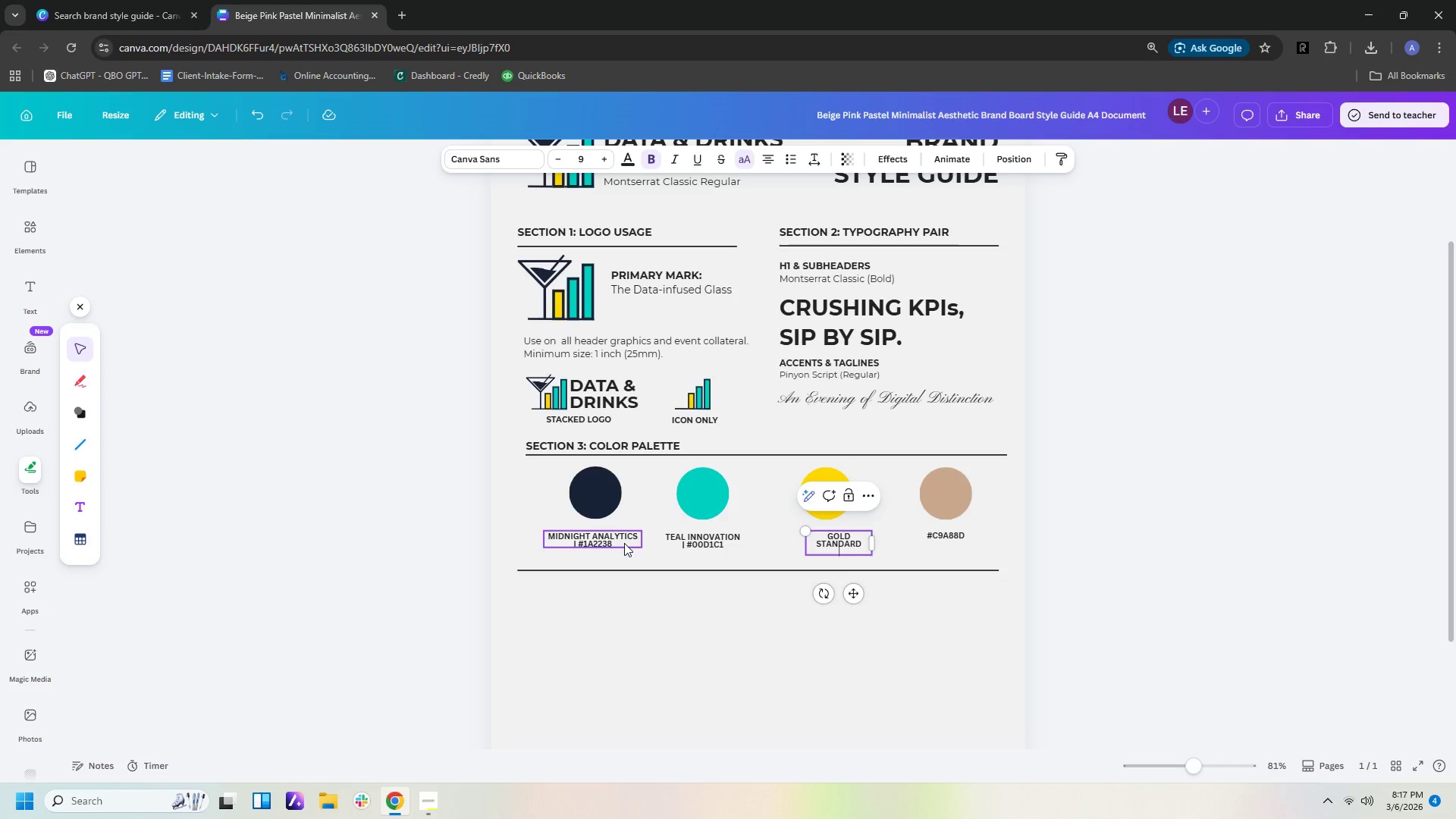 
wait(6.47)
 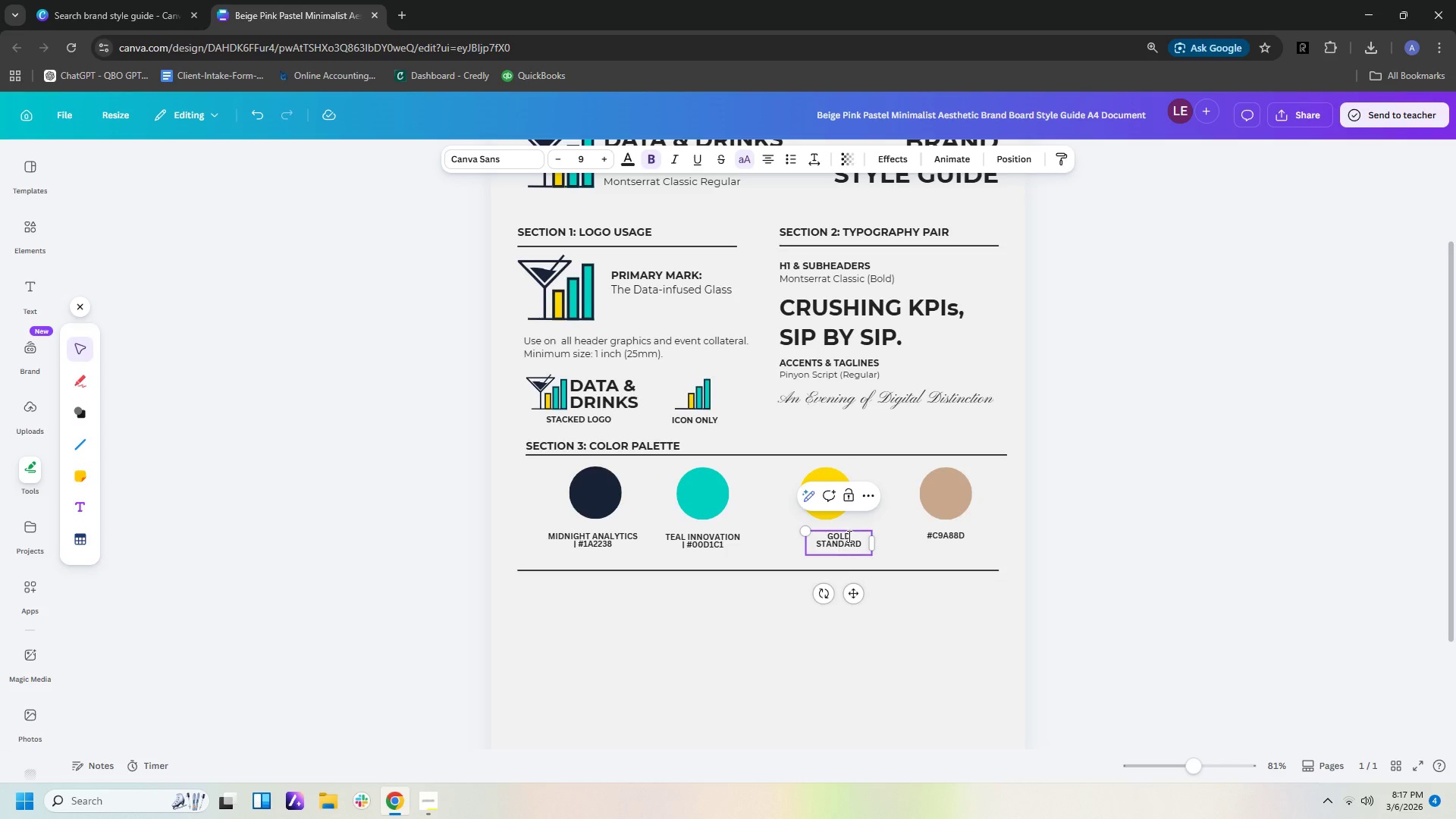 
key(Shift+Backslash)
 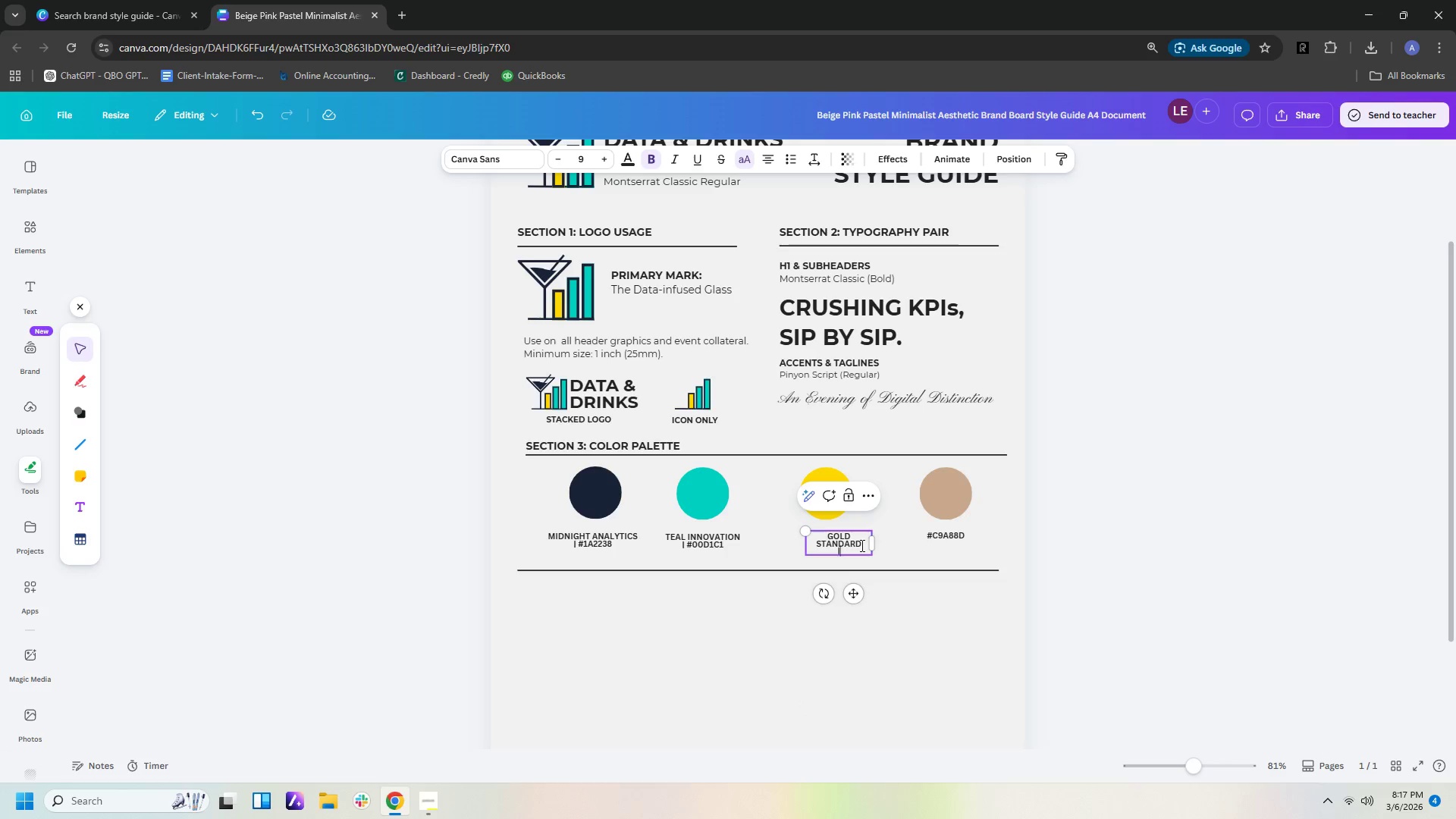 
key(Space)
 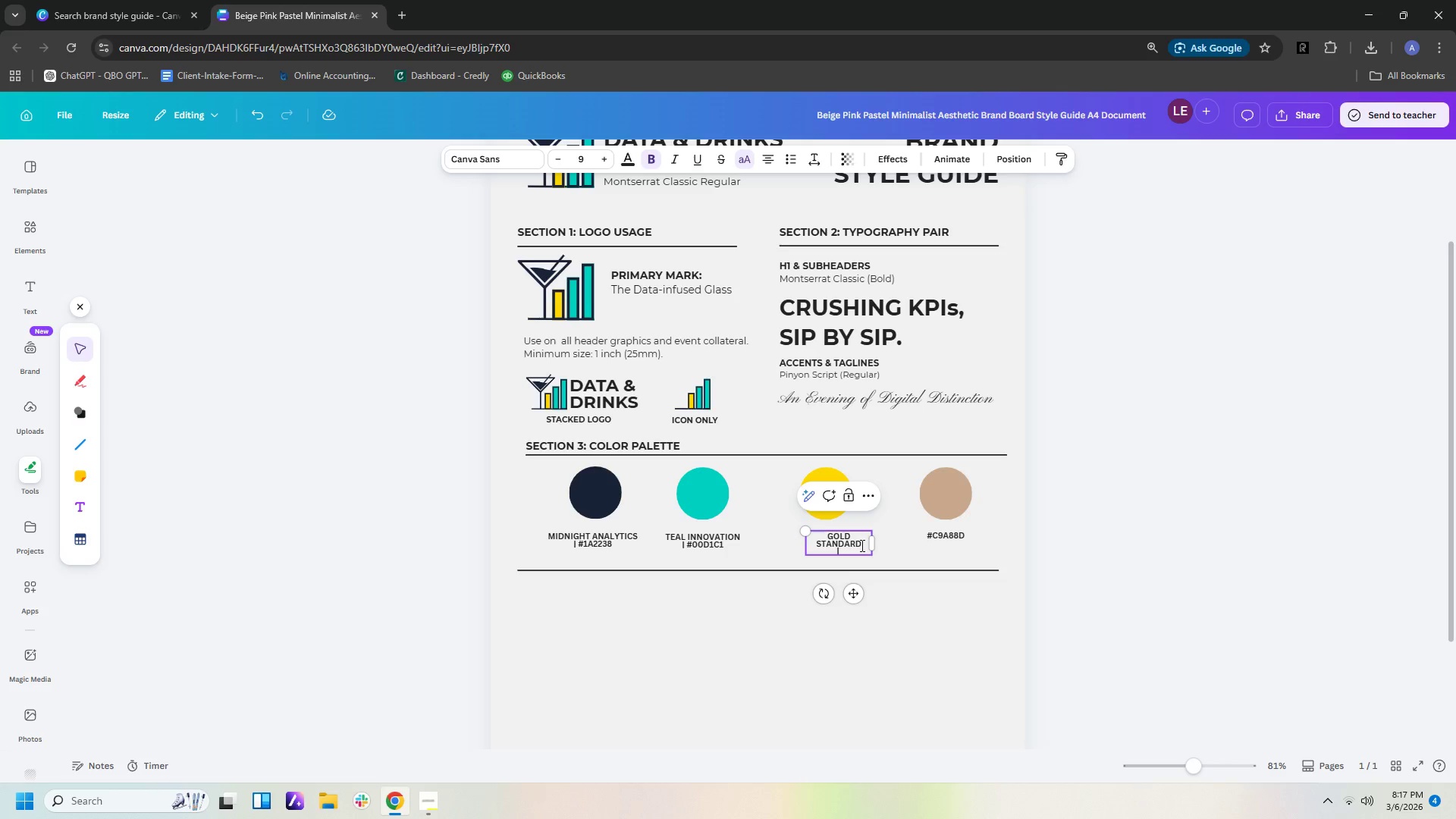 
type(#ffd700)
 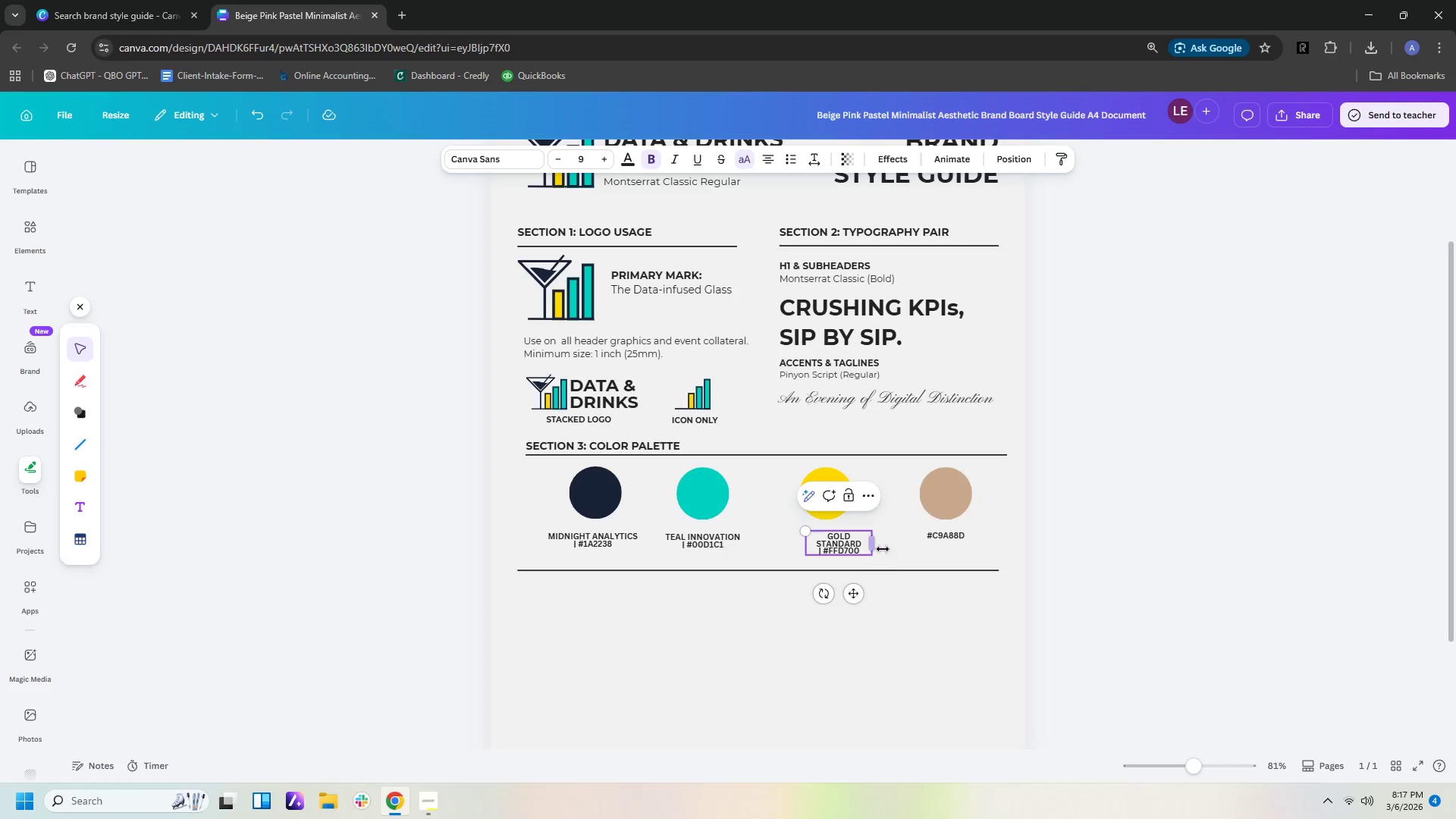 
left_click_drag(start_coordinate=[875, 544], to_coordinate=[890, 544])
 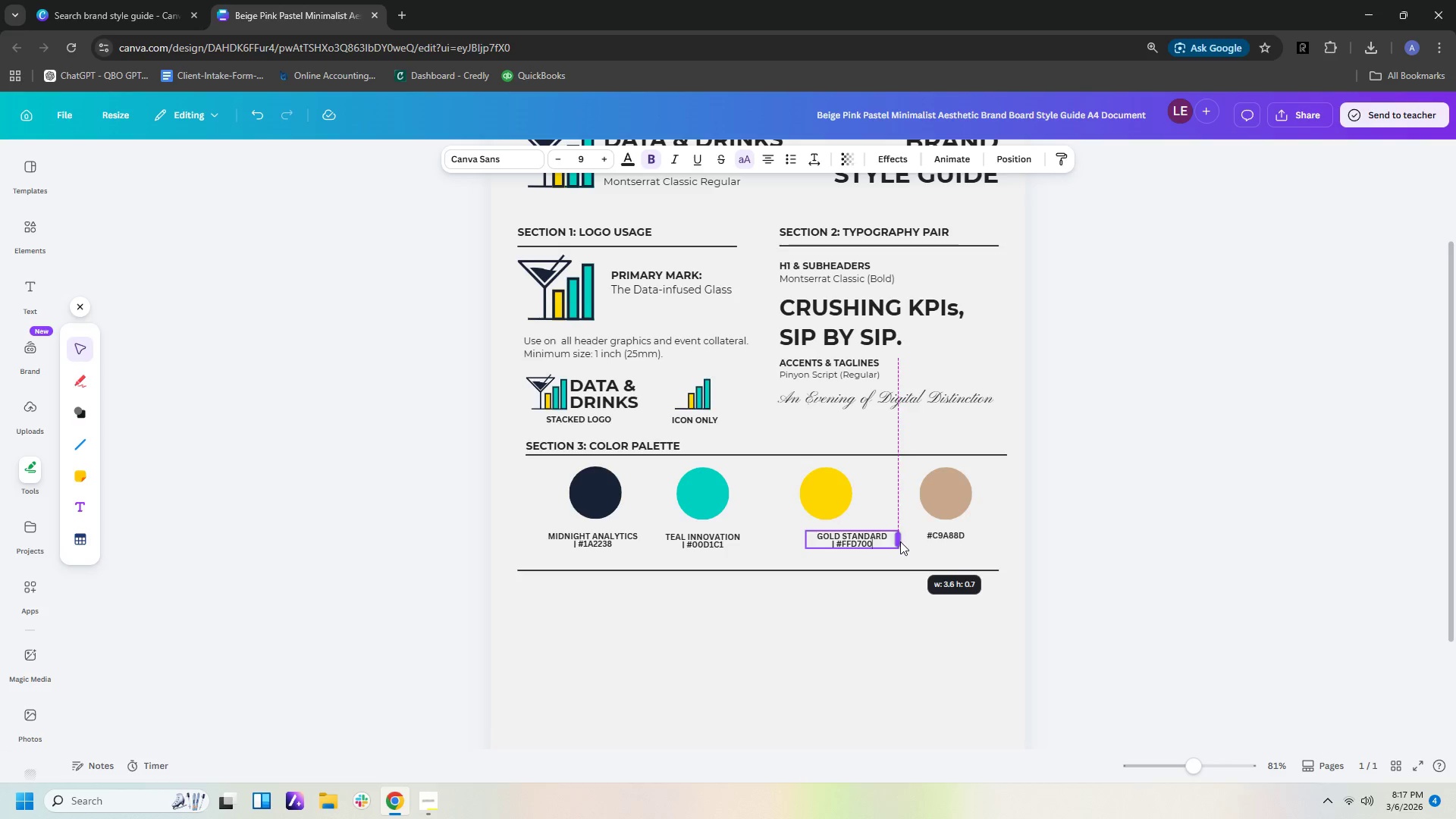 
left_click([883, 605])
 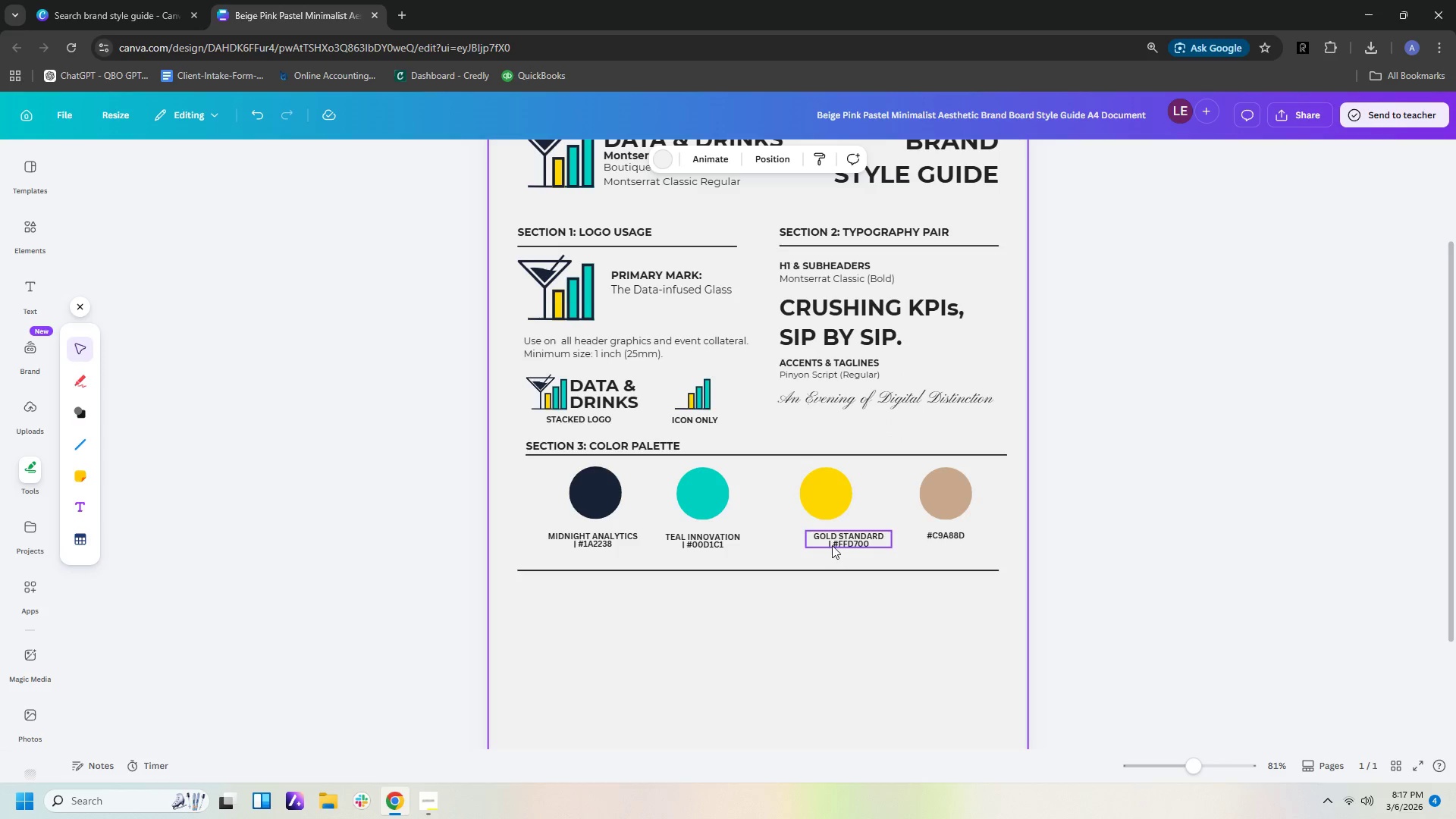 
left_click([829, 545])
 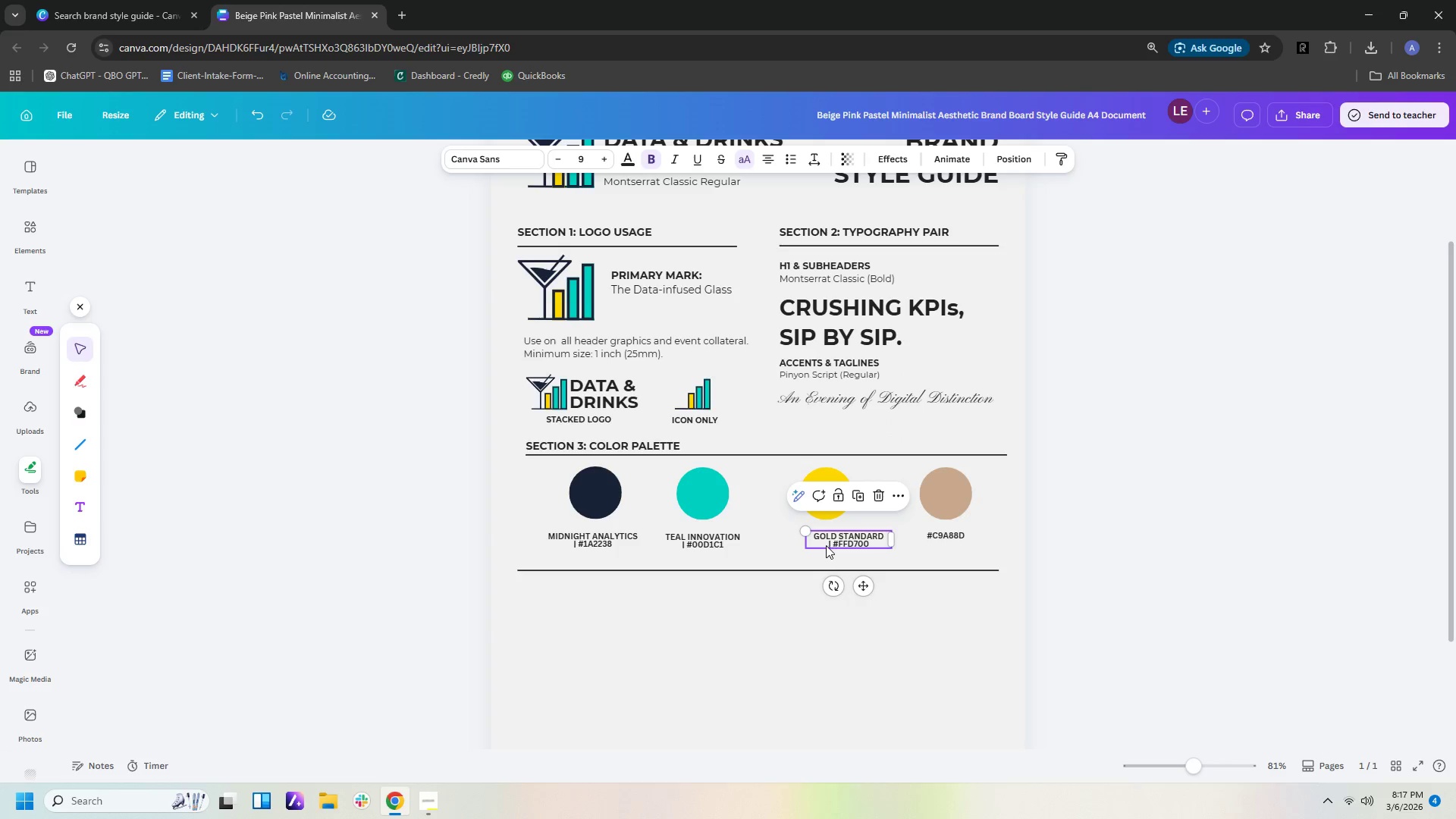 
left_click([826, 545])
 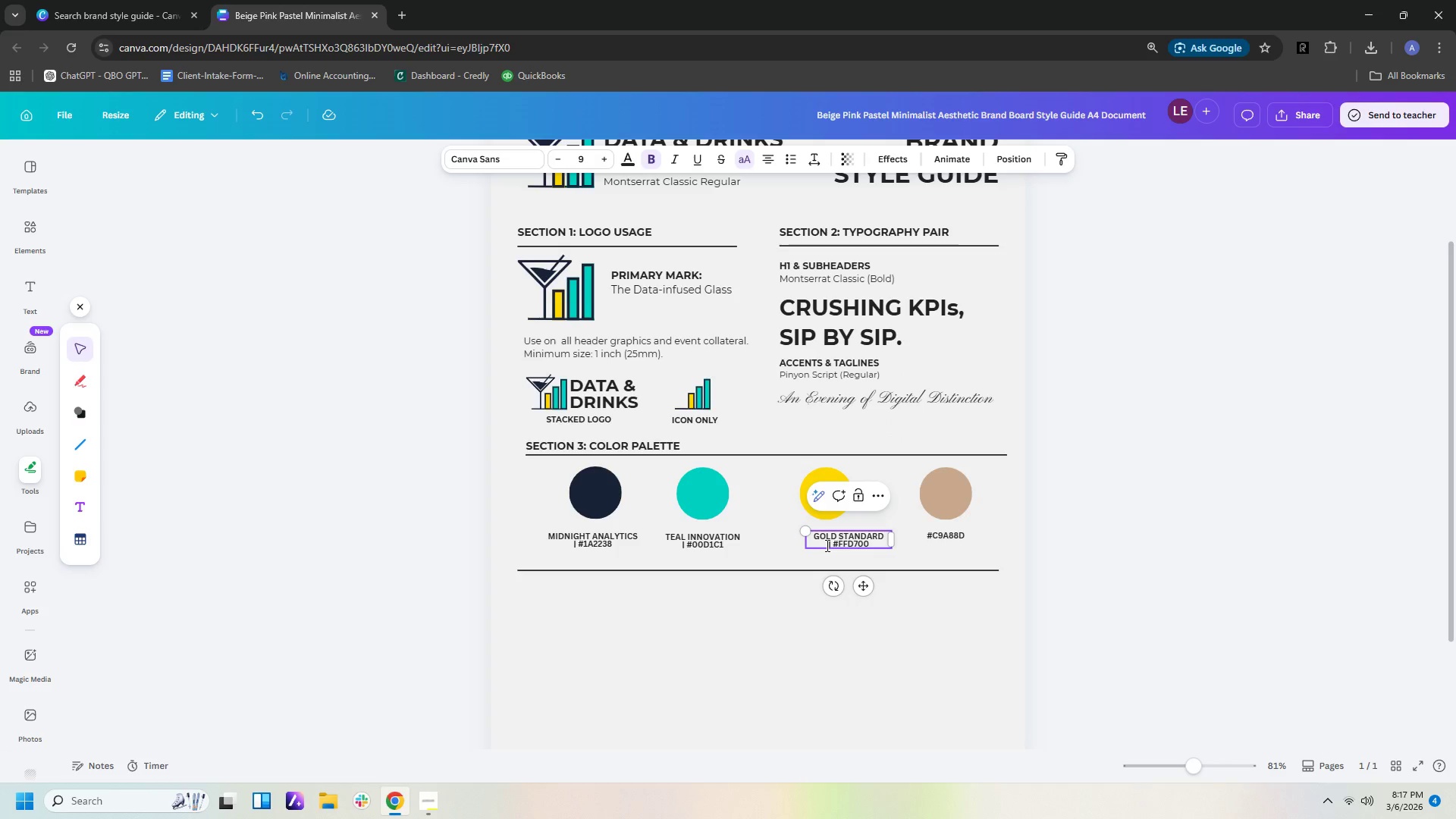 
key(Backspace)
 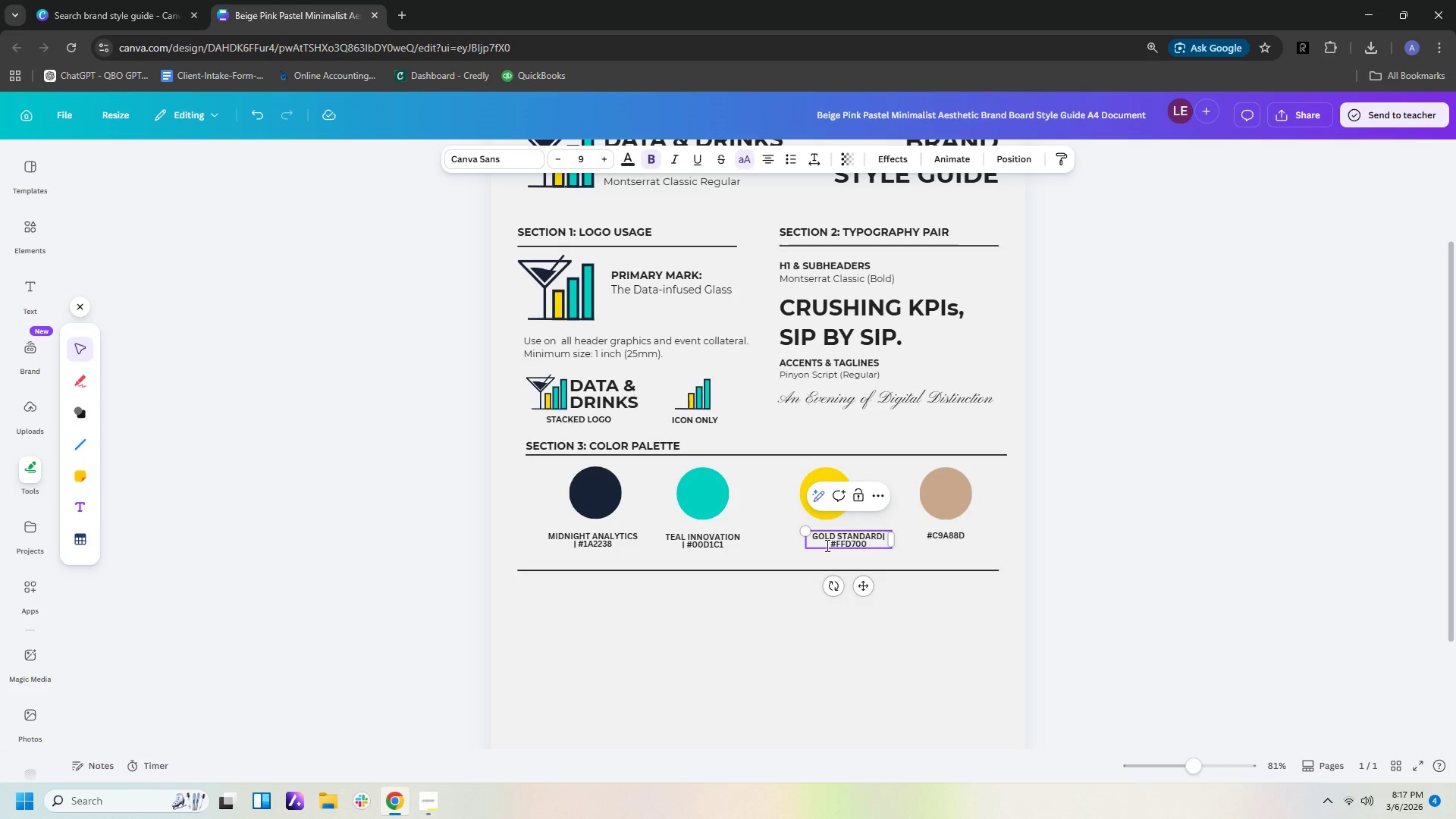 
key(Space)
 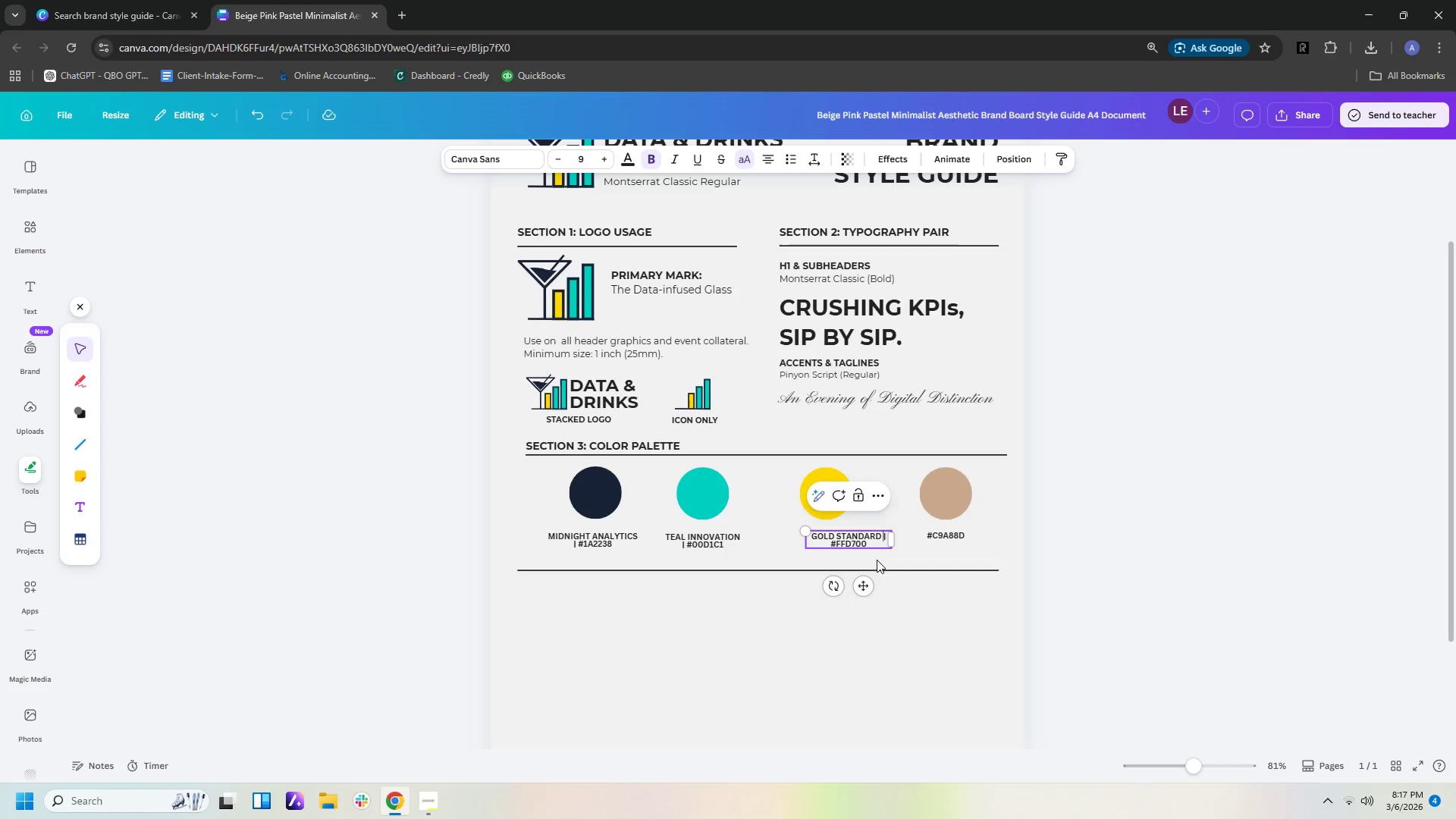 
left_click([934, 605])
 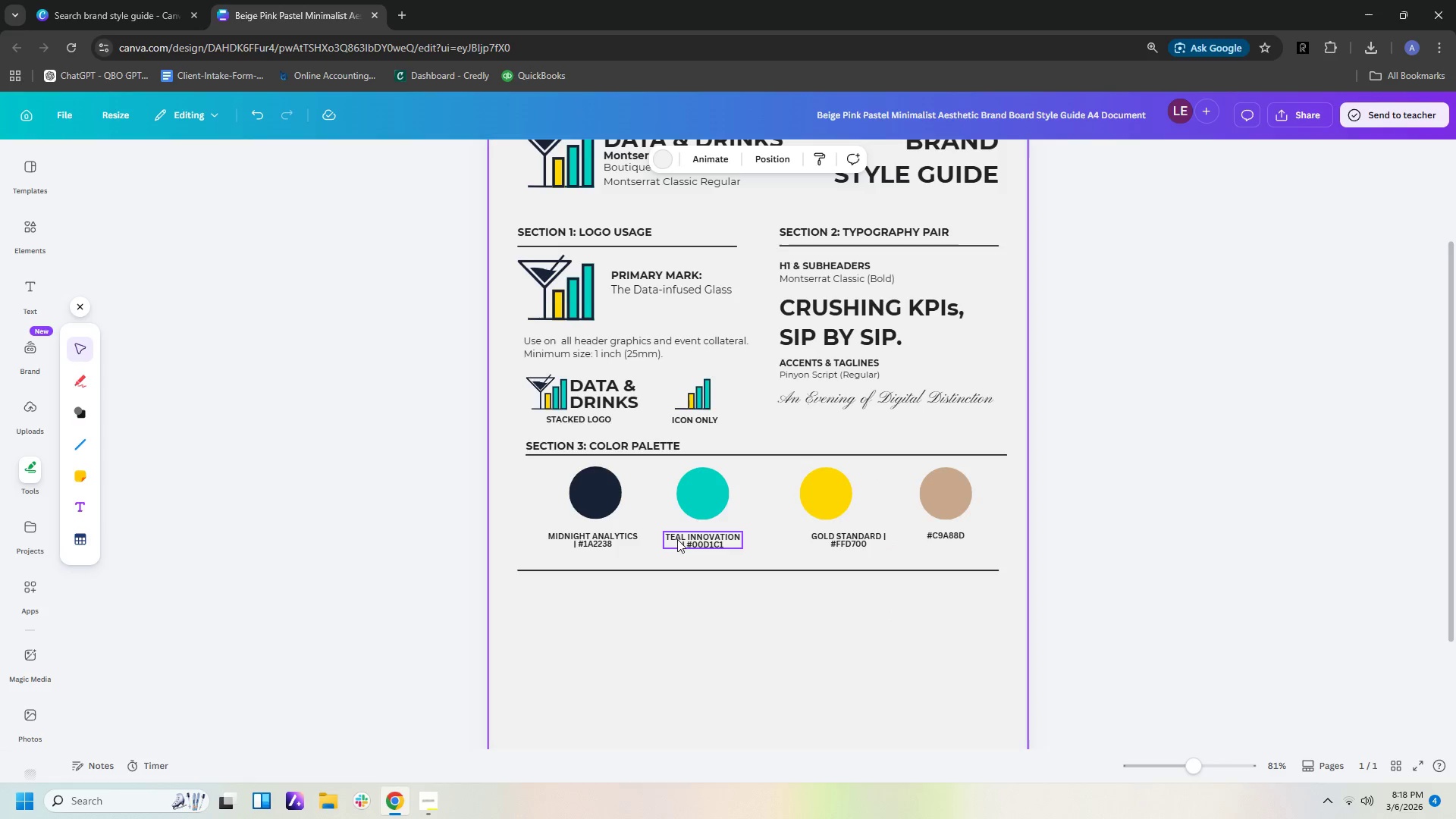 
left_click([678, 542])
 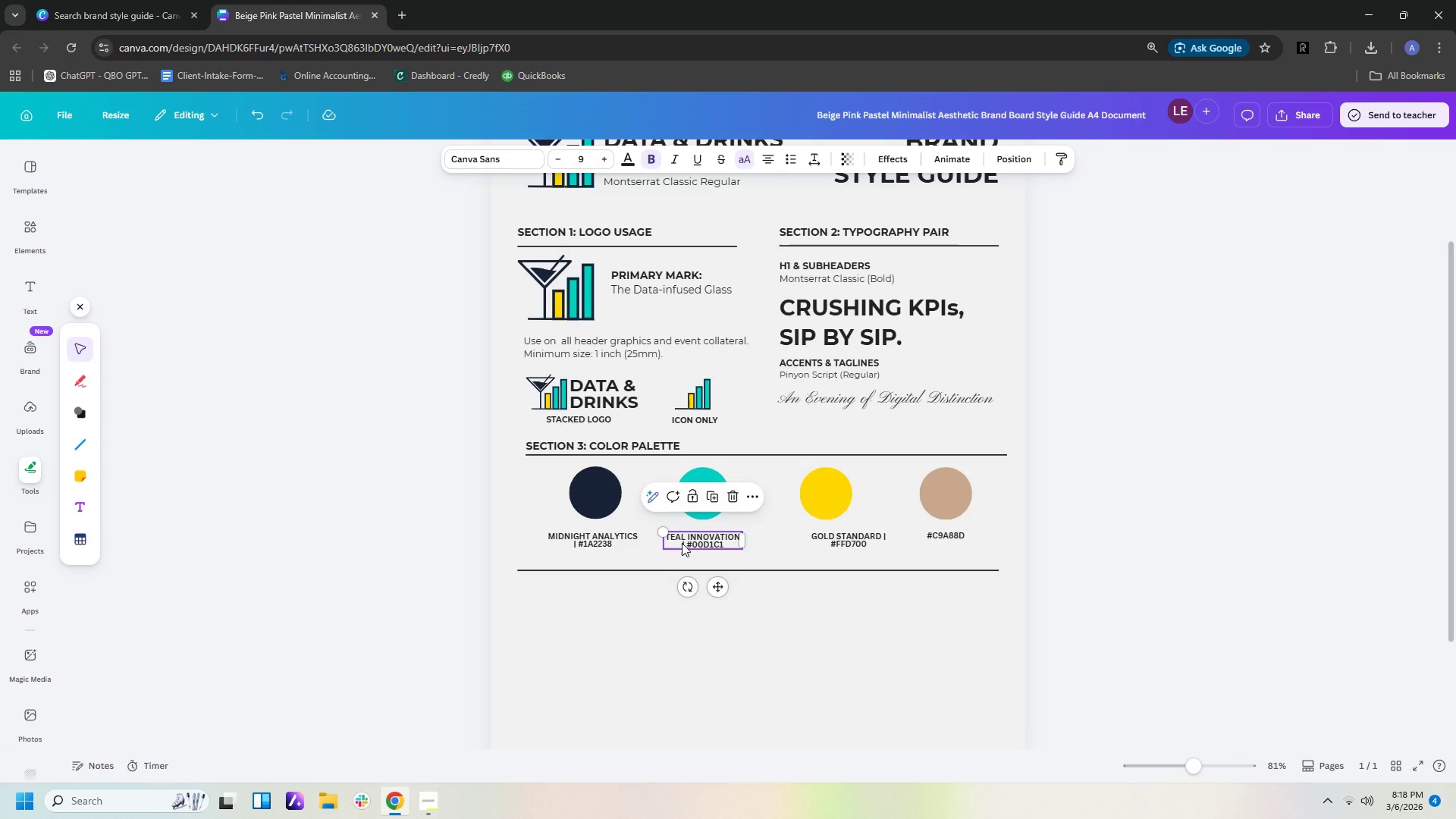 
left_click([682, 543])
 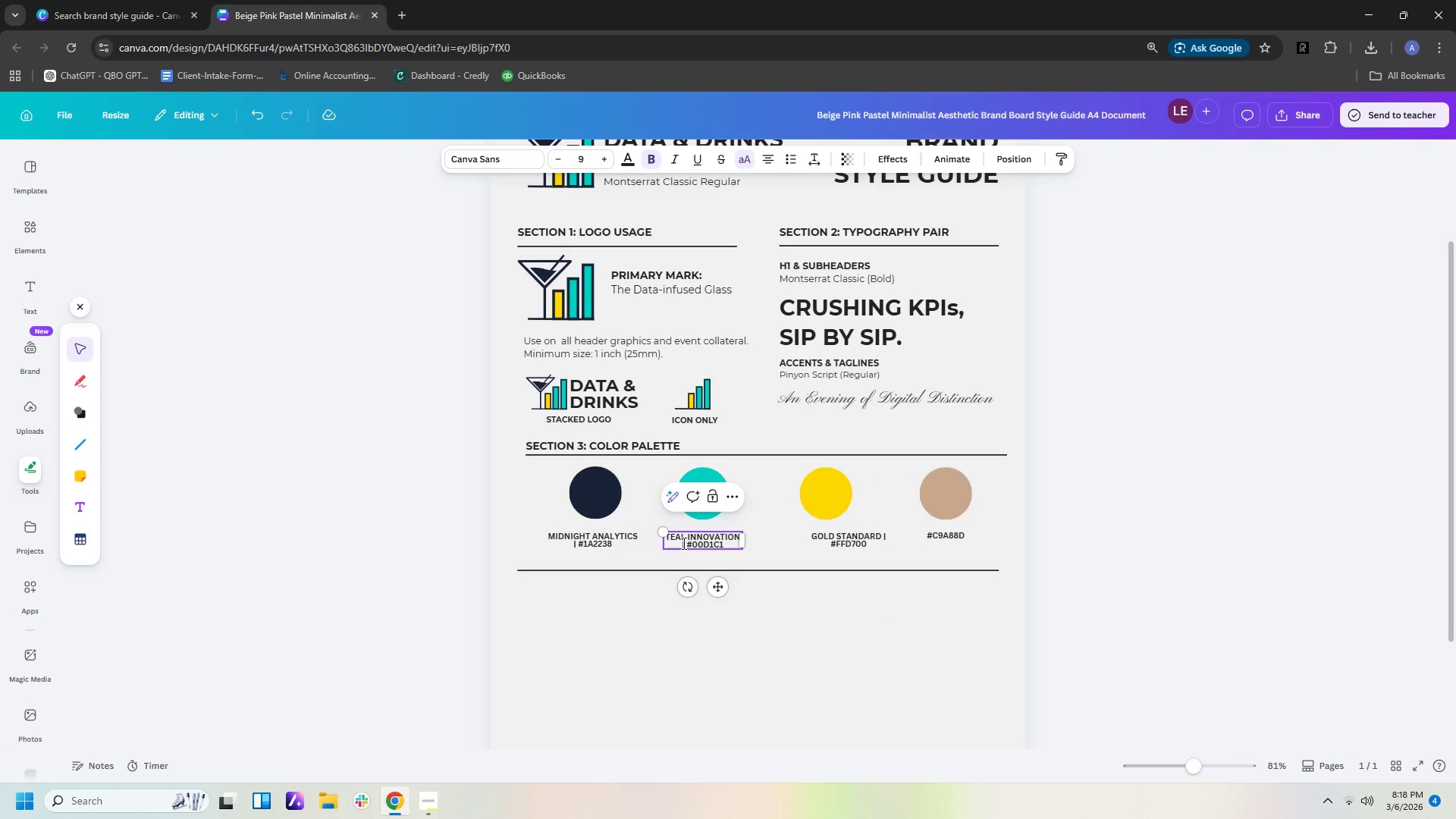 
key(Backspace)
 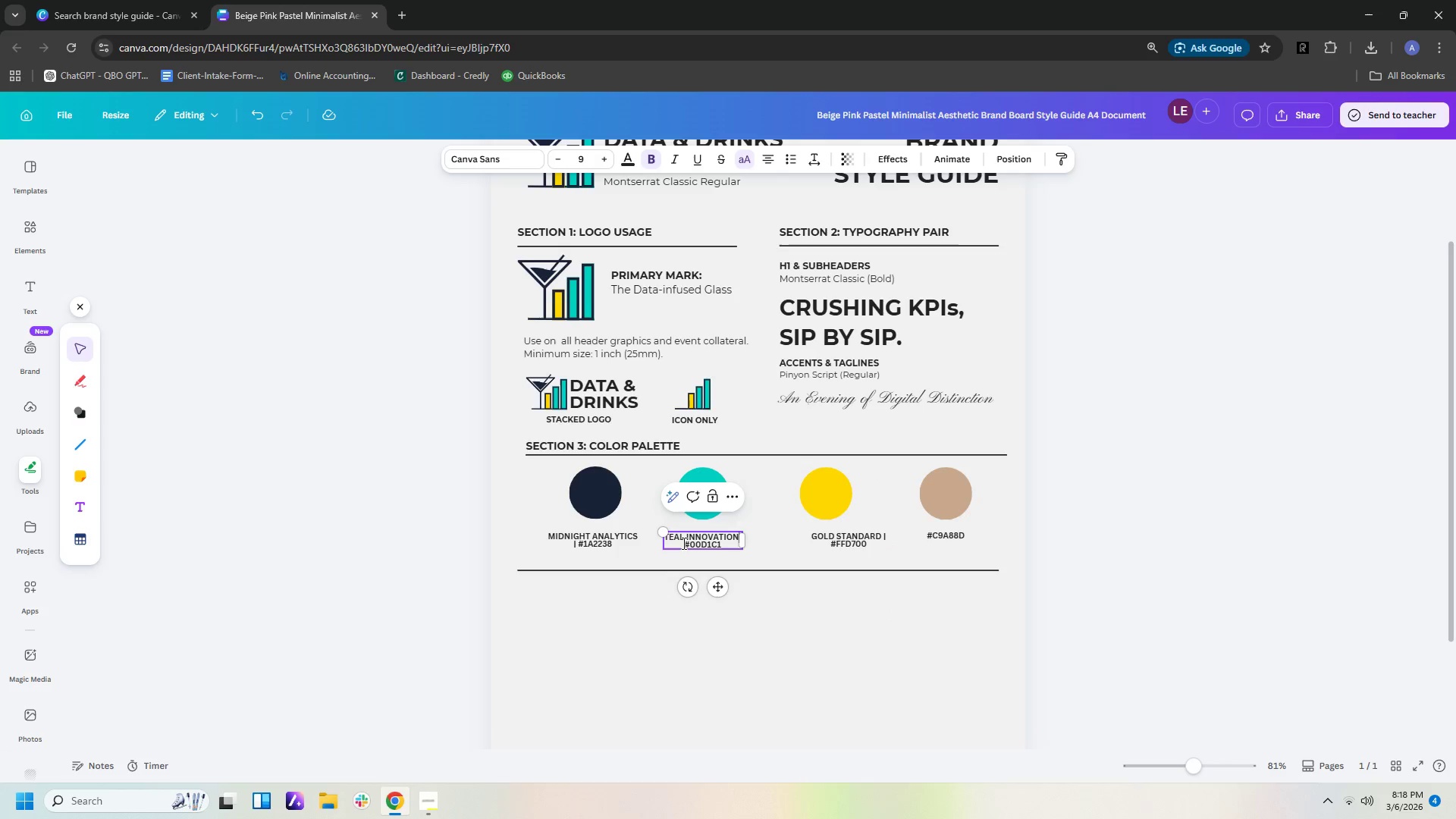 
key(Backspace)
 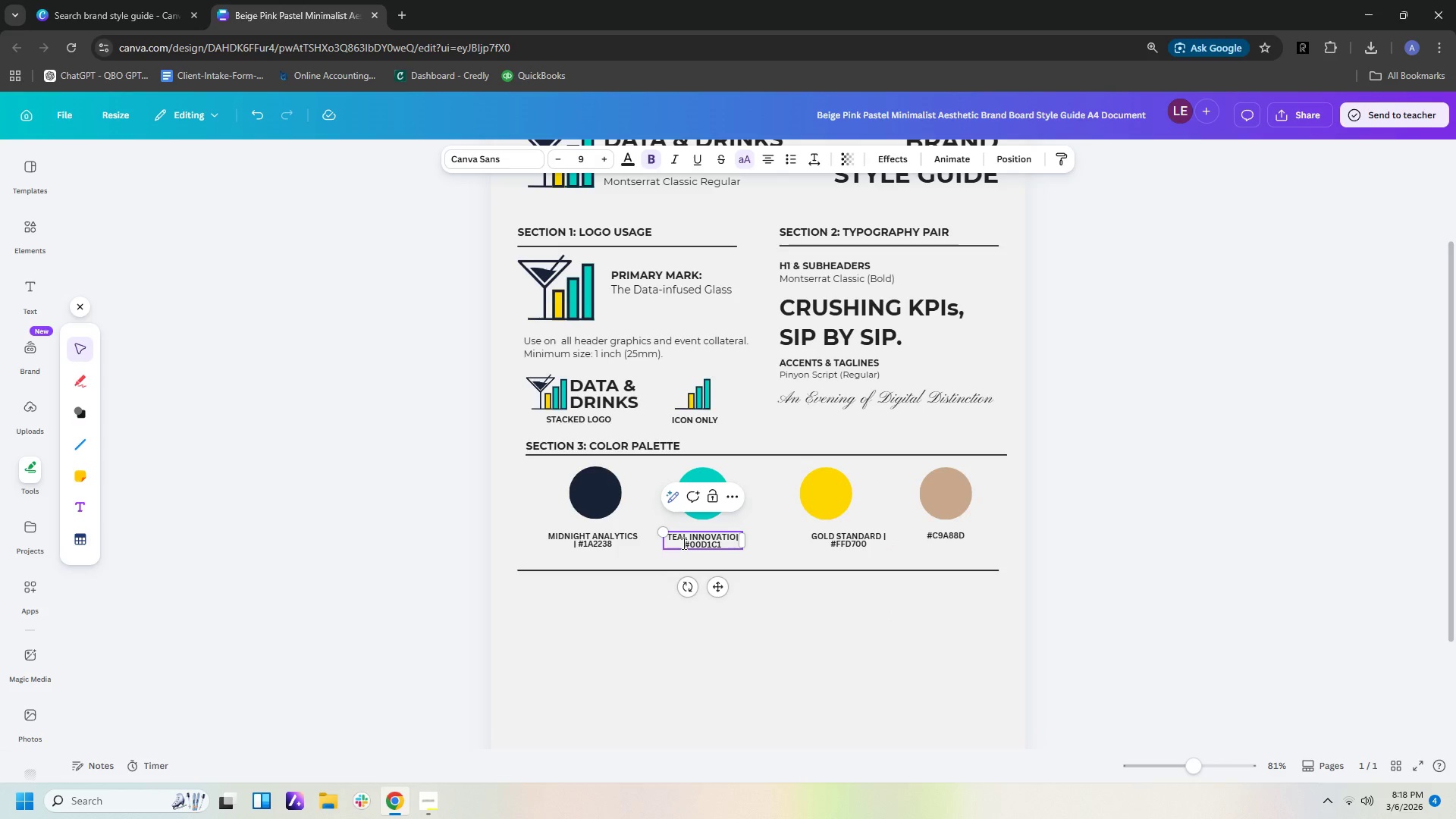 
key(Space)
 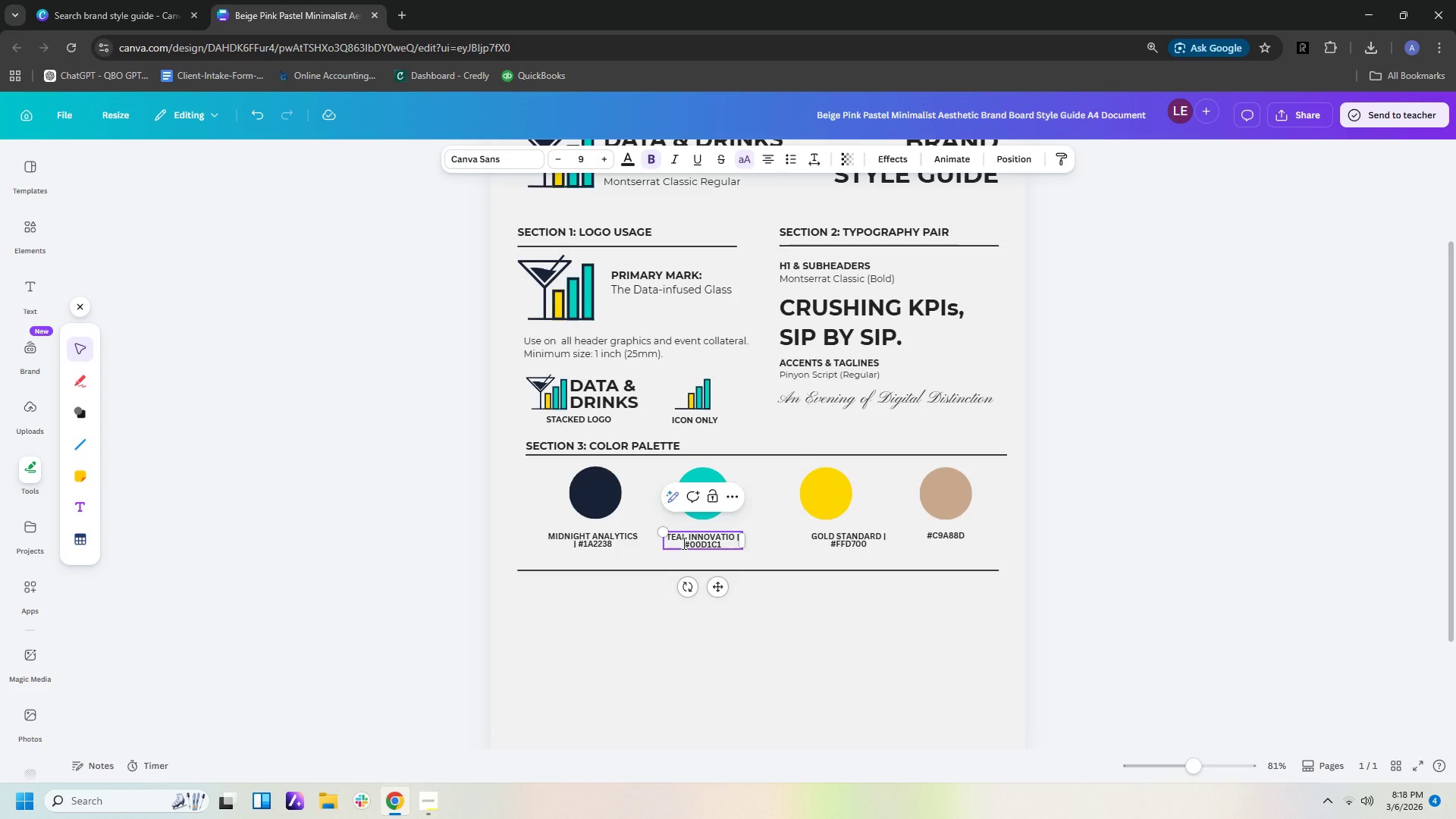 
key(Backspace)
 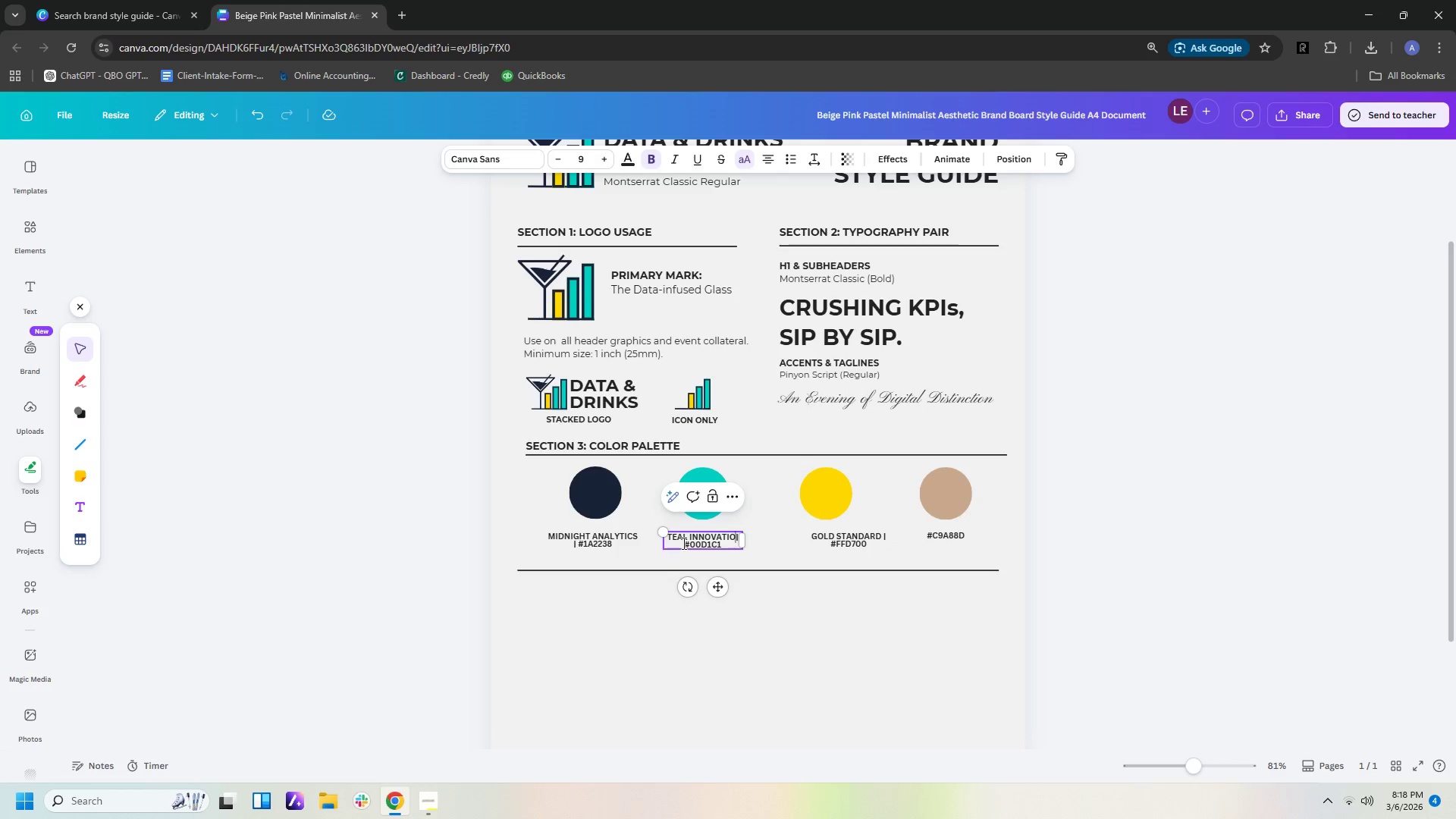 
key(Shift+ShiftLeft)
 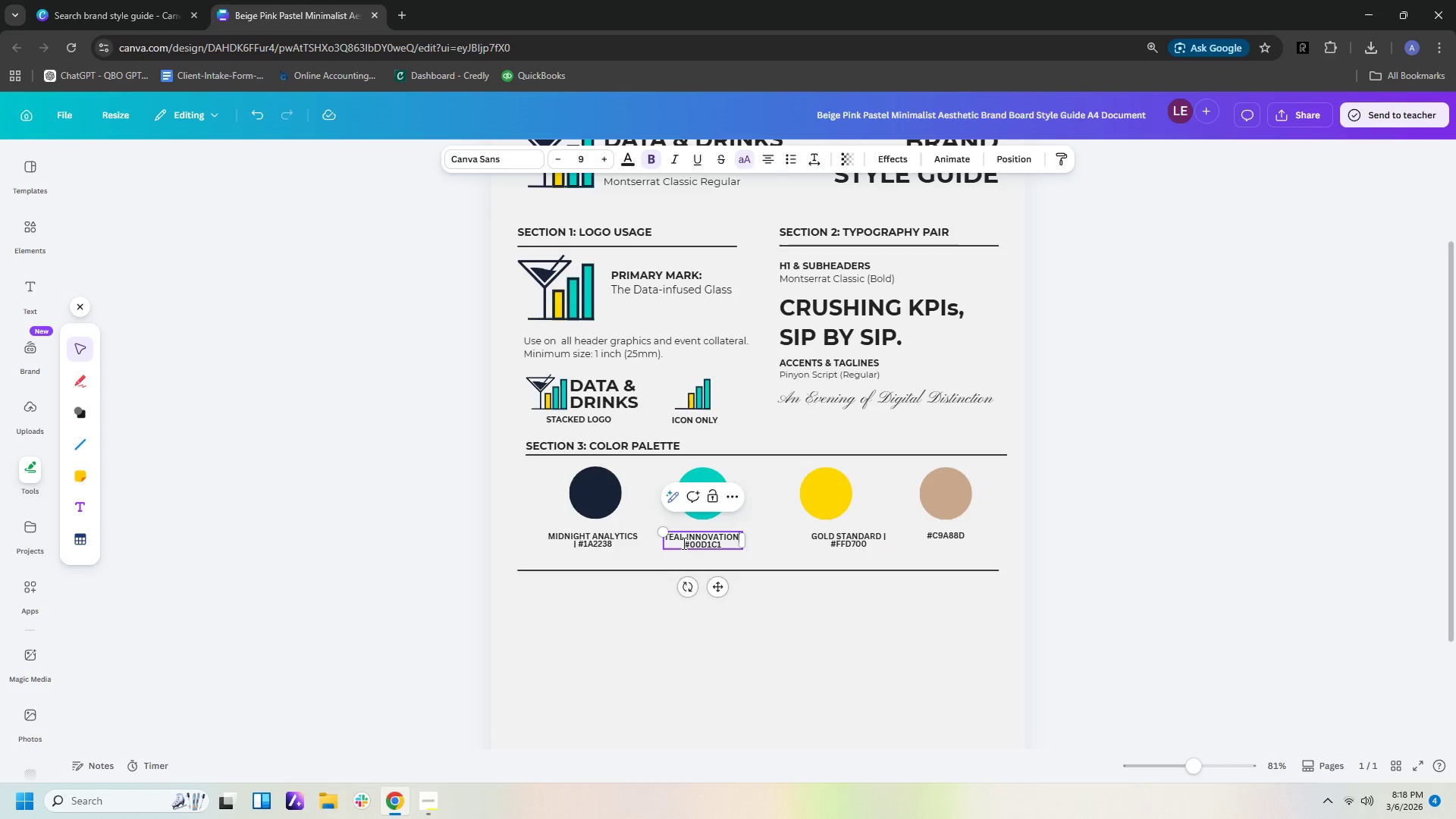 
key(Shift+N)
 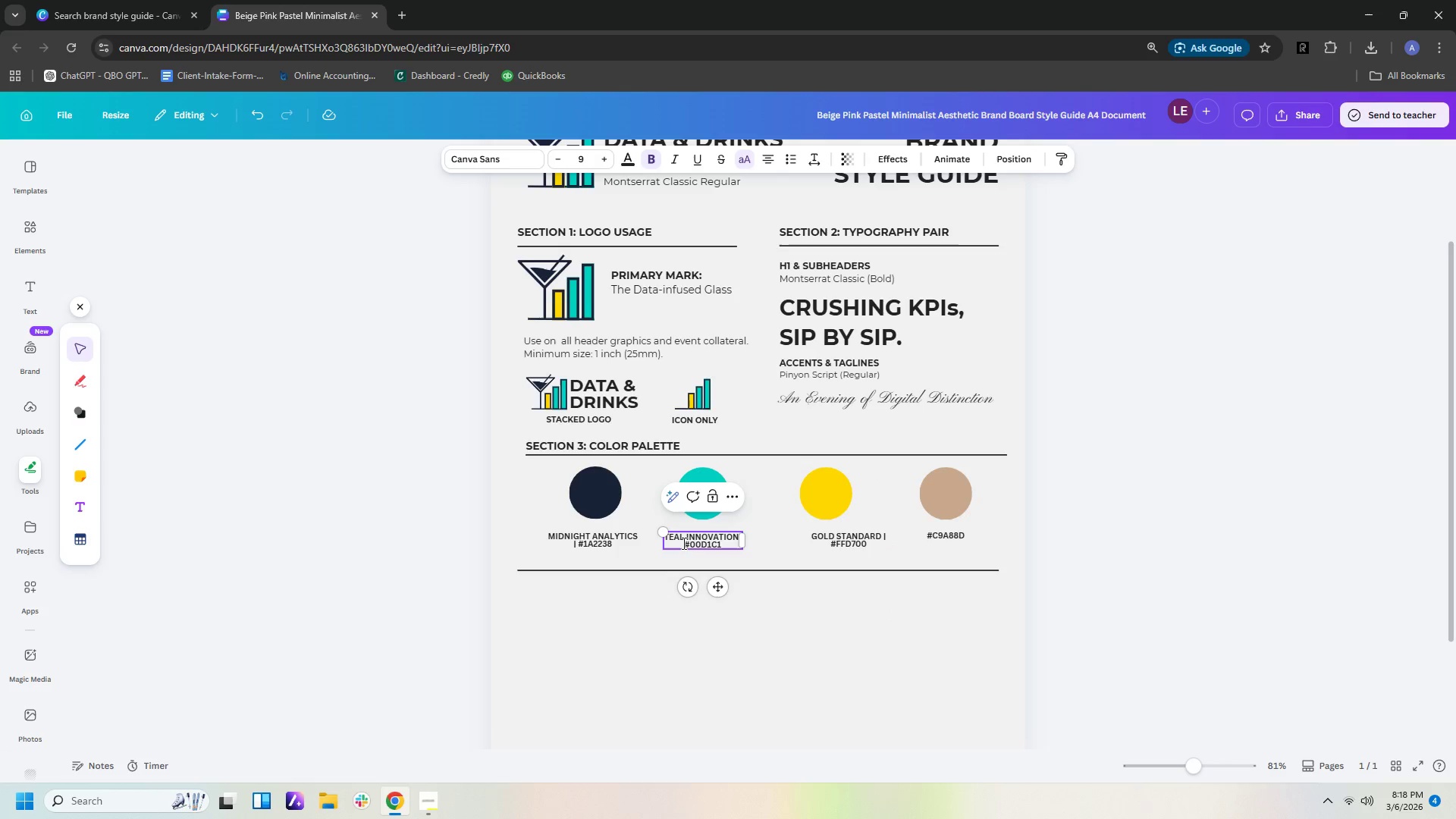 
key(Space)
 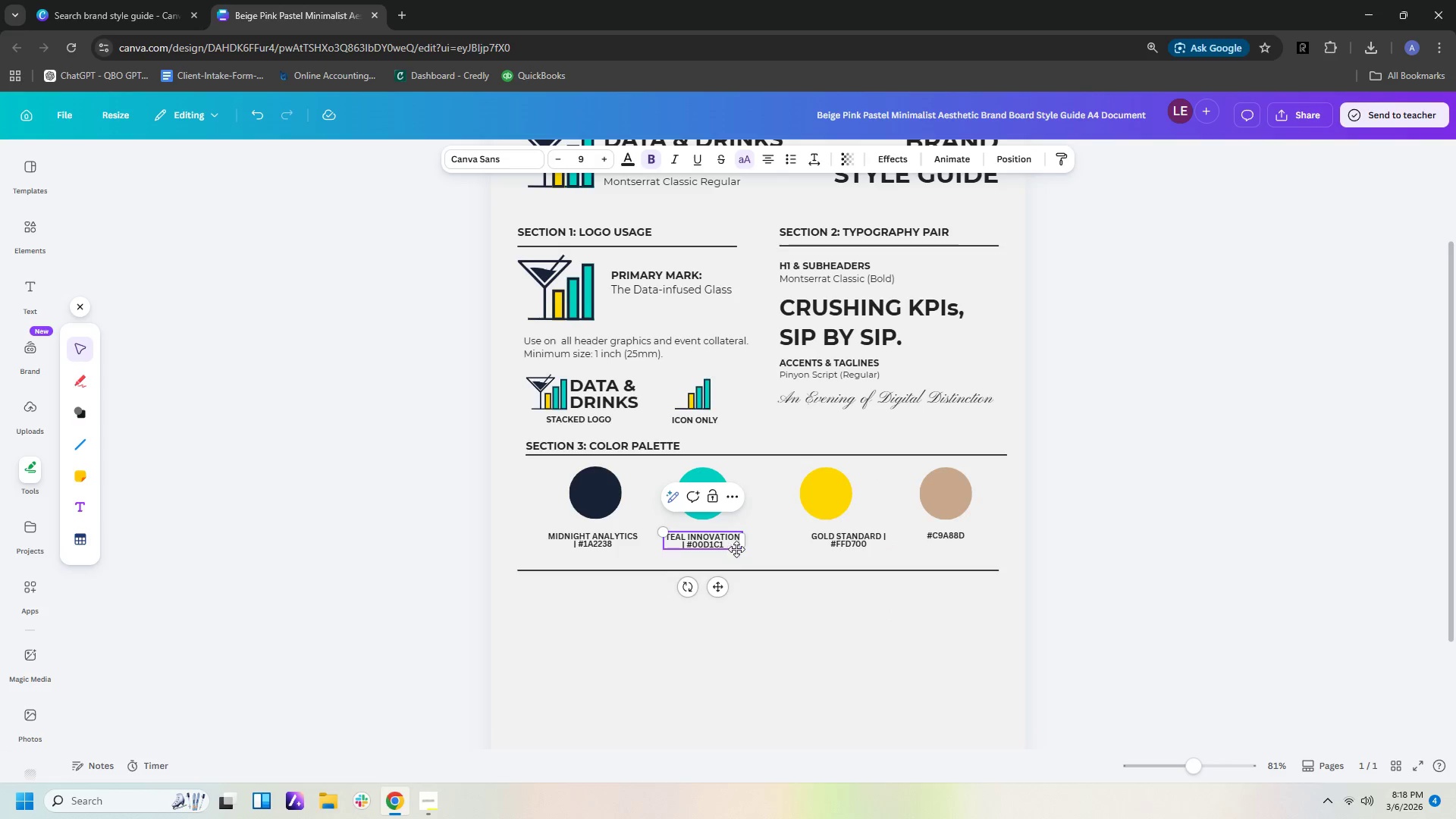 
left_click_drag(start_coordinate=[743, 543], to_coordinate=[752, 542])
 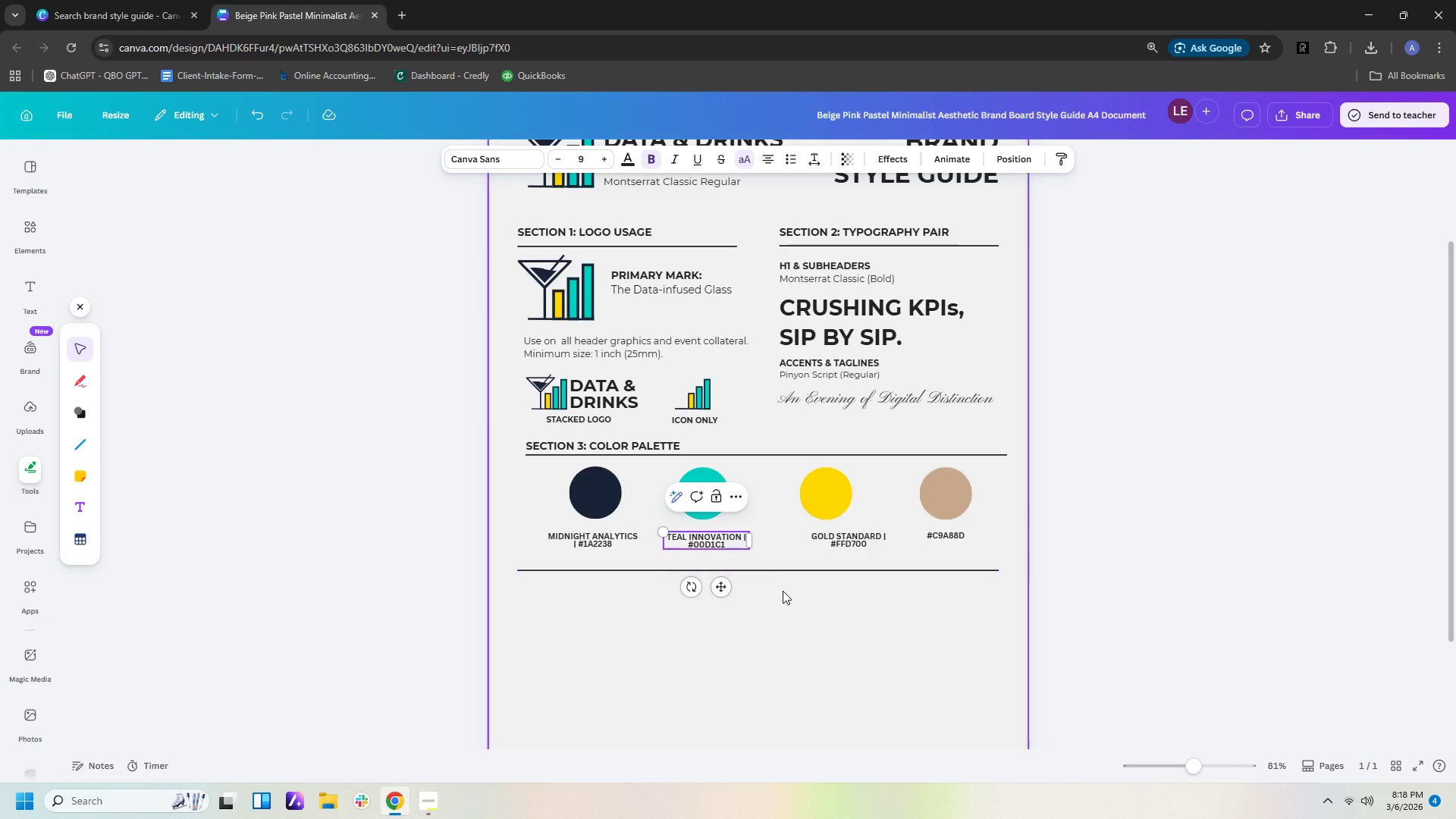 
left_click([783, 594])
 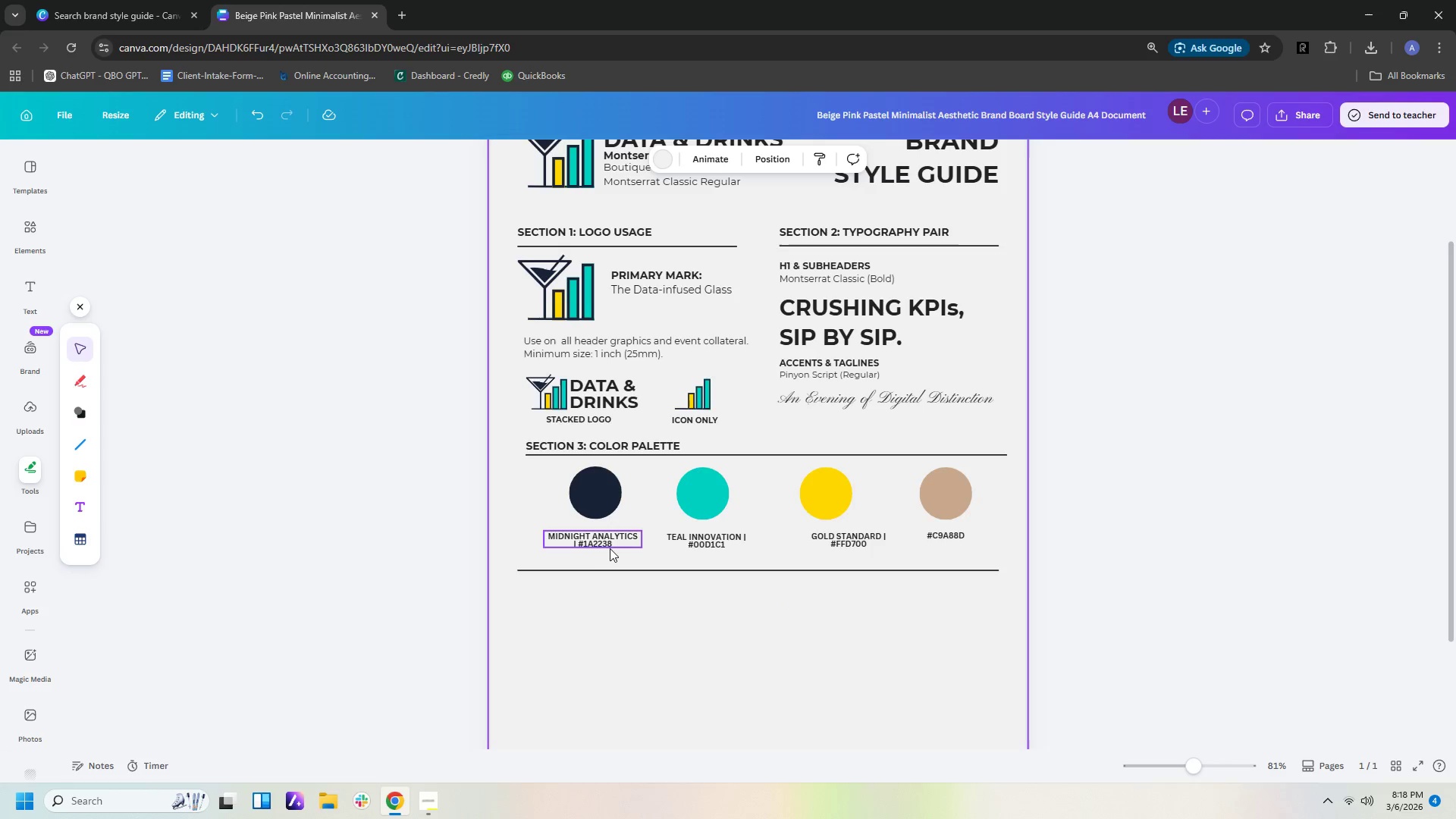 
left_click([600, 548])
 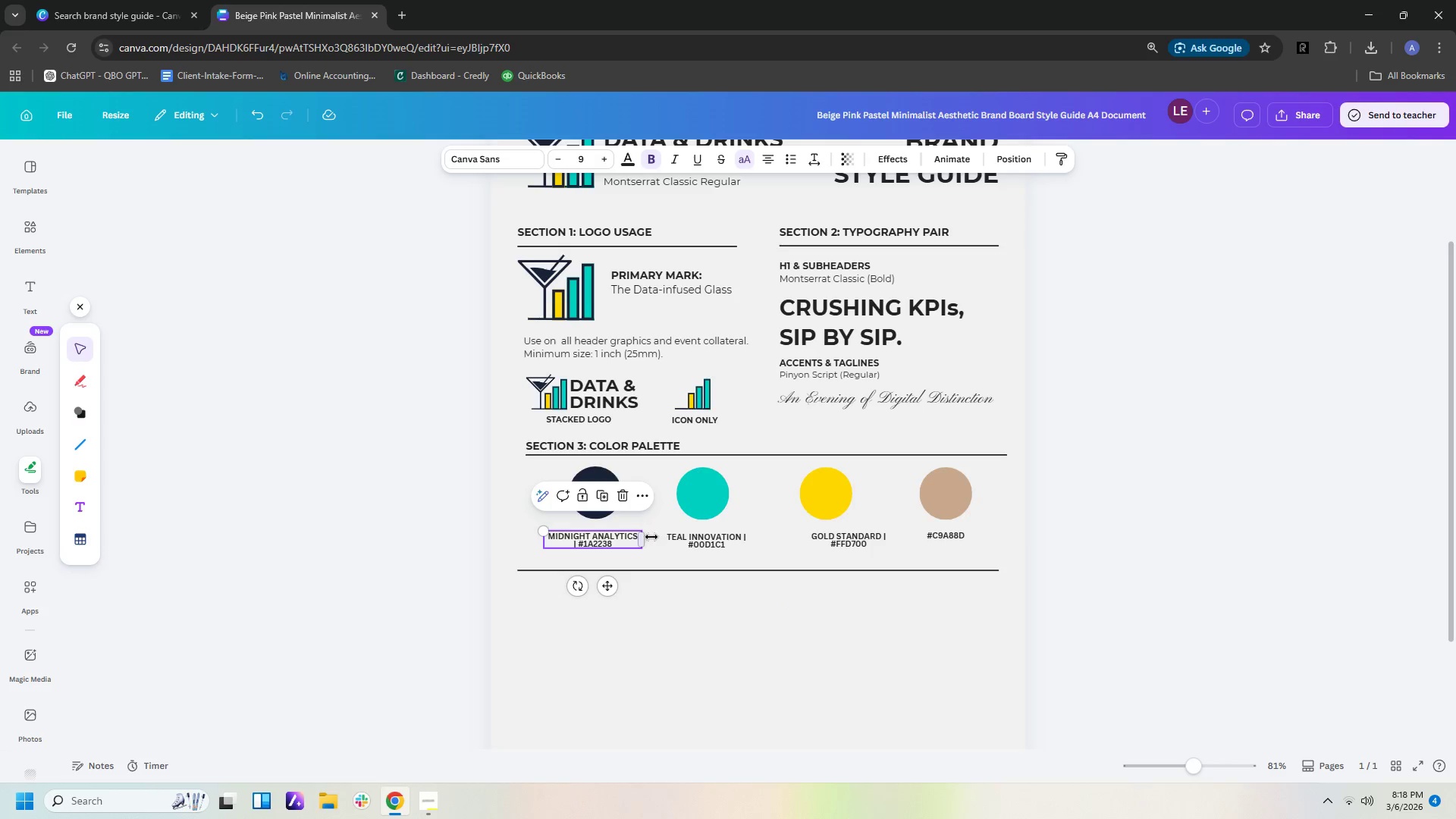 
left_click_drag(start_coordinate=[647, 537], to_coordinate=[654, 537])
 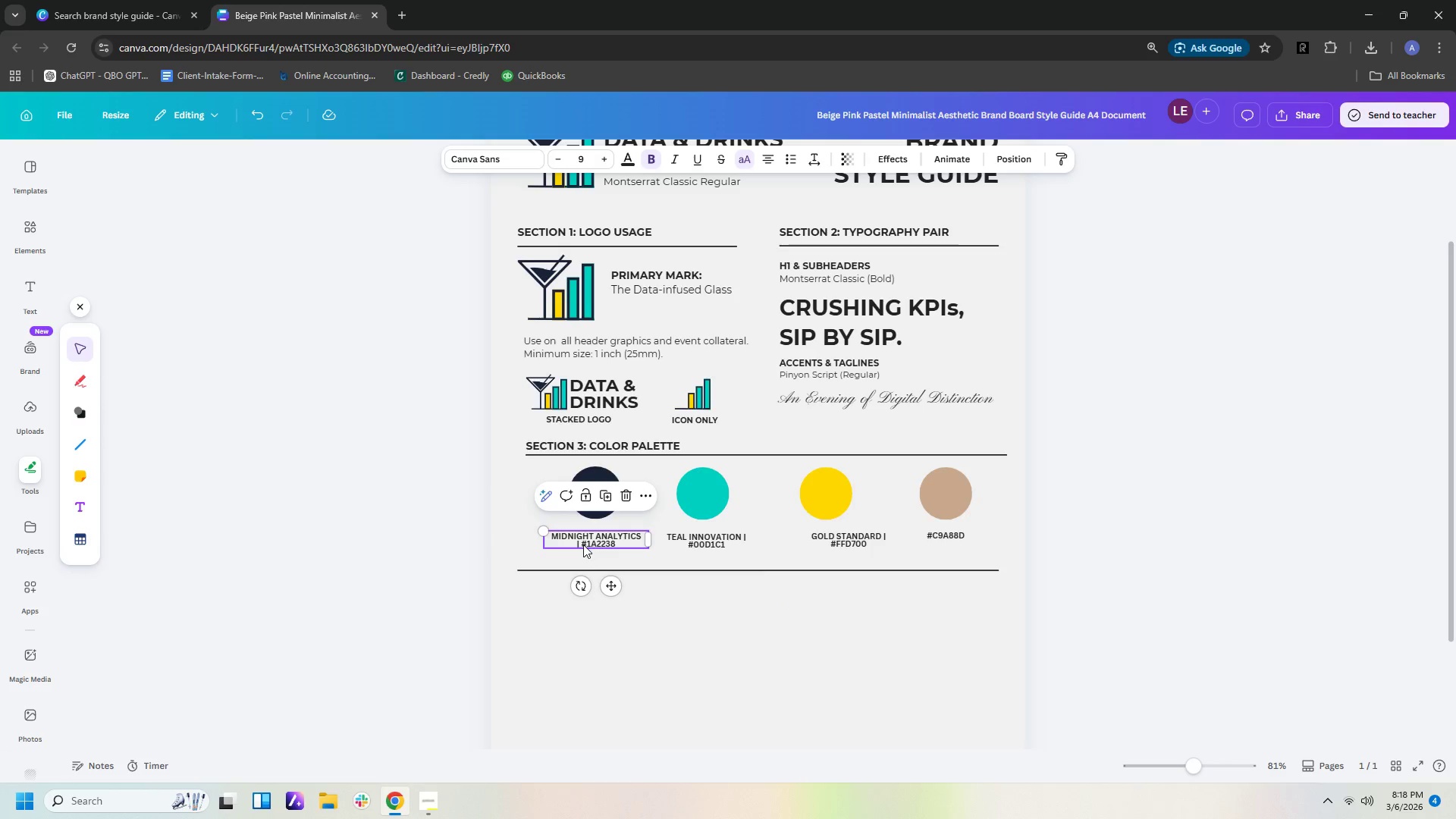 
left_click([576, 544])
 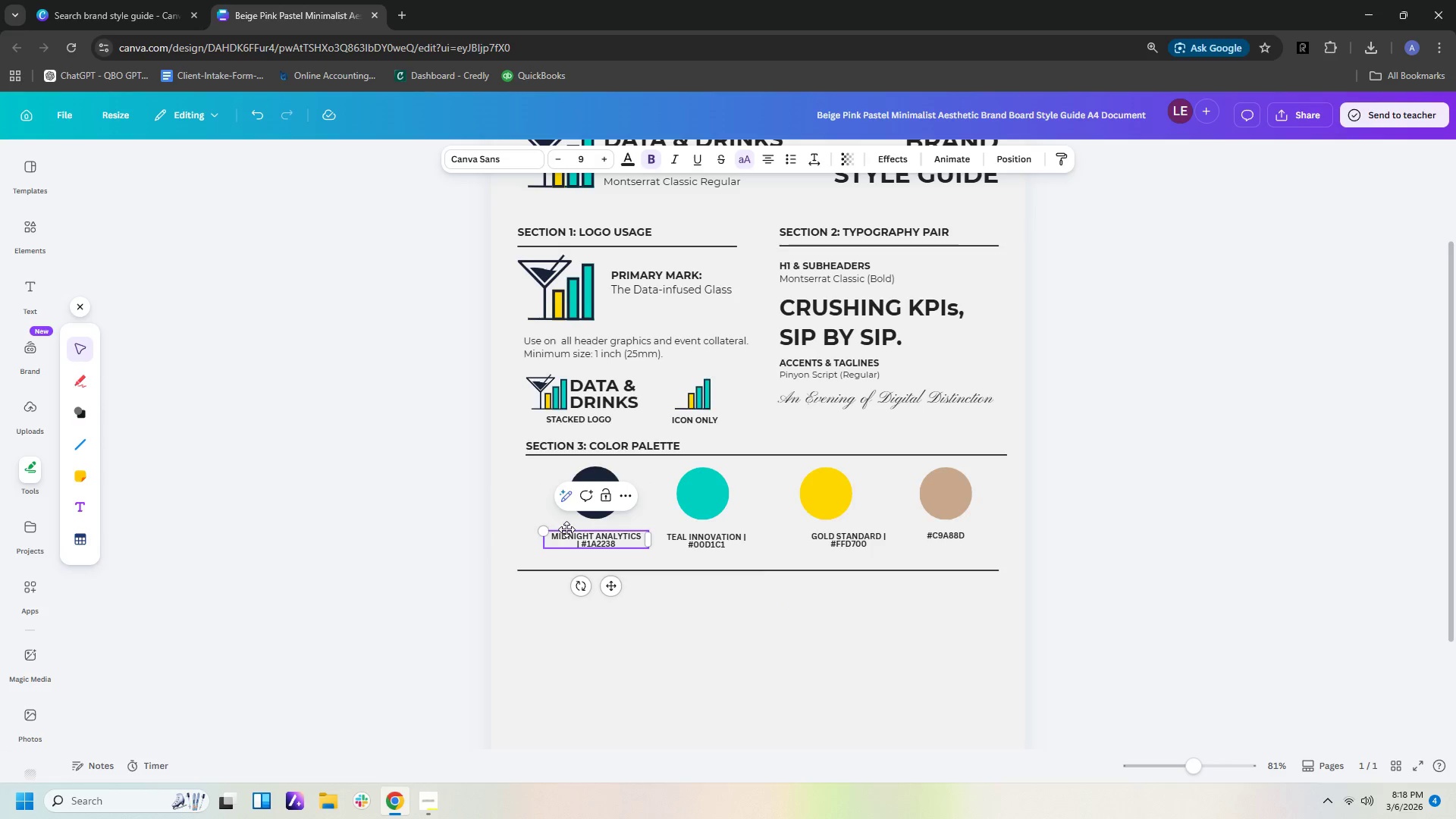 
key(Backspace)
 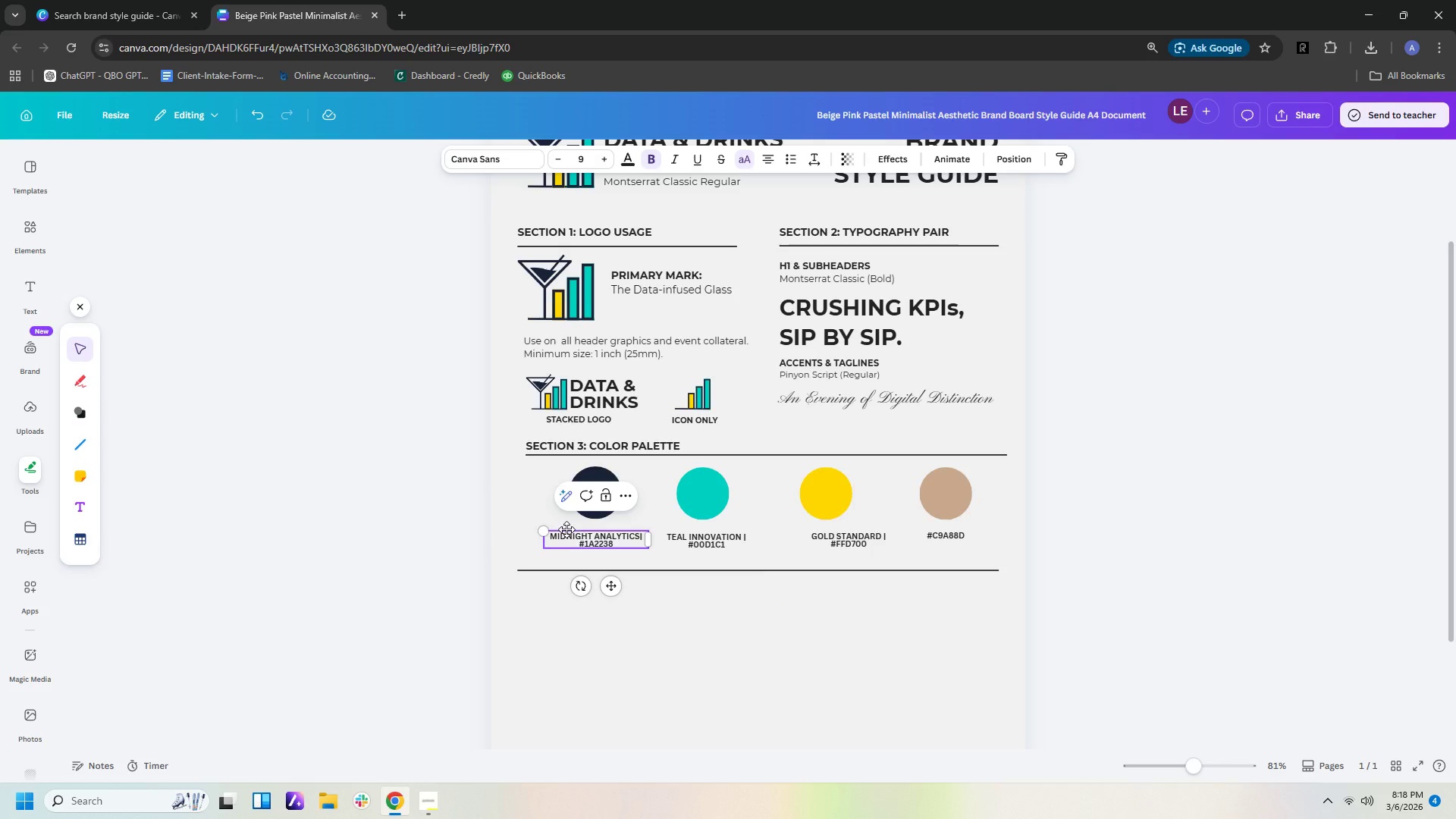 
key(Space)
 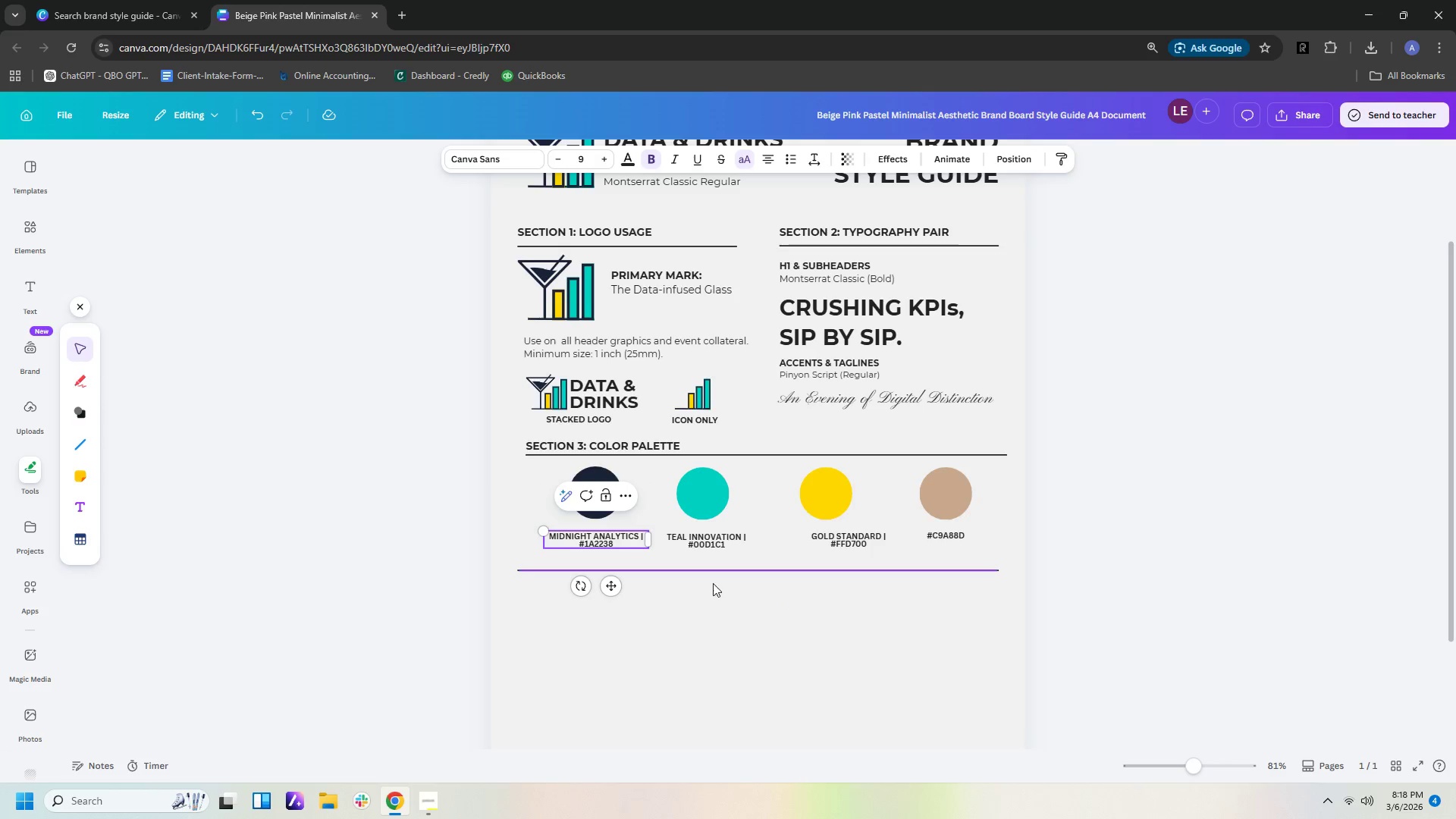 
left_click([745, 600])
 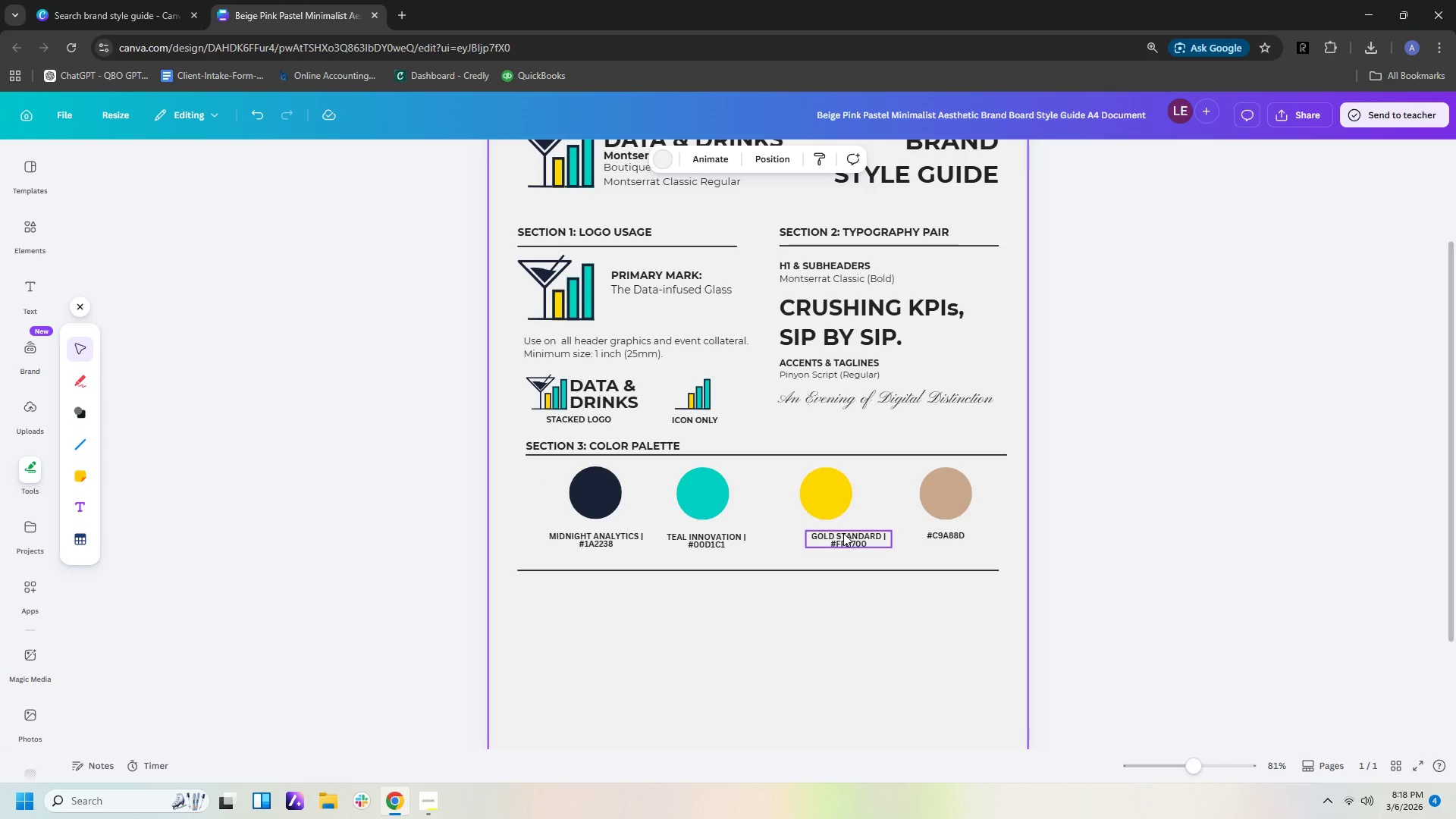 
left_click_drag(start_coordinate=[846, 538], to_coordinate=[830, 539])
 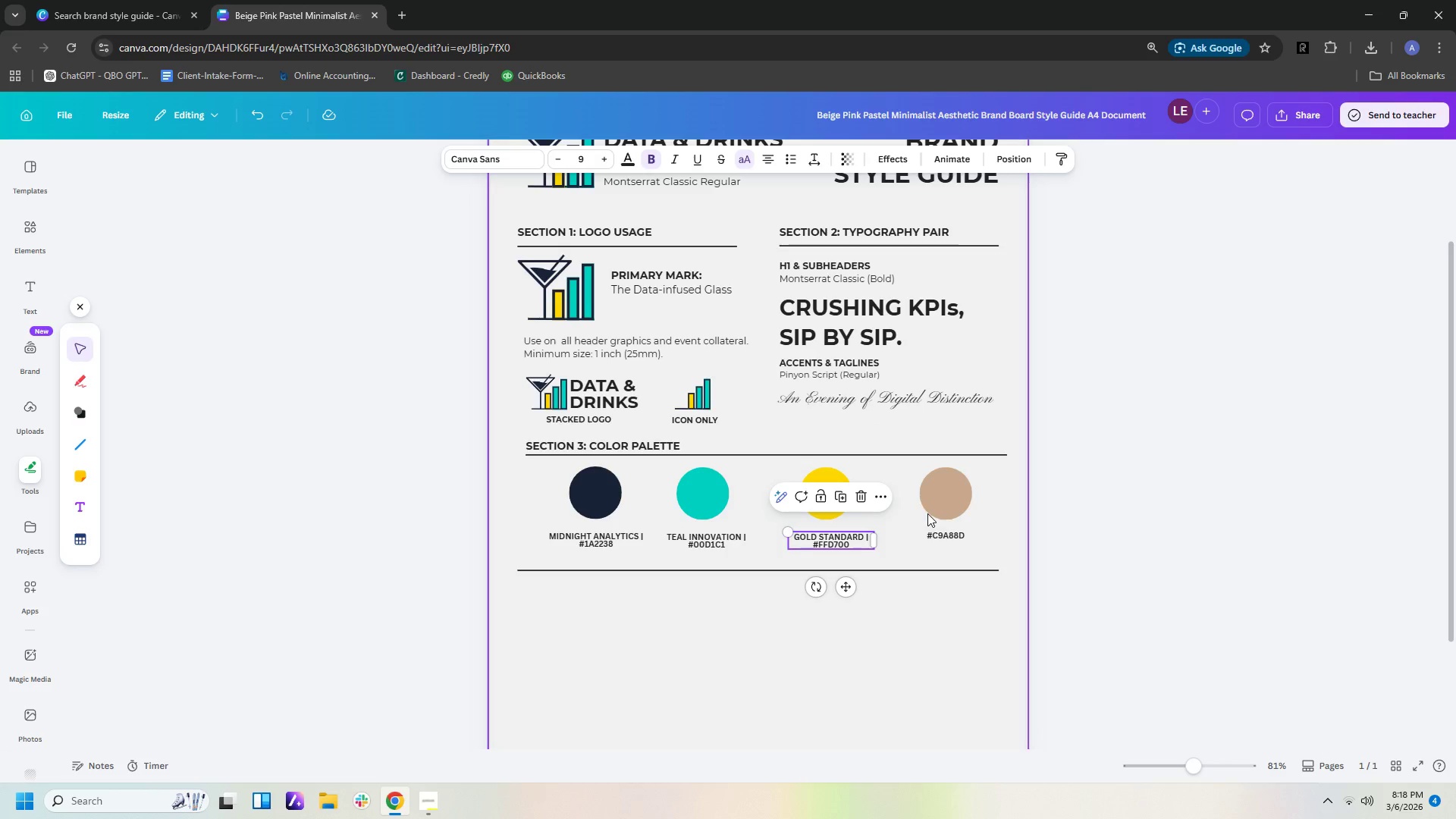 
left_click([937, 495])
 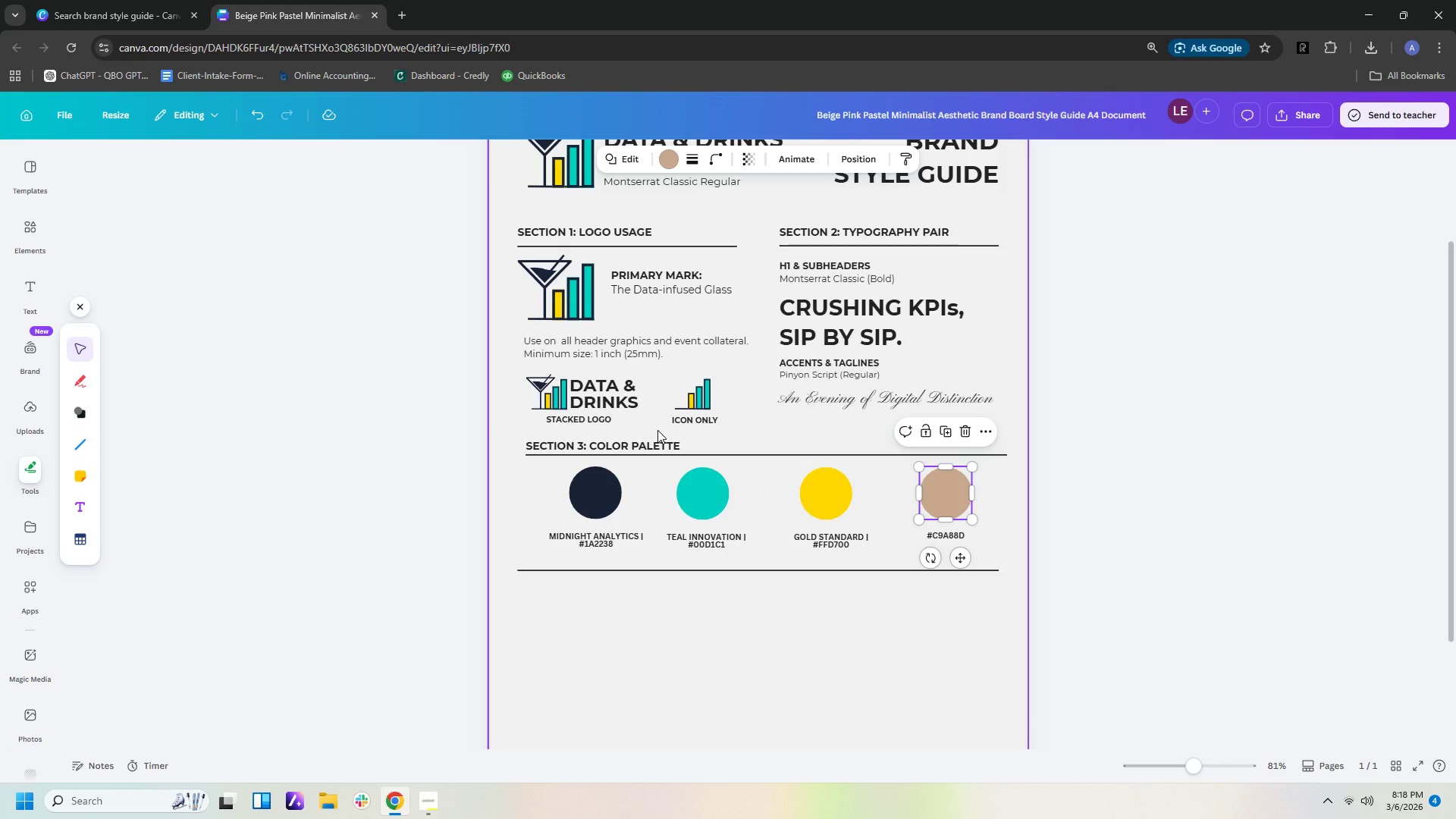 
wait(9.41)
 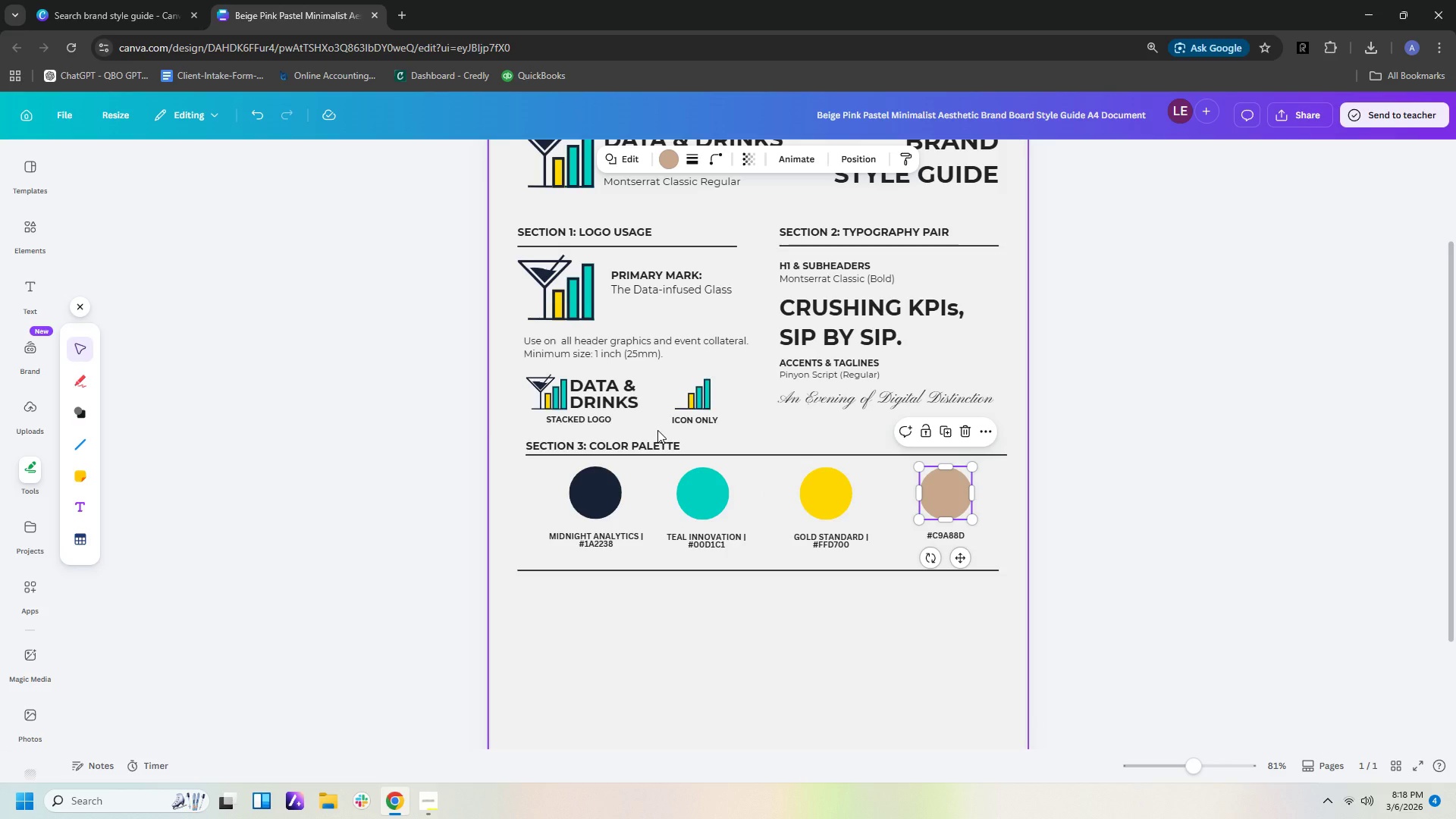 
double_click([945, 539])
 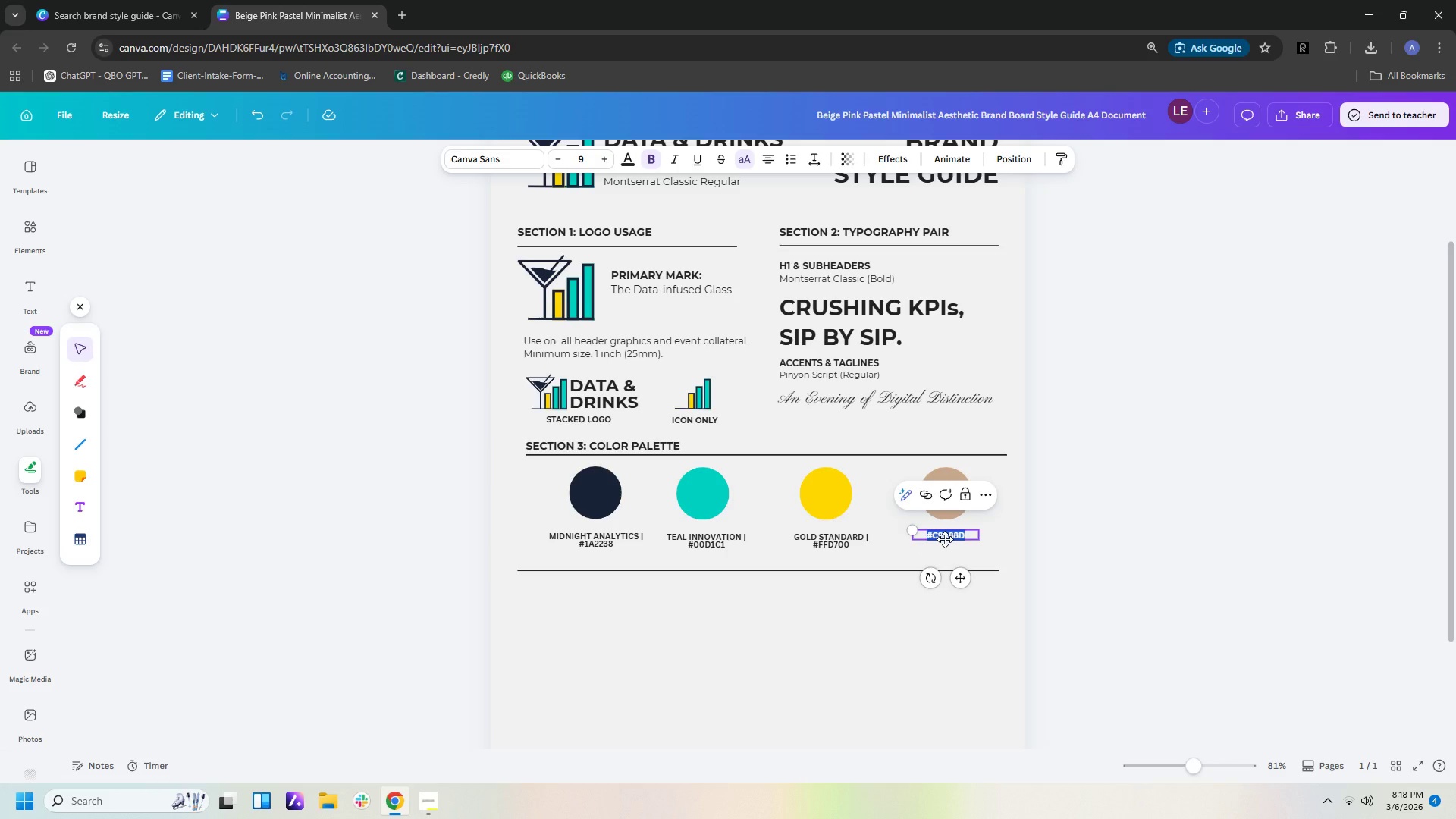 
type(cloud server | )
 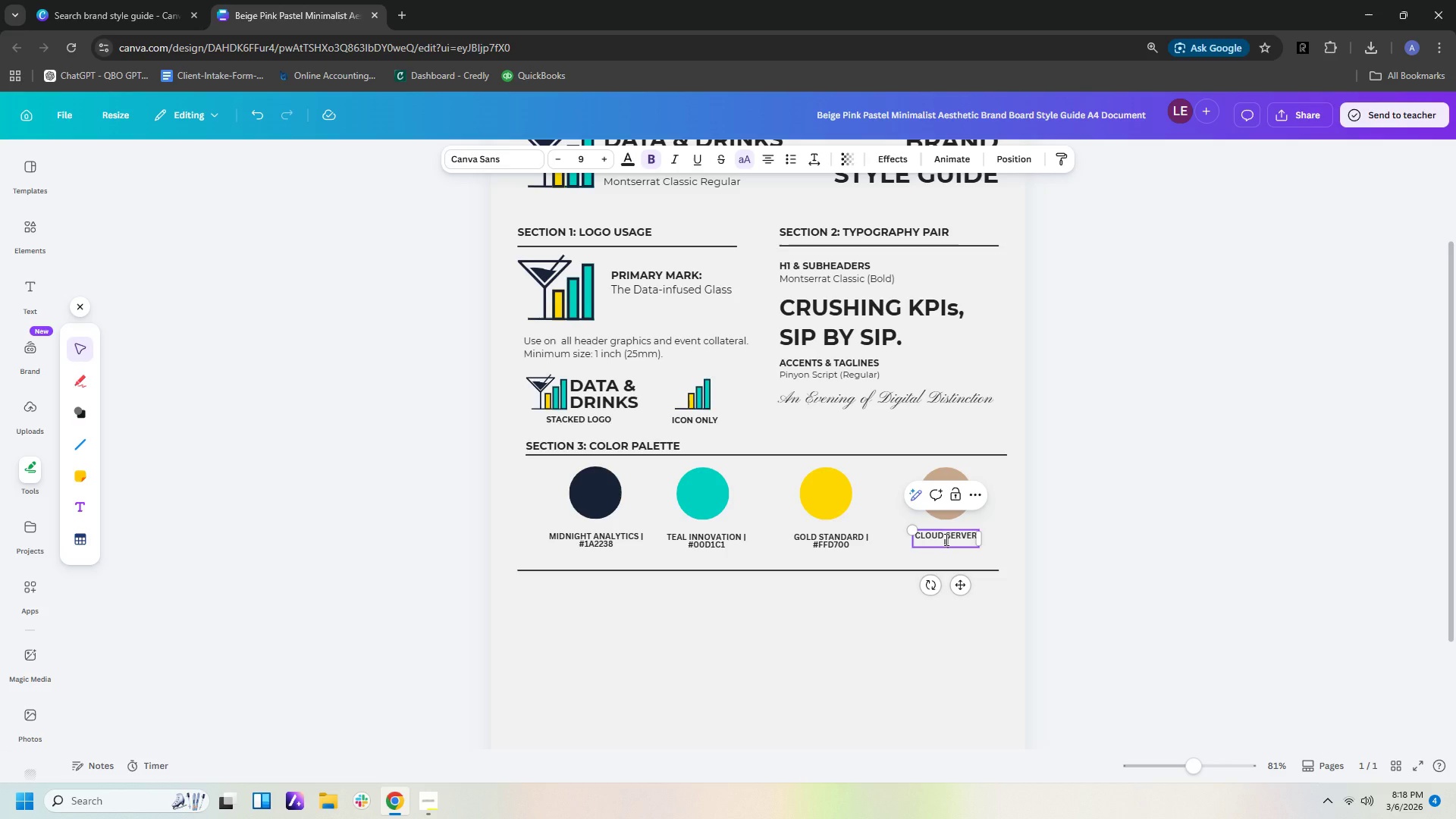 
hold_key(key=ShiftLeft, duration=0.64)
 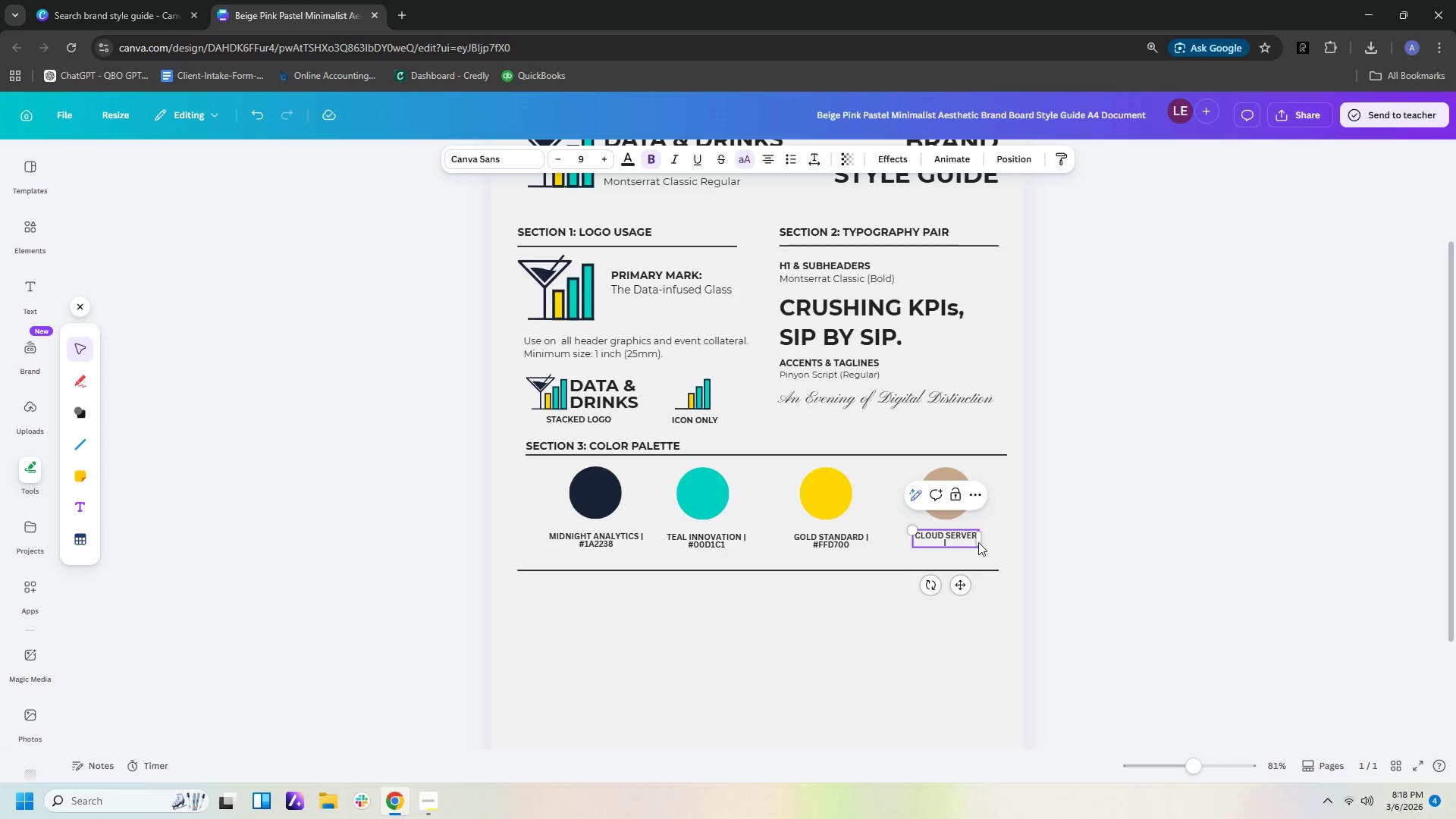 
left_click_drag(start_coordinate=[979, 542], to_coordinate=[985, 542])
 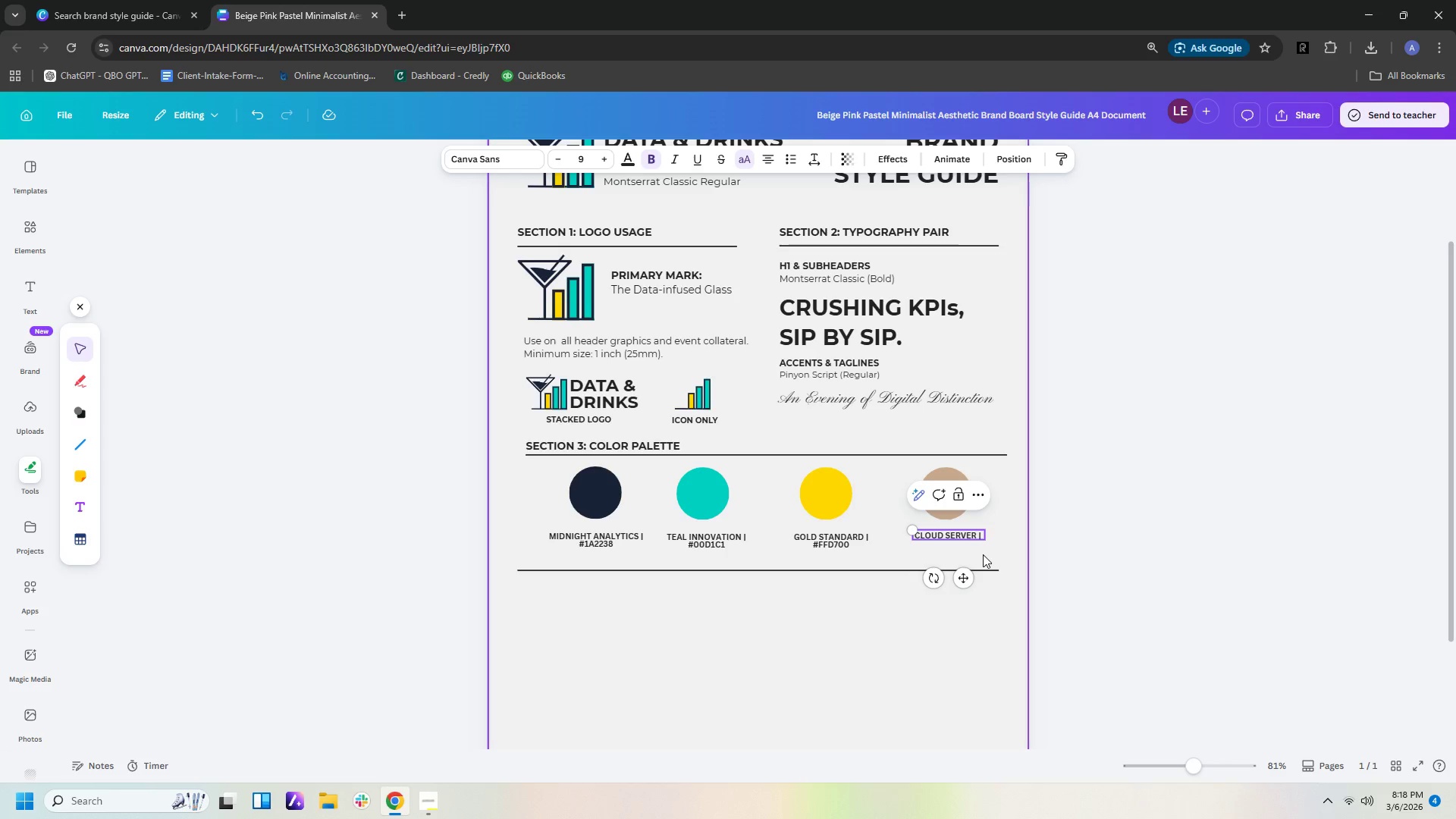 
type(#f3)
key(Backspace)
type(4)
 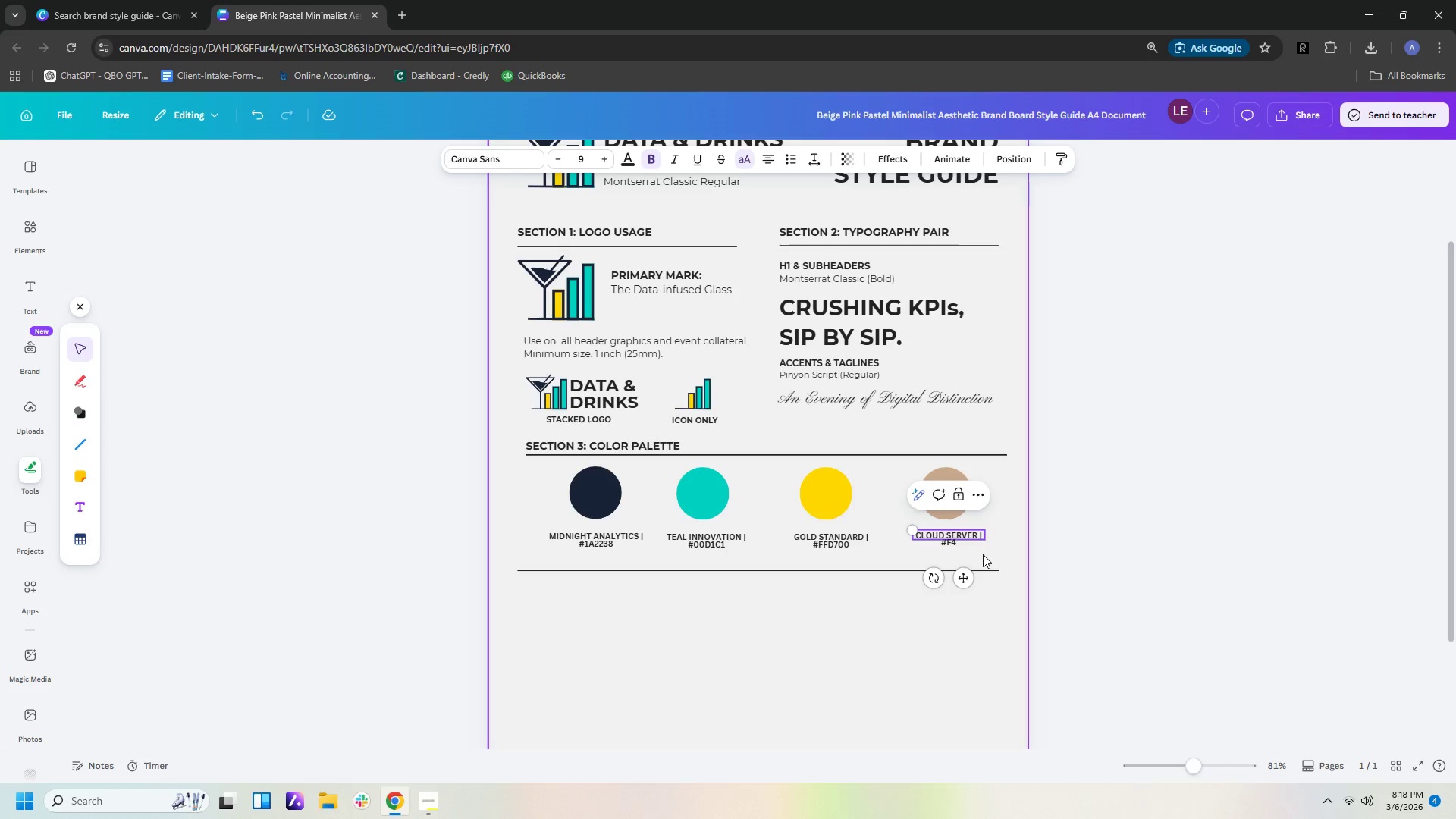 
type(f7f6)
 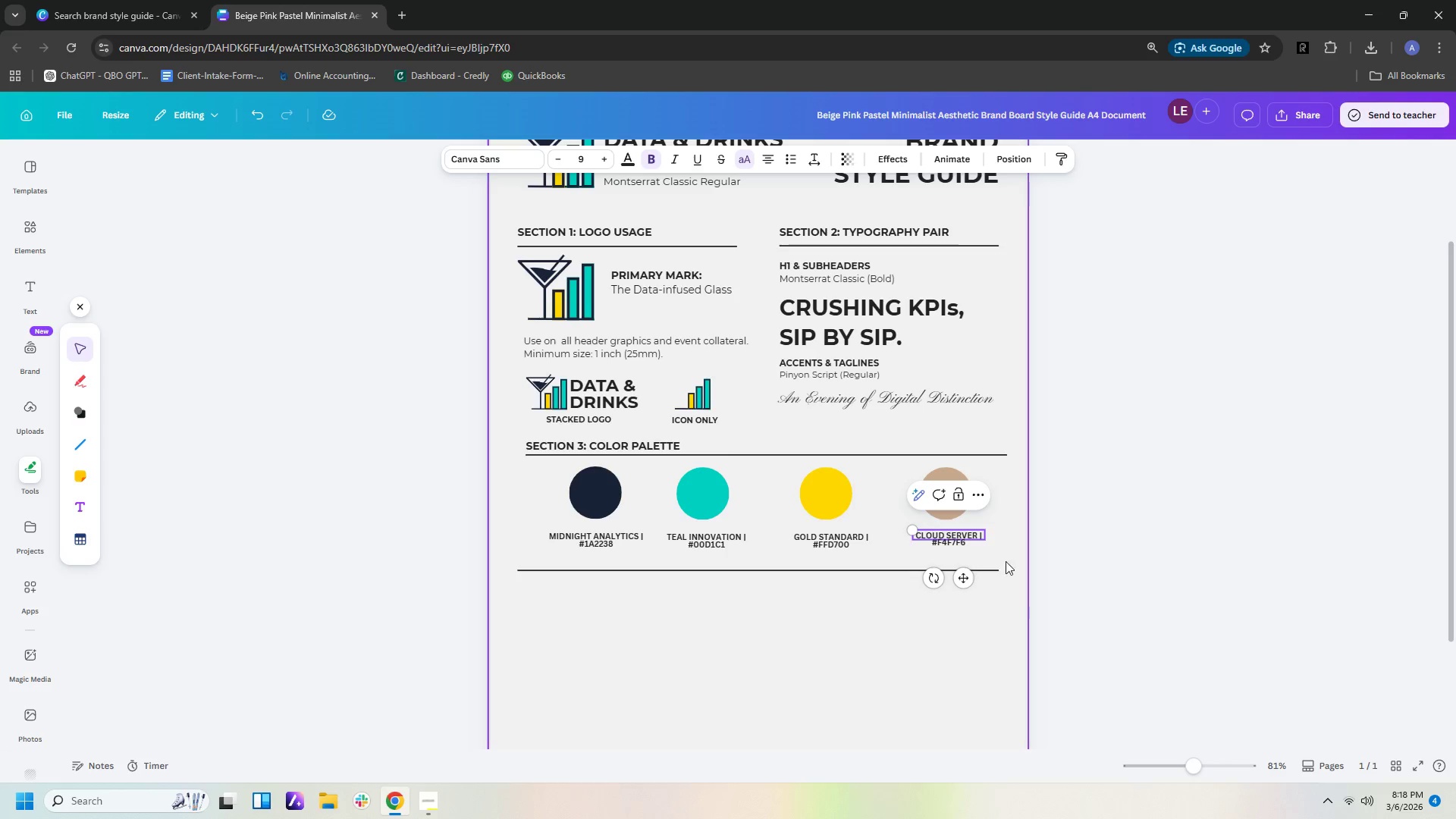 
left_click([1028, 622])
 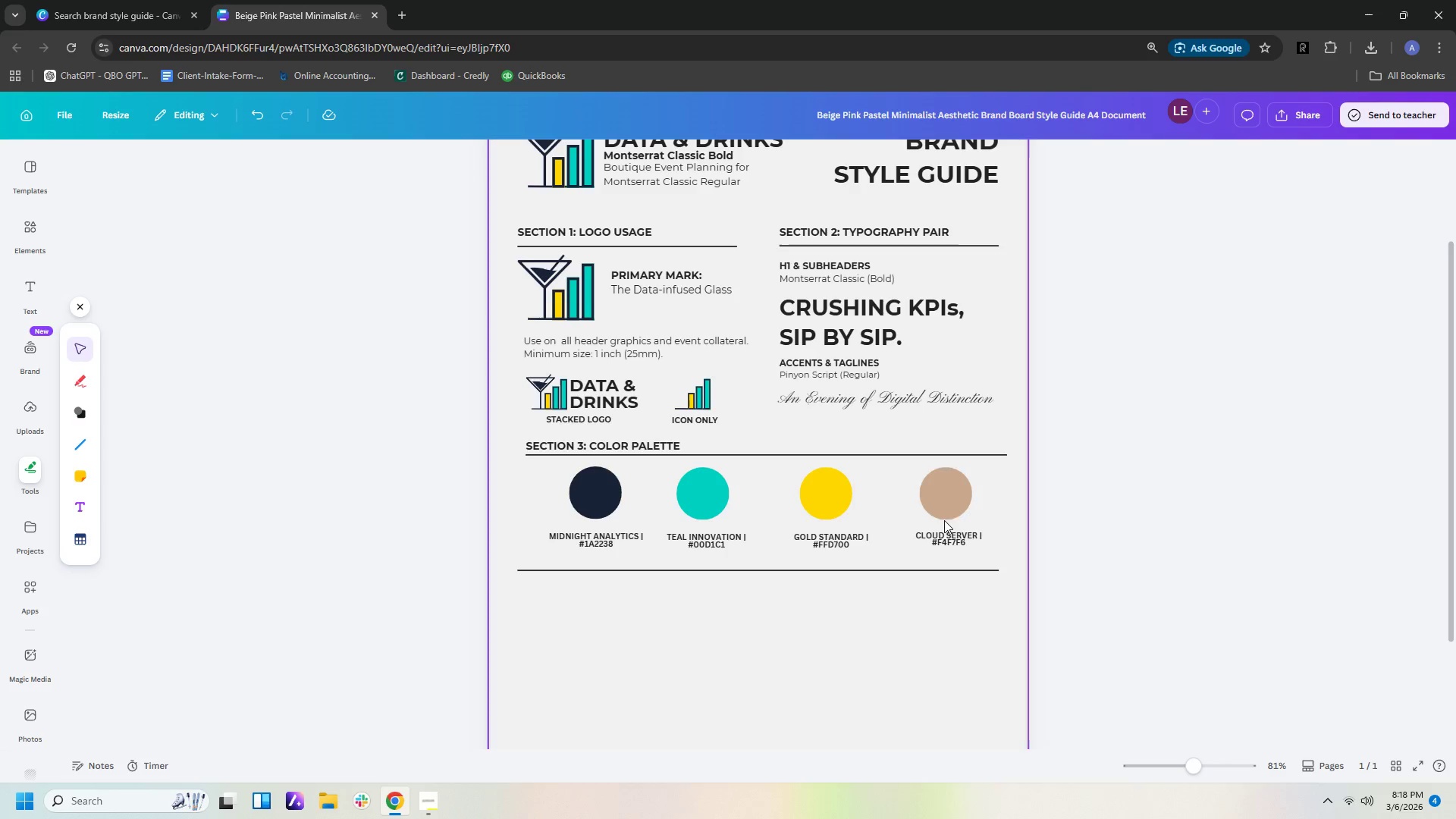 
left_click([952, 502])
 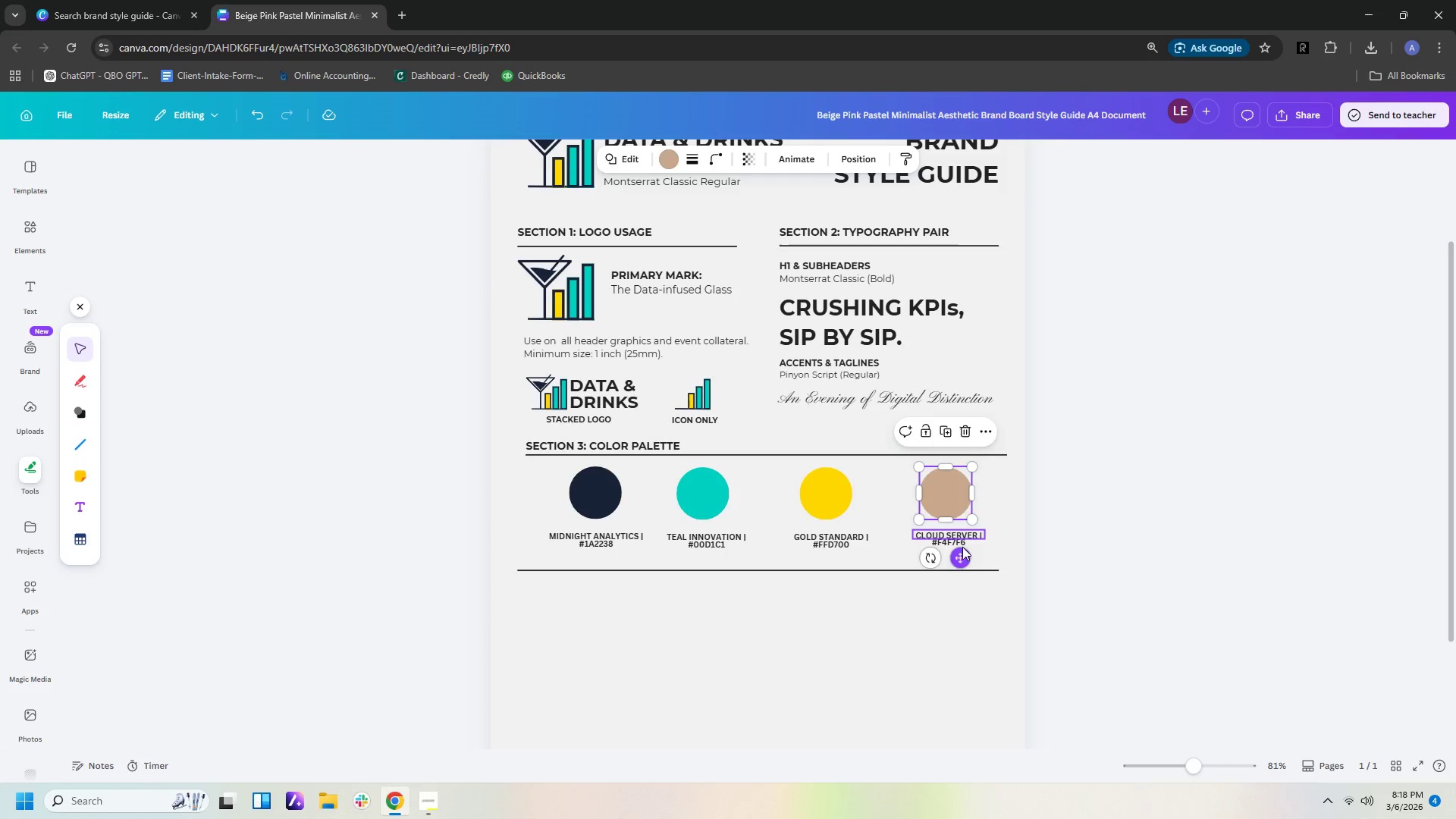 
left_click([963, 543])
 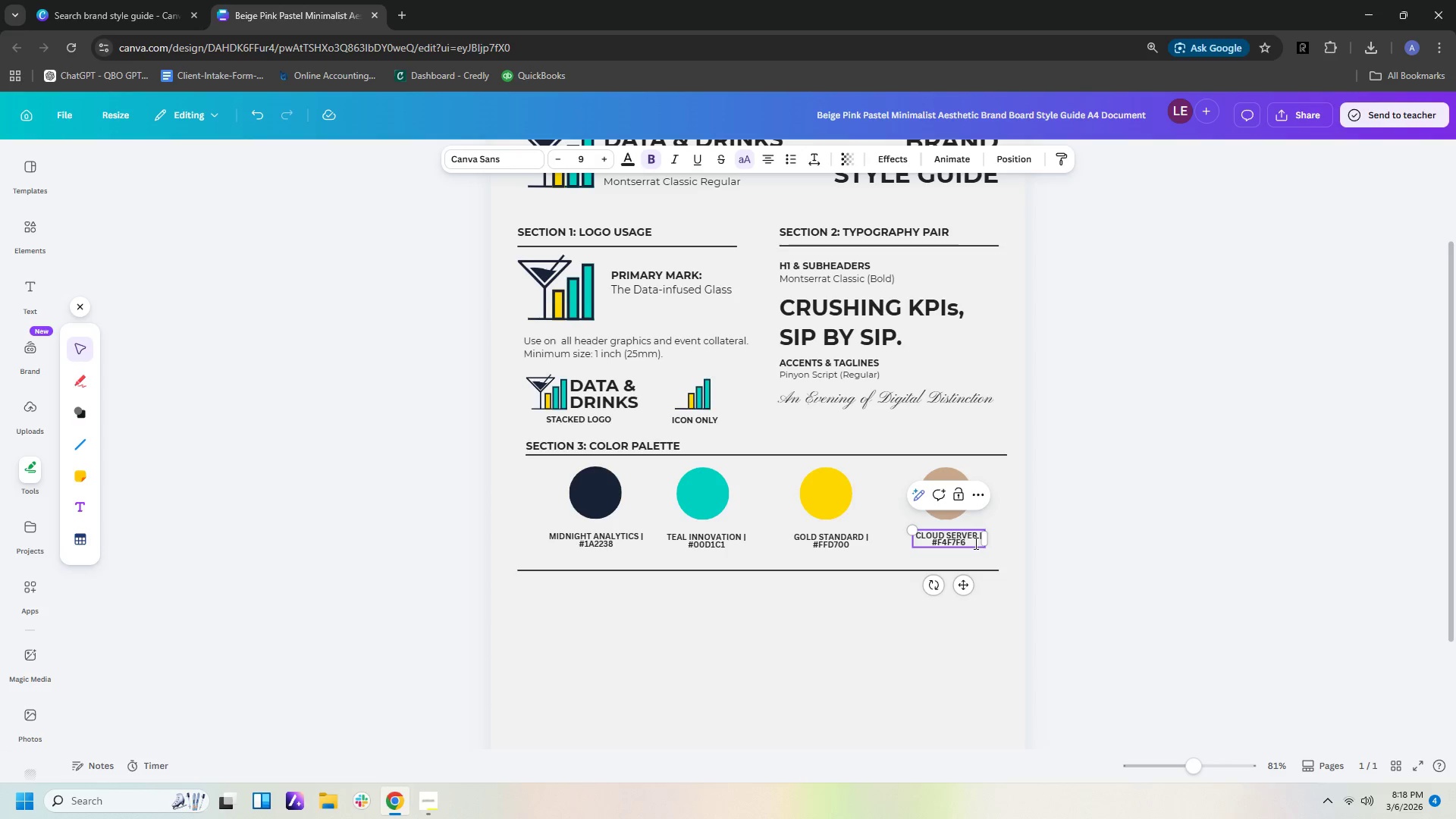 
left_click_drag(start_coordinate=[974, 543], to_coordinate=[933, 545])
 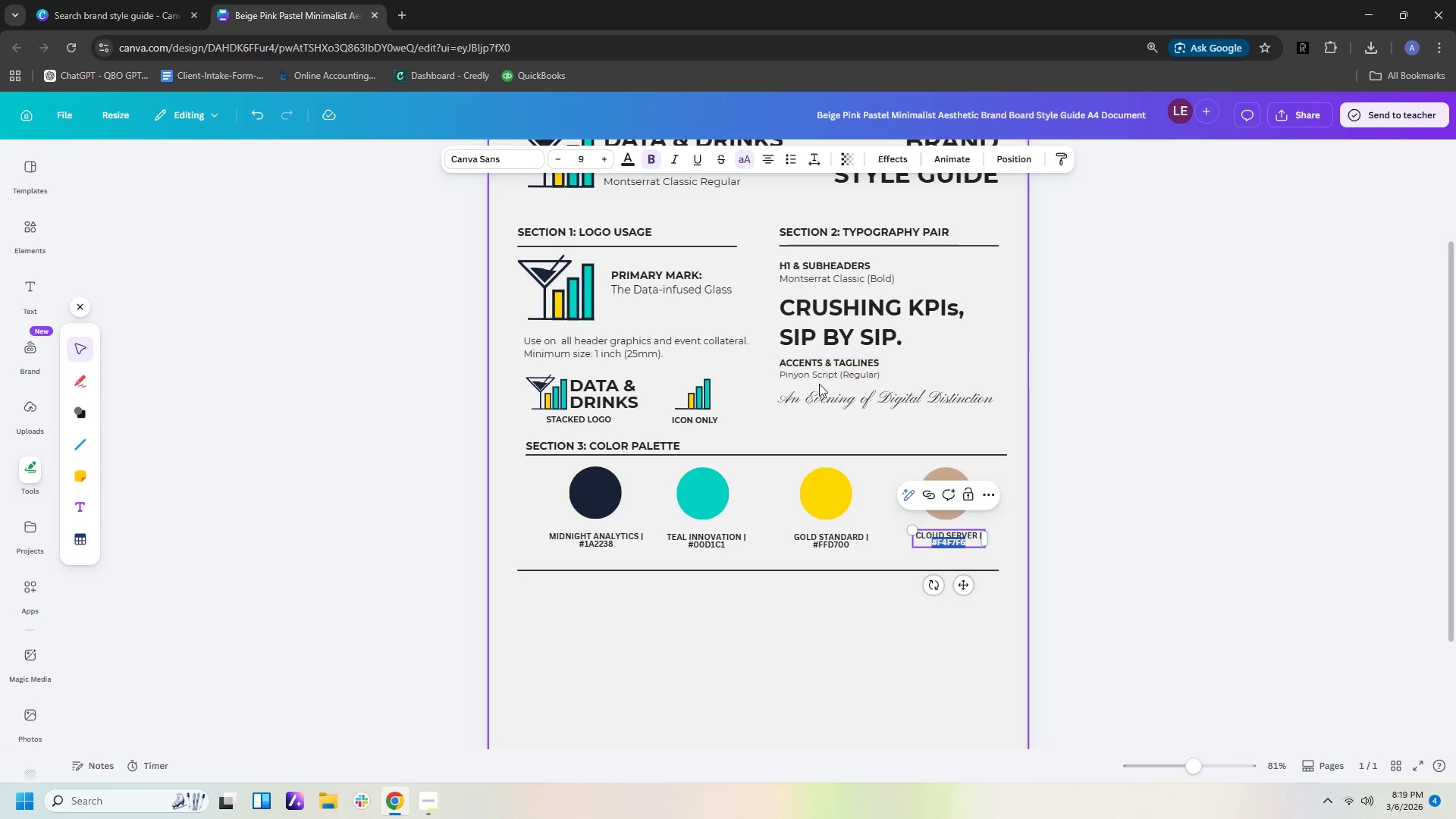 
key(Control+C)
 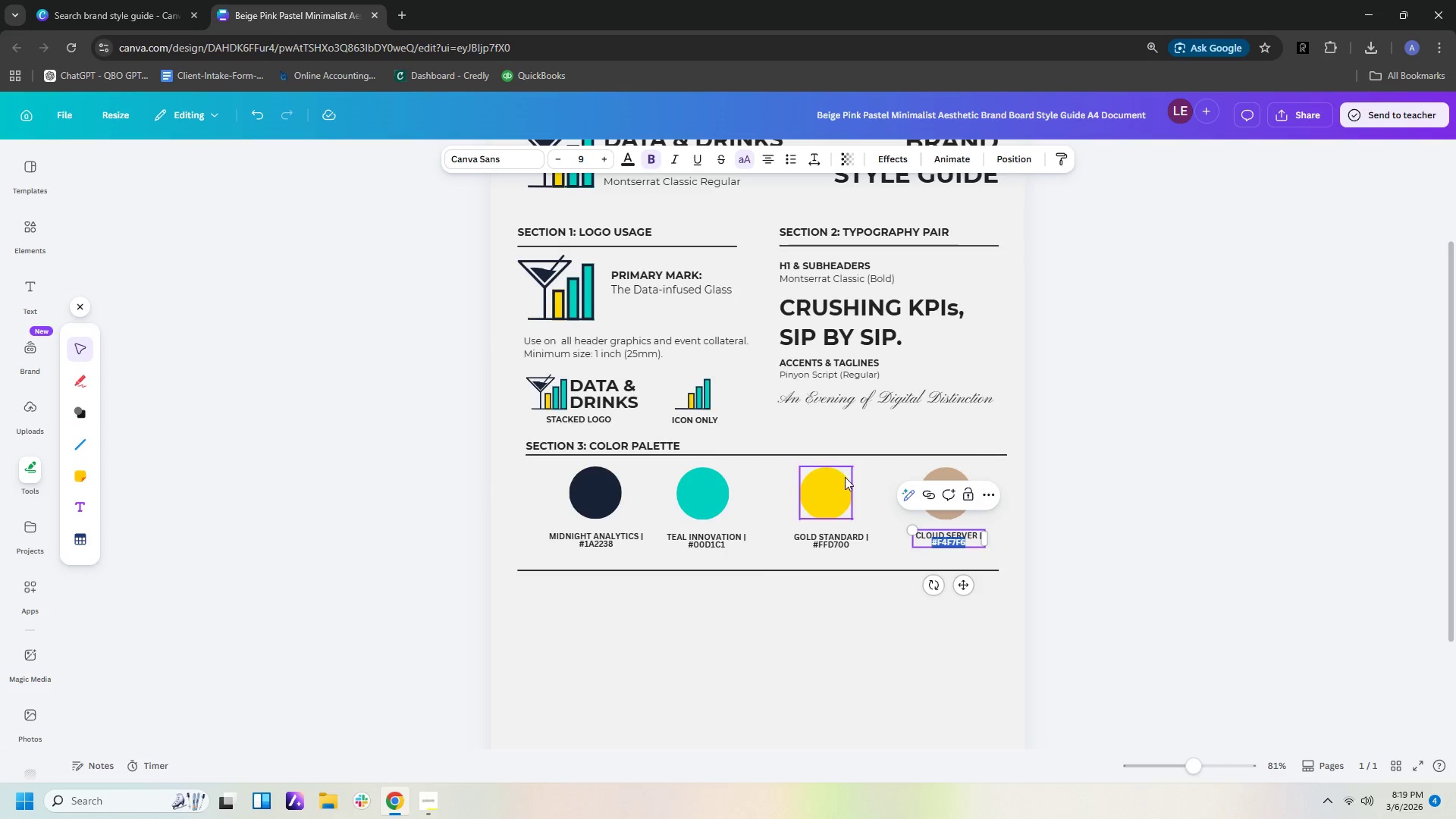 
left_click([949, 471])
 